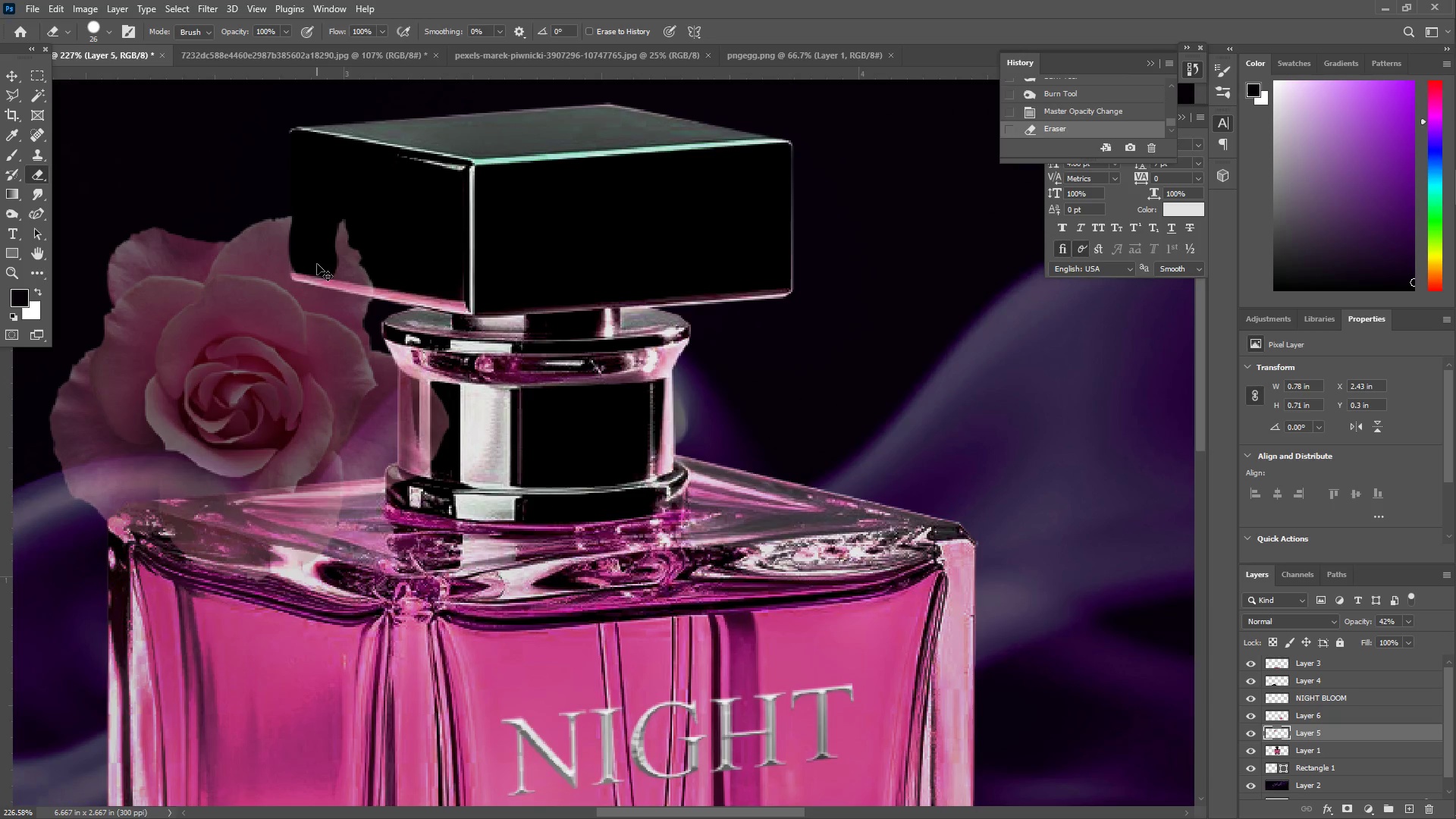 
key(Control+Z)
 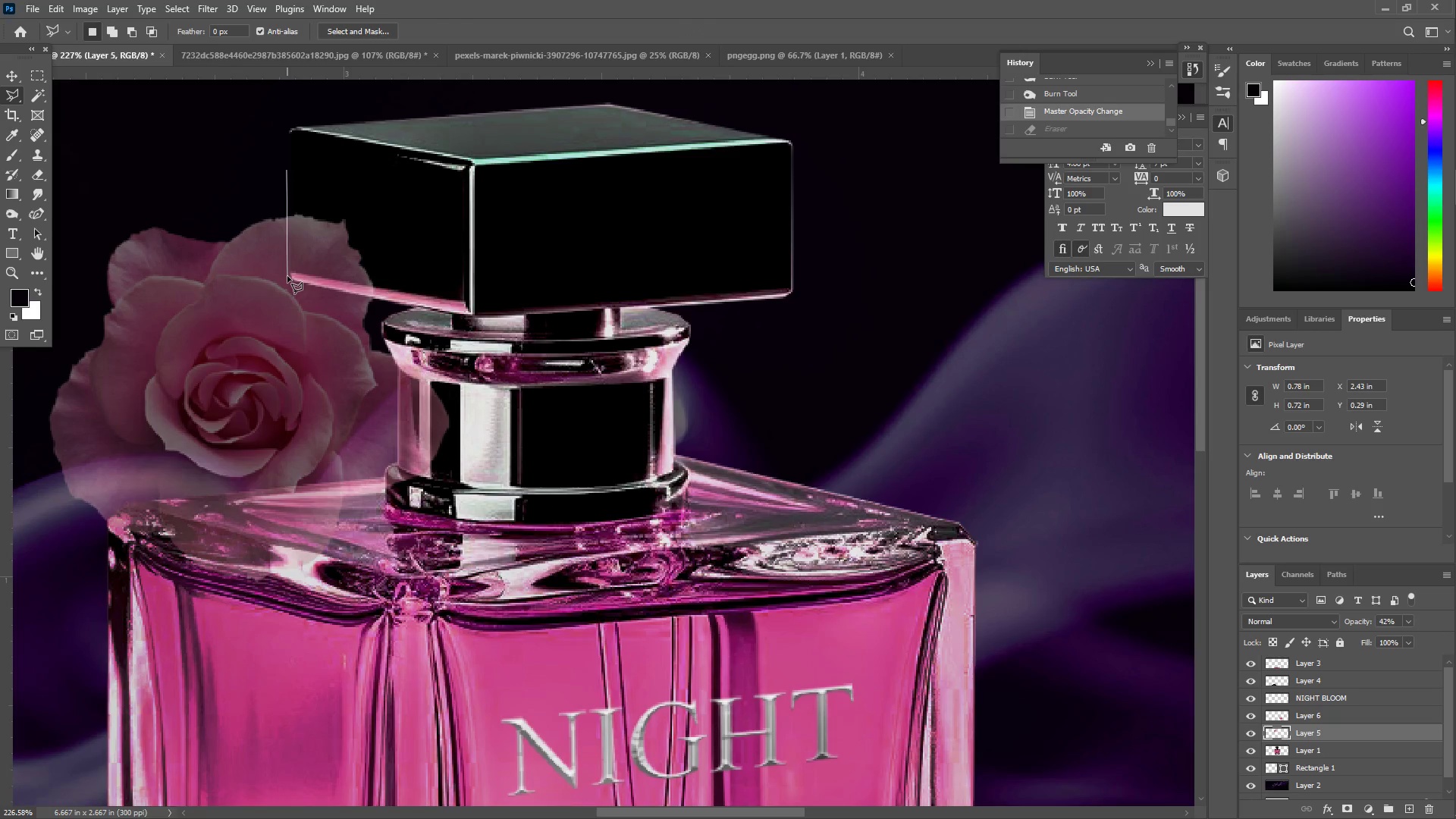 
left_click([290, 277])
 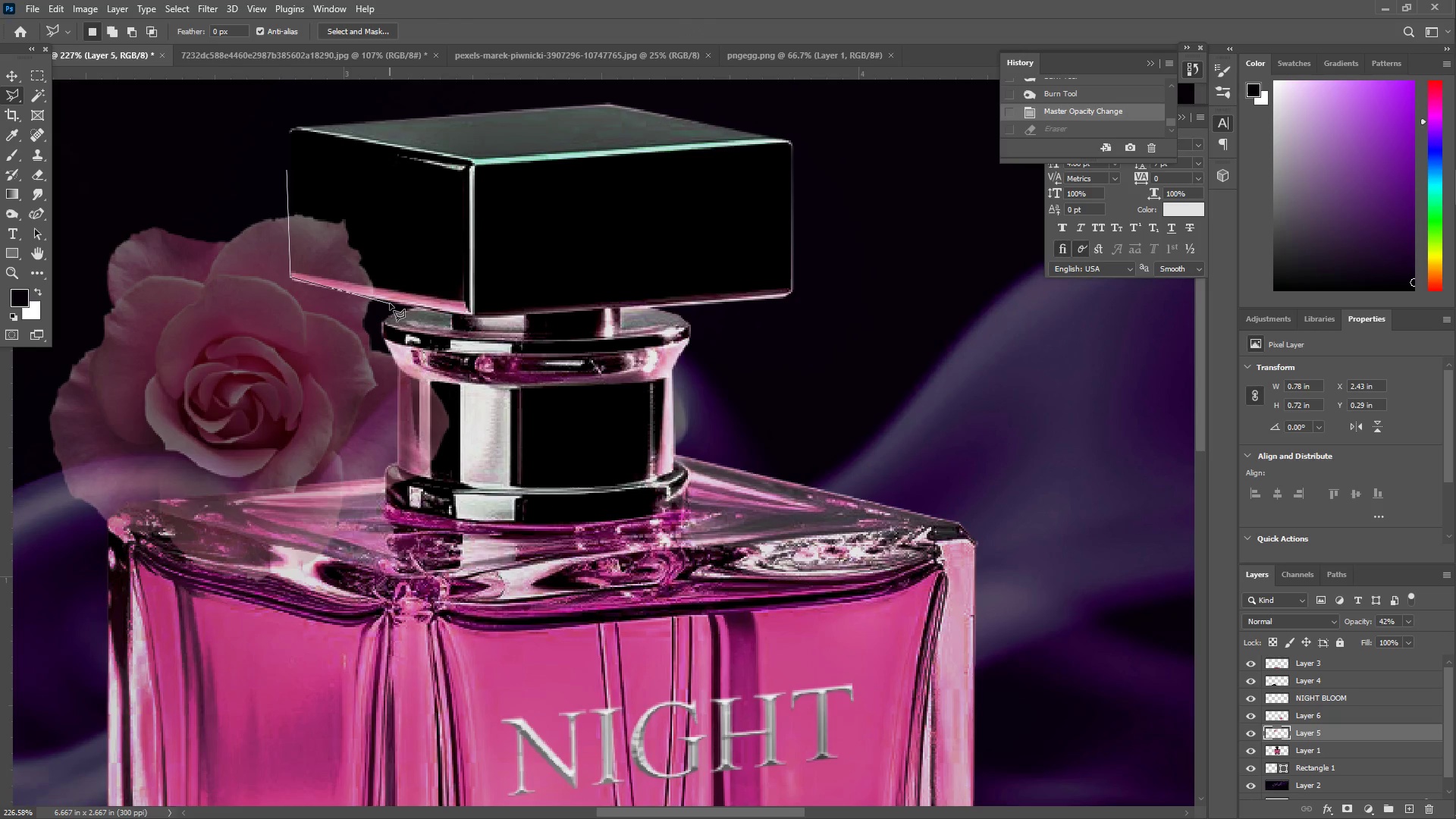 
left_click([392, 303])
 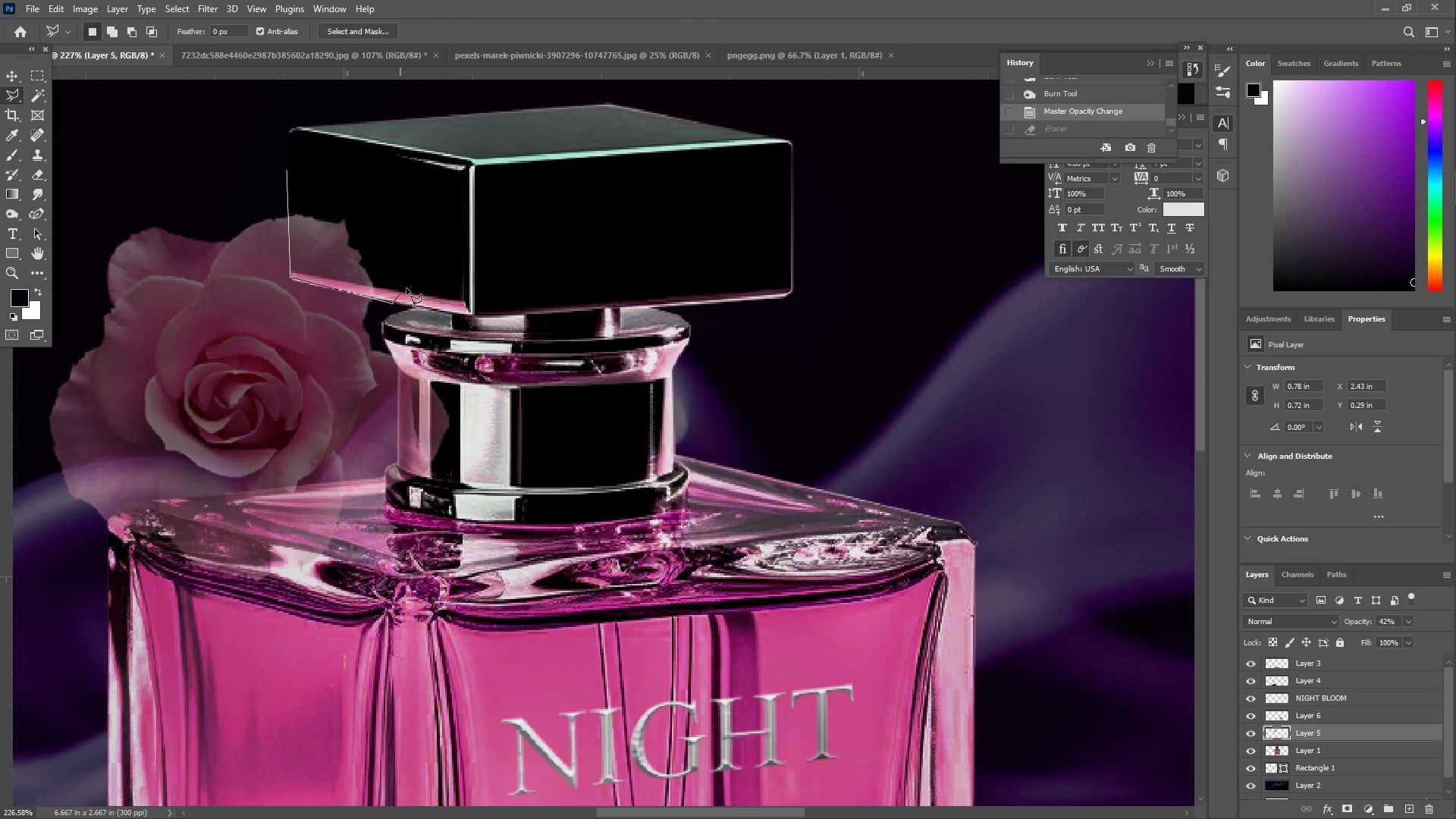 
left_click_drag(start_coordinate=[412, 281], to_coordinate=[411, 274])
 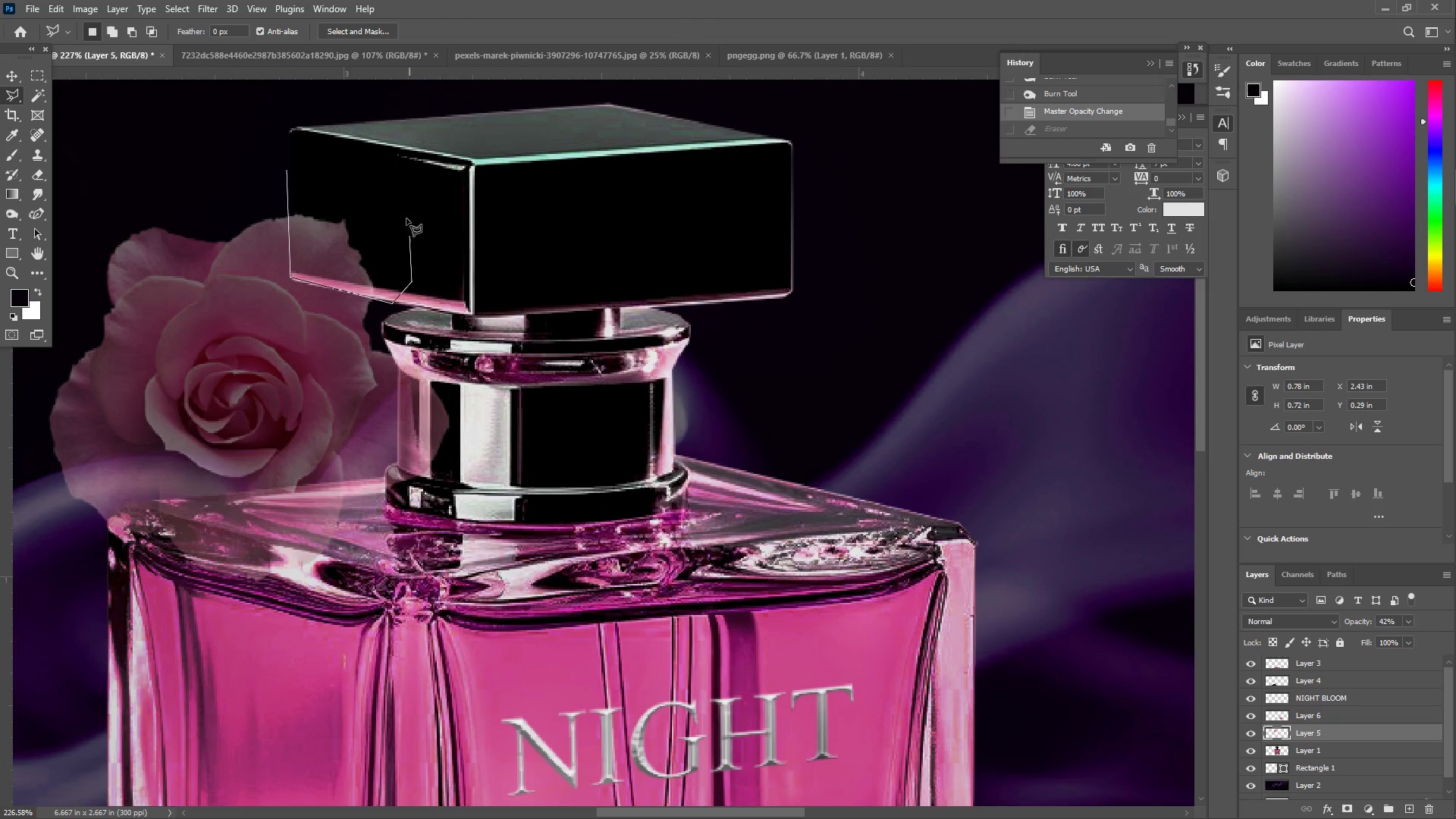 
left_click_drag(start_coordinate=[401, 213], to_coordinate=[396, 212])
 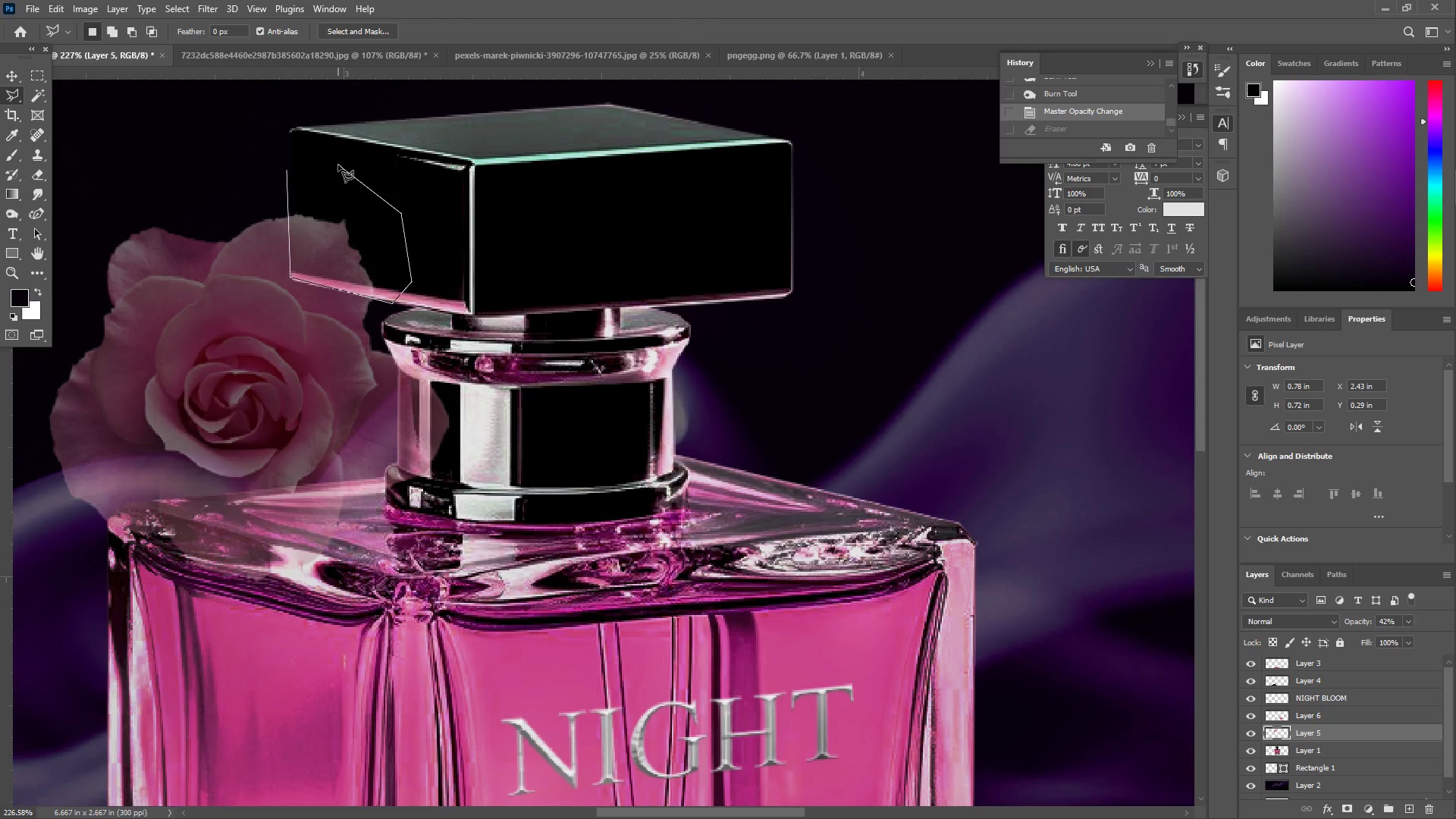 
triple_click([338, 163])
 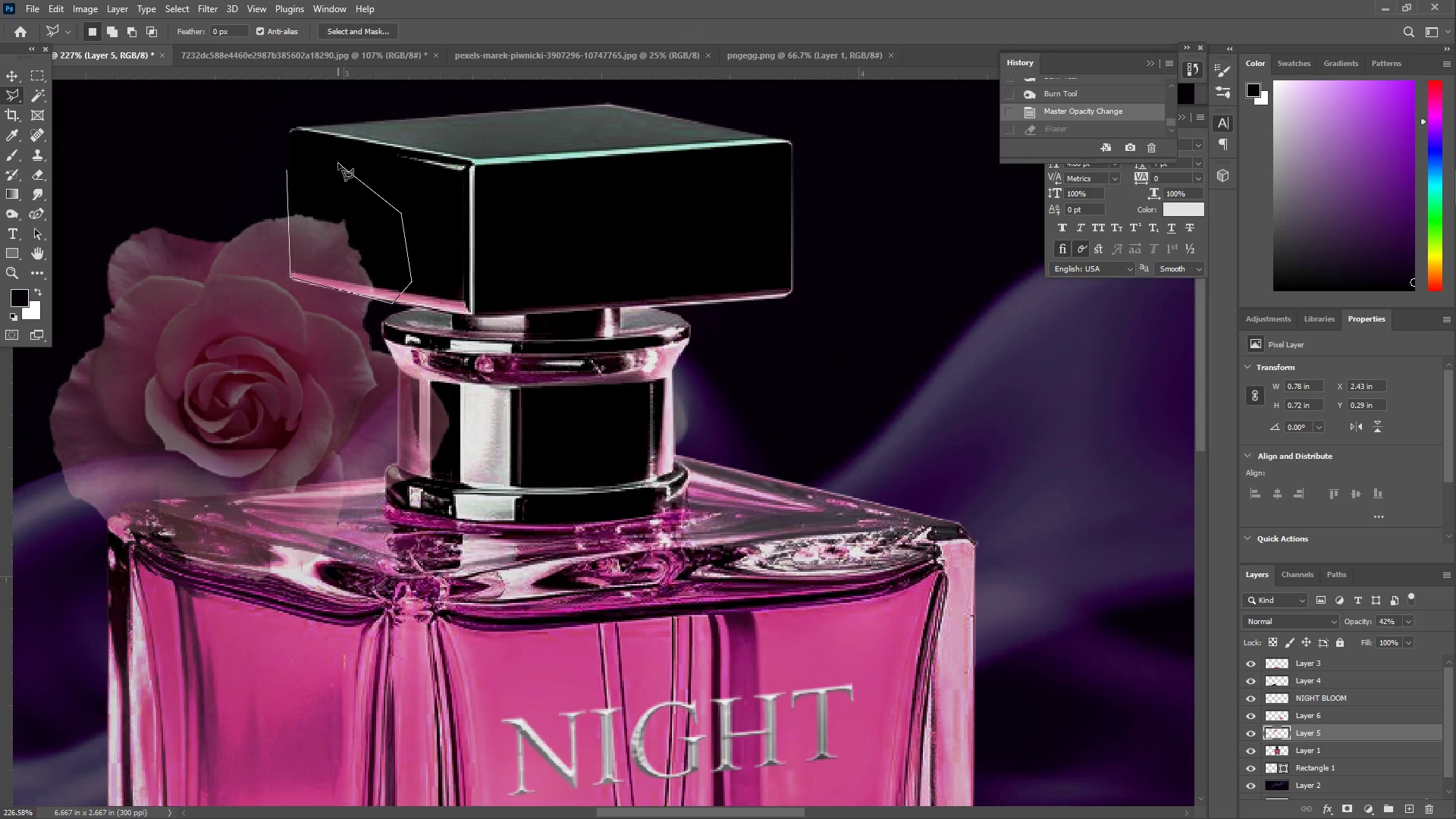 
triple_click([338, 163])
 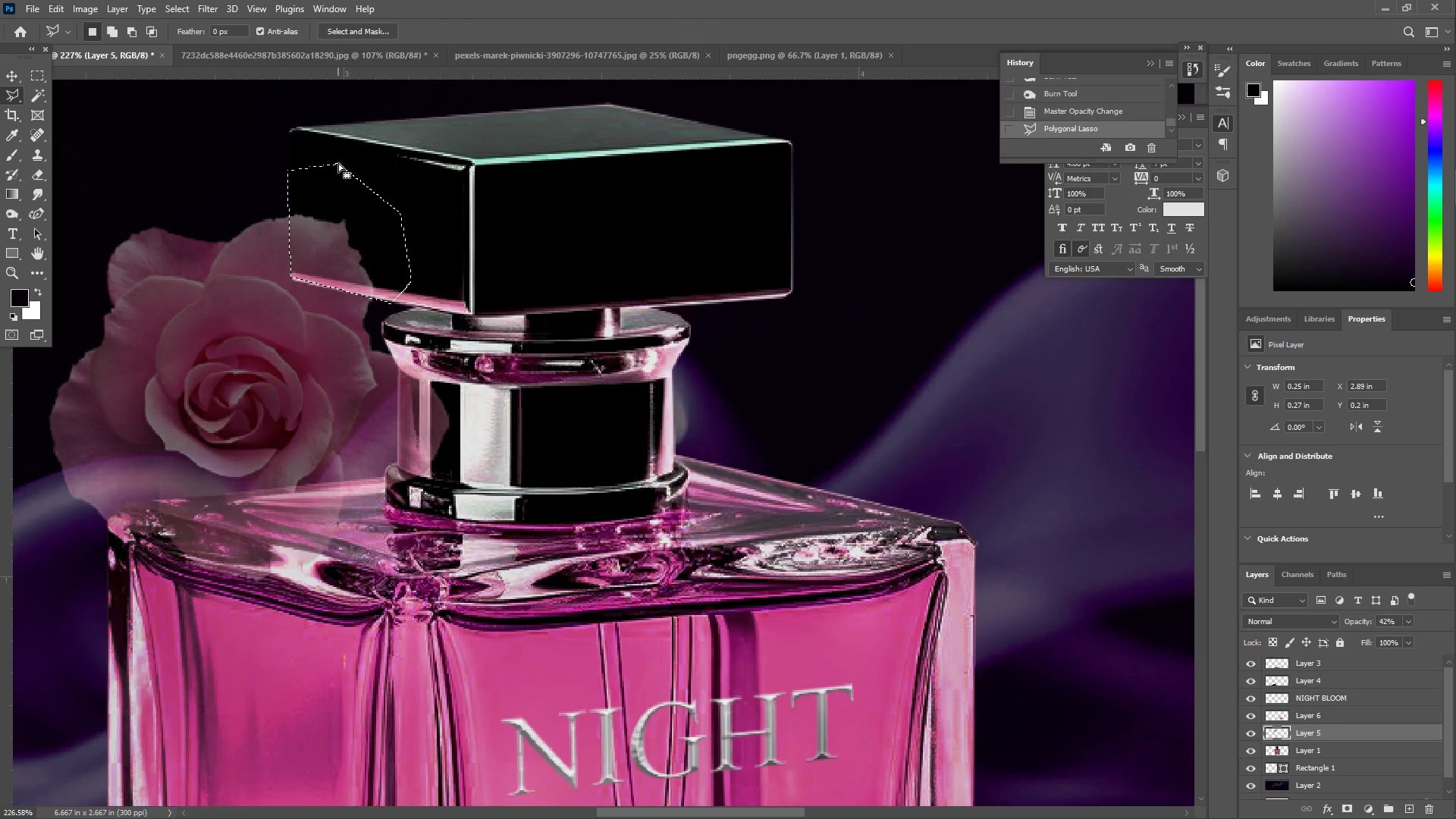 
key(Control+X)
 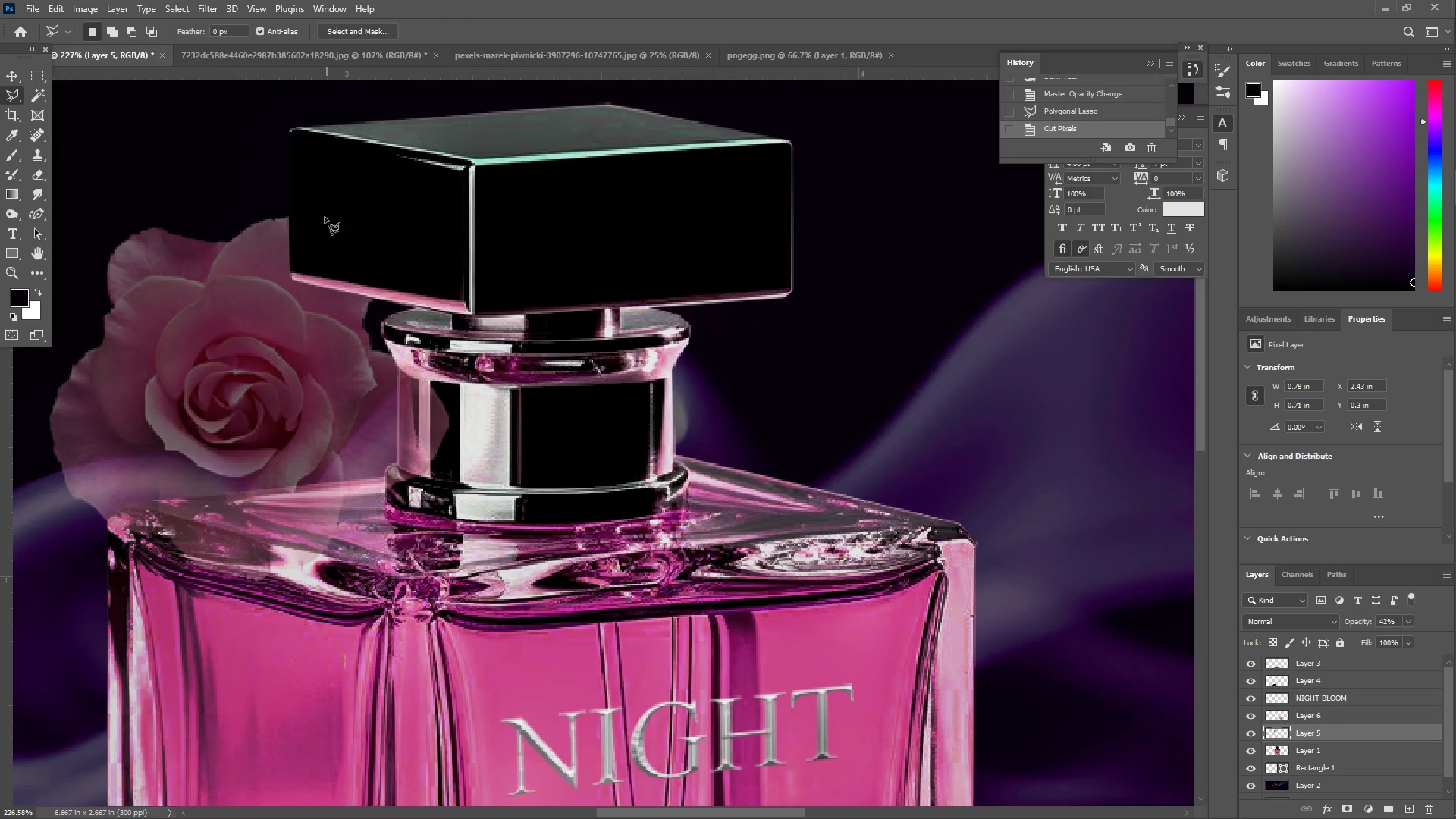 
key(Z)
 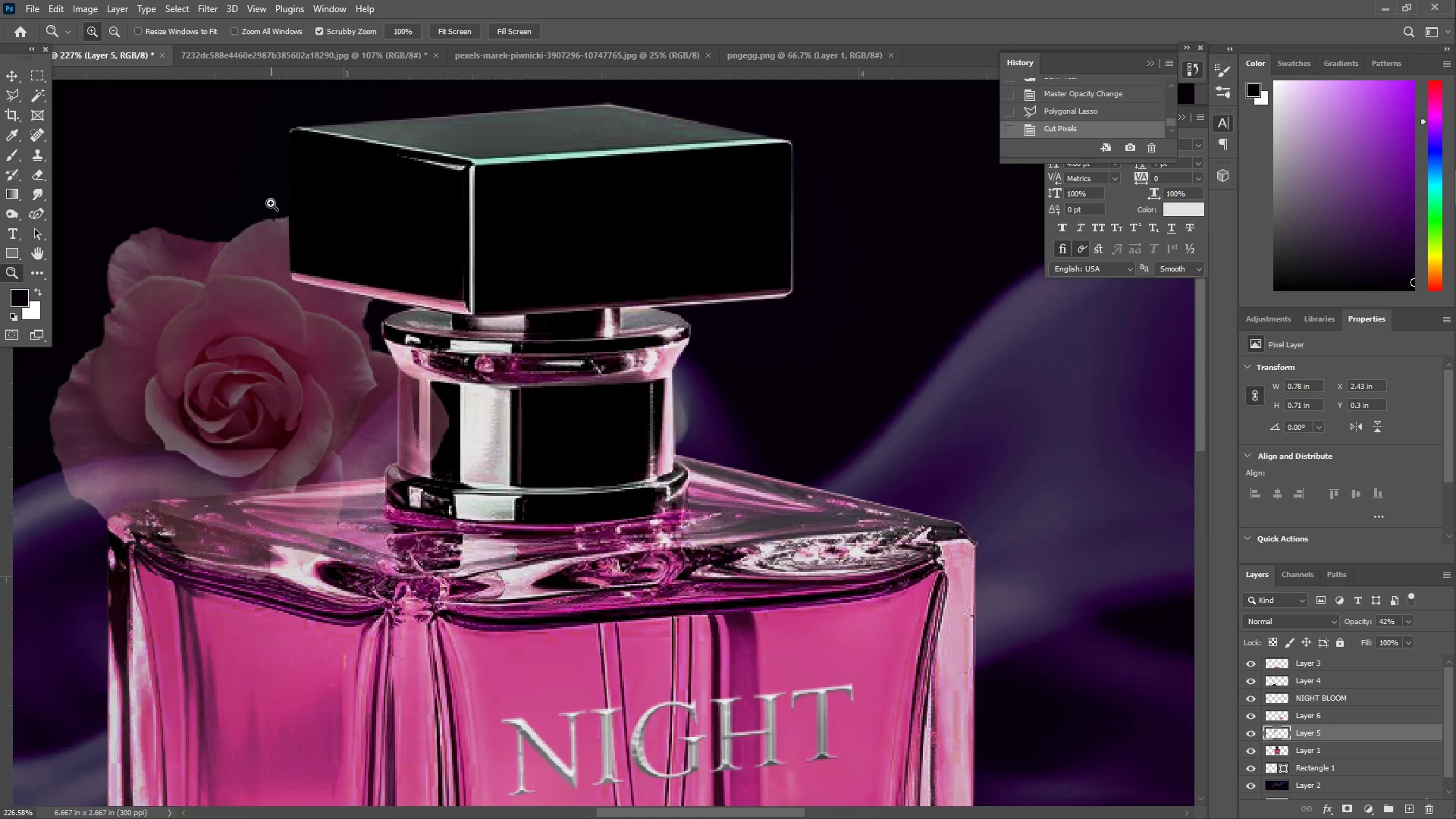 
left_click_drag(start_coordinate=[249, 205], to_coordinate=[167, 231])
 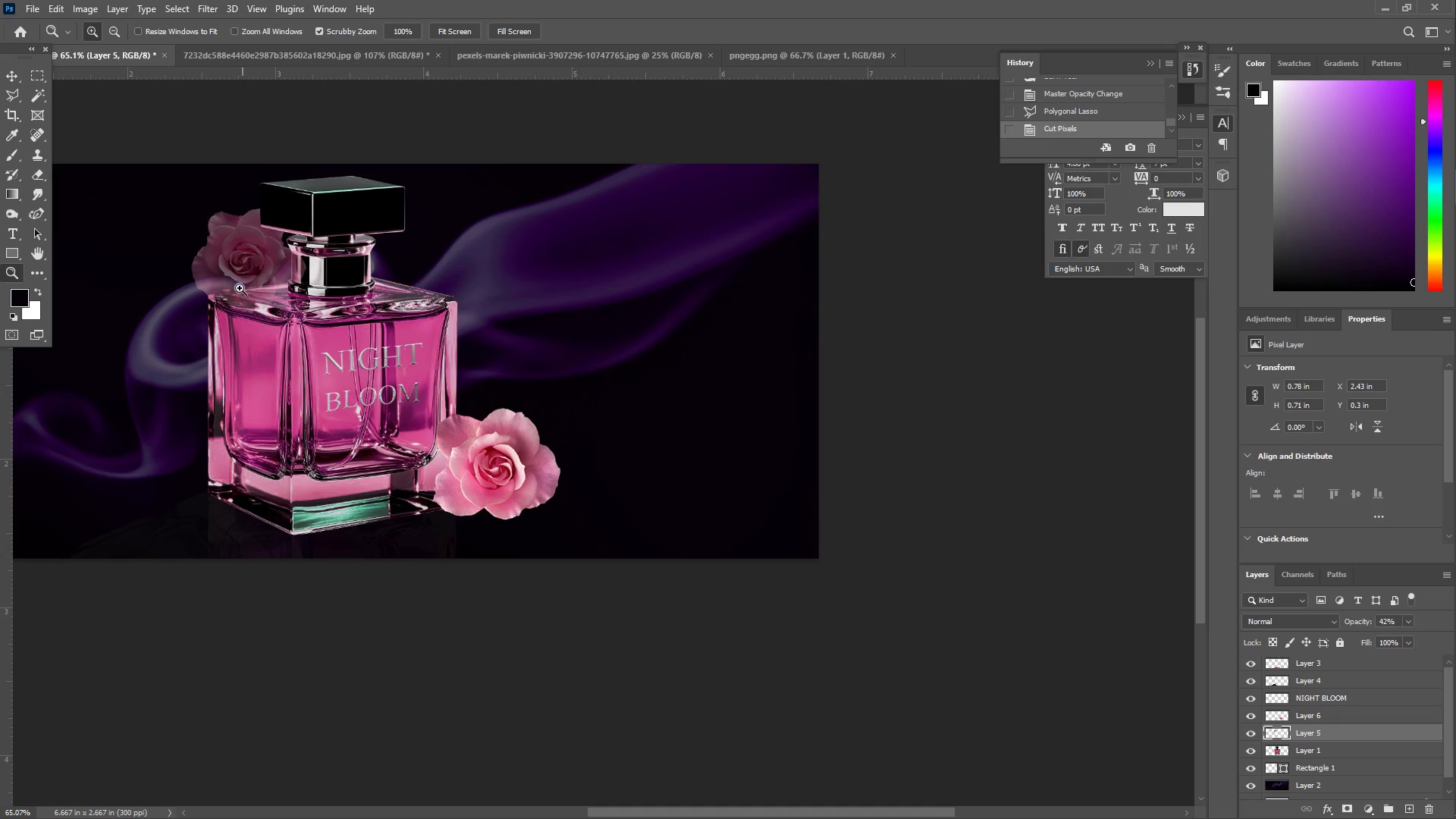 
wait(6.19)
 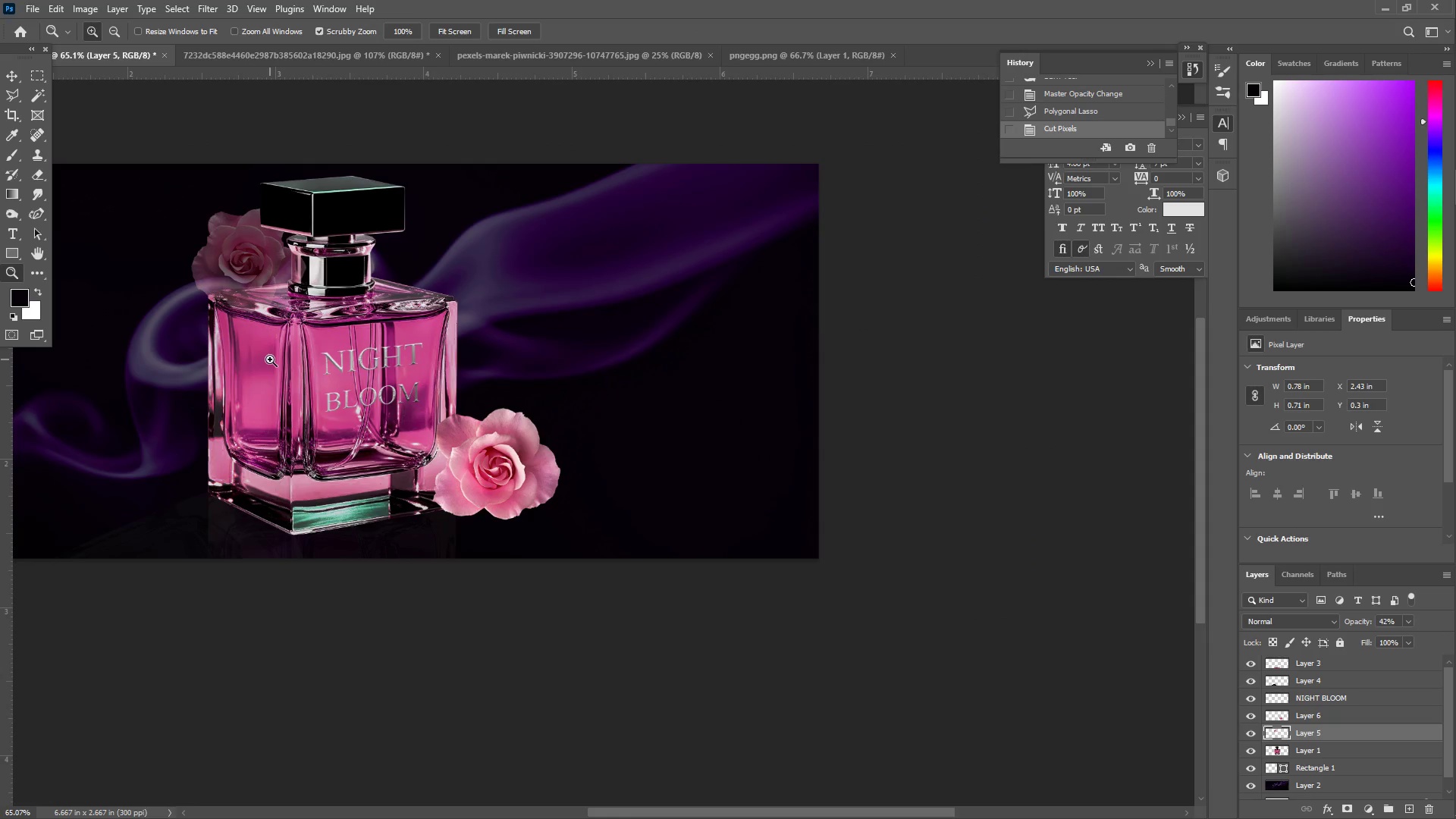 
left_click_drag(start_coordinate=[296, 266], to_coordinate=[403, 280])
 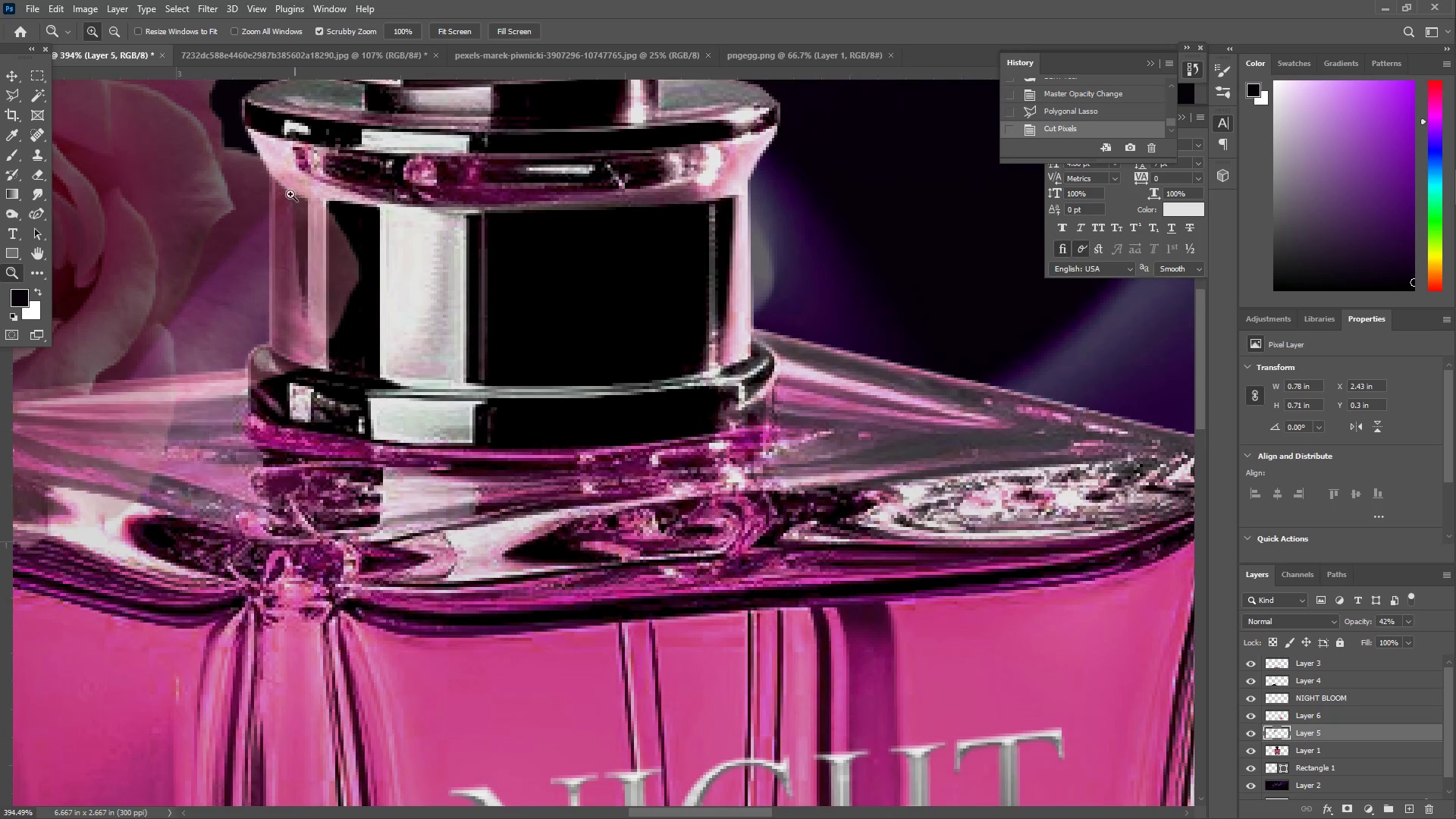 
key(E)
 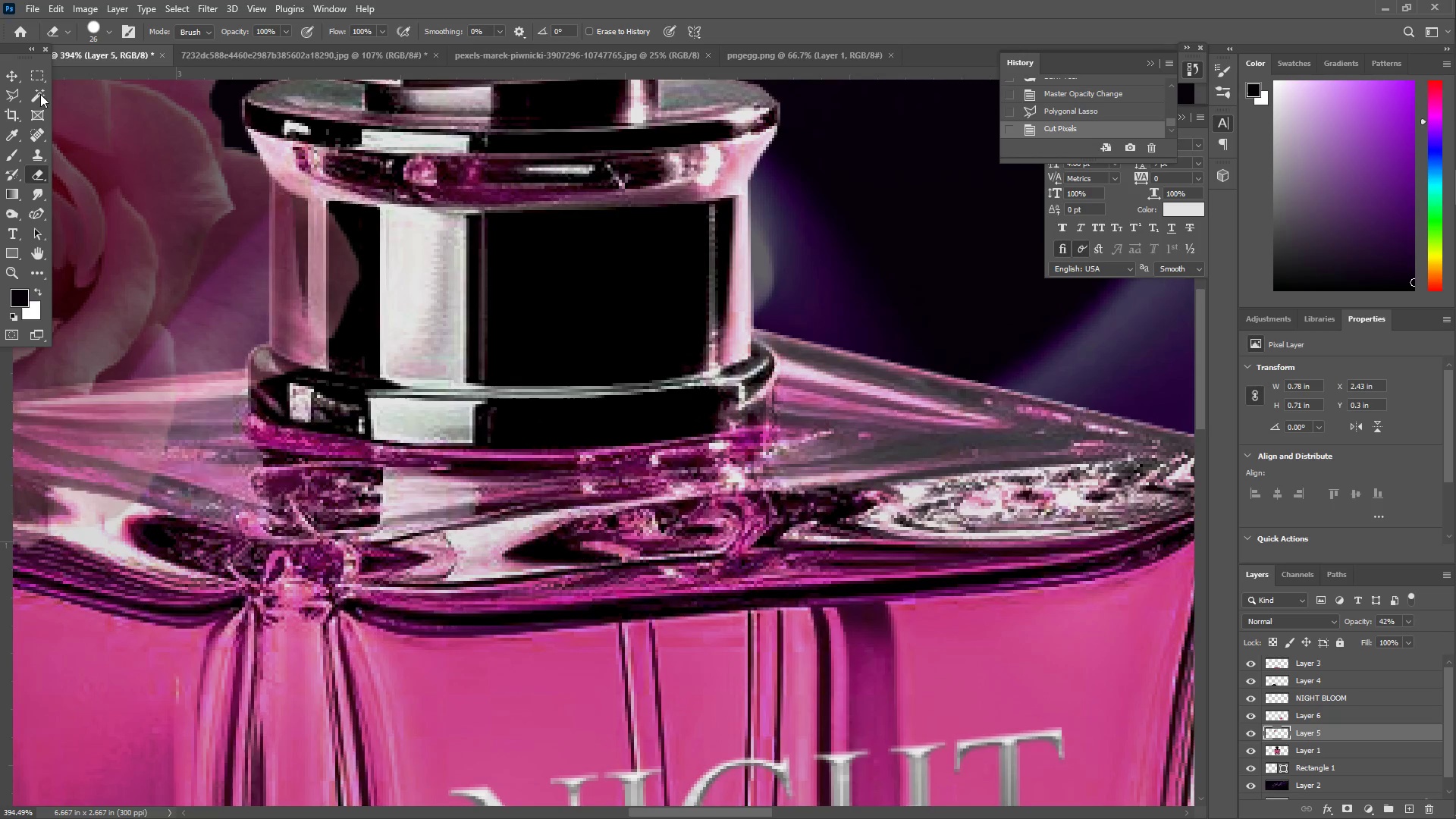 
left_click([12, 89])
 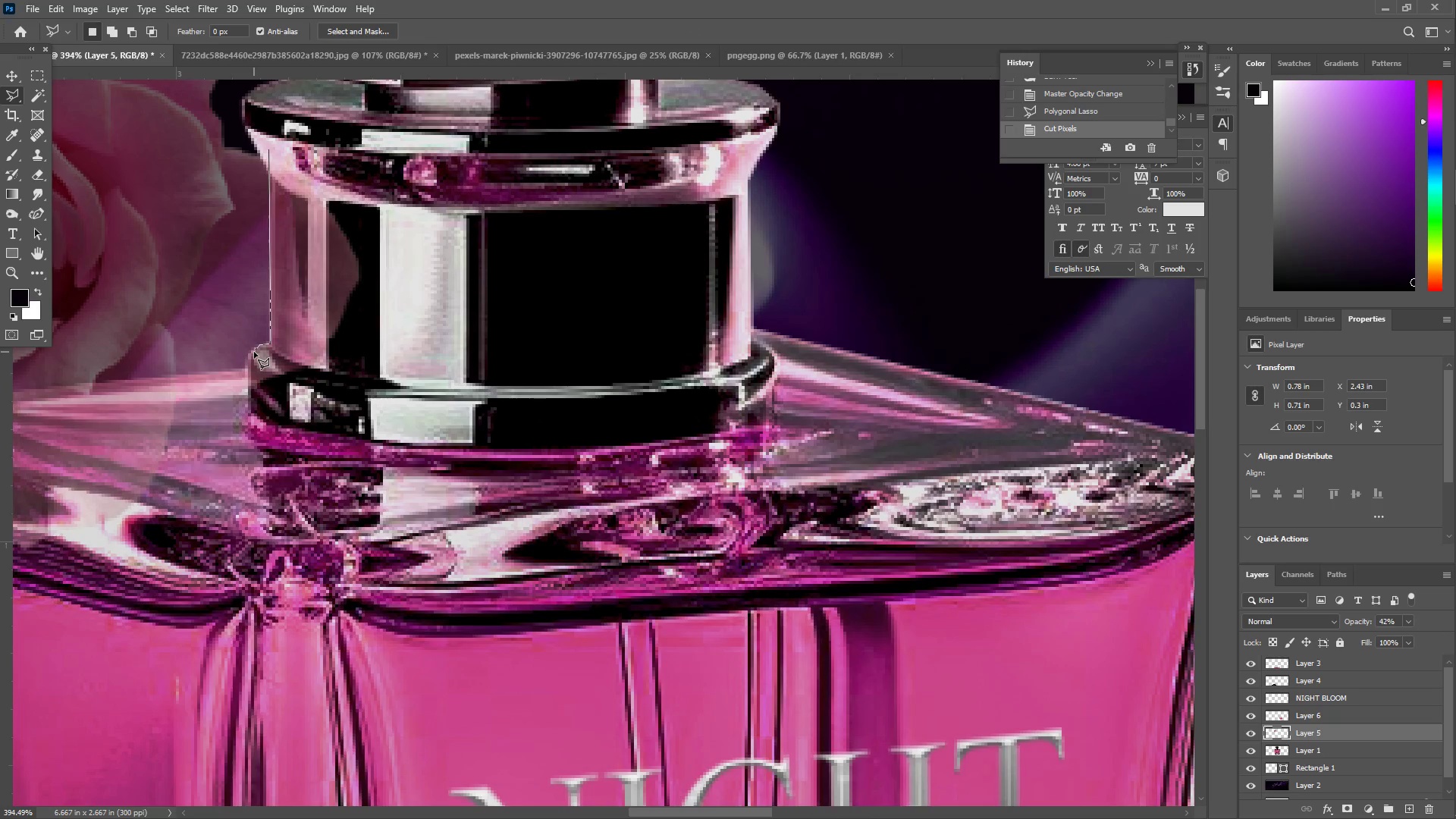 
left_click([244, 361])
 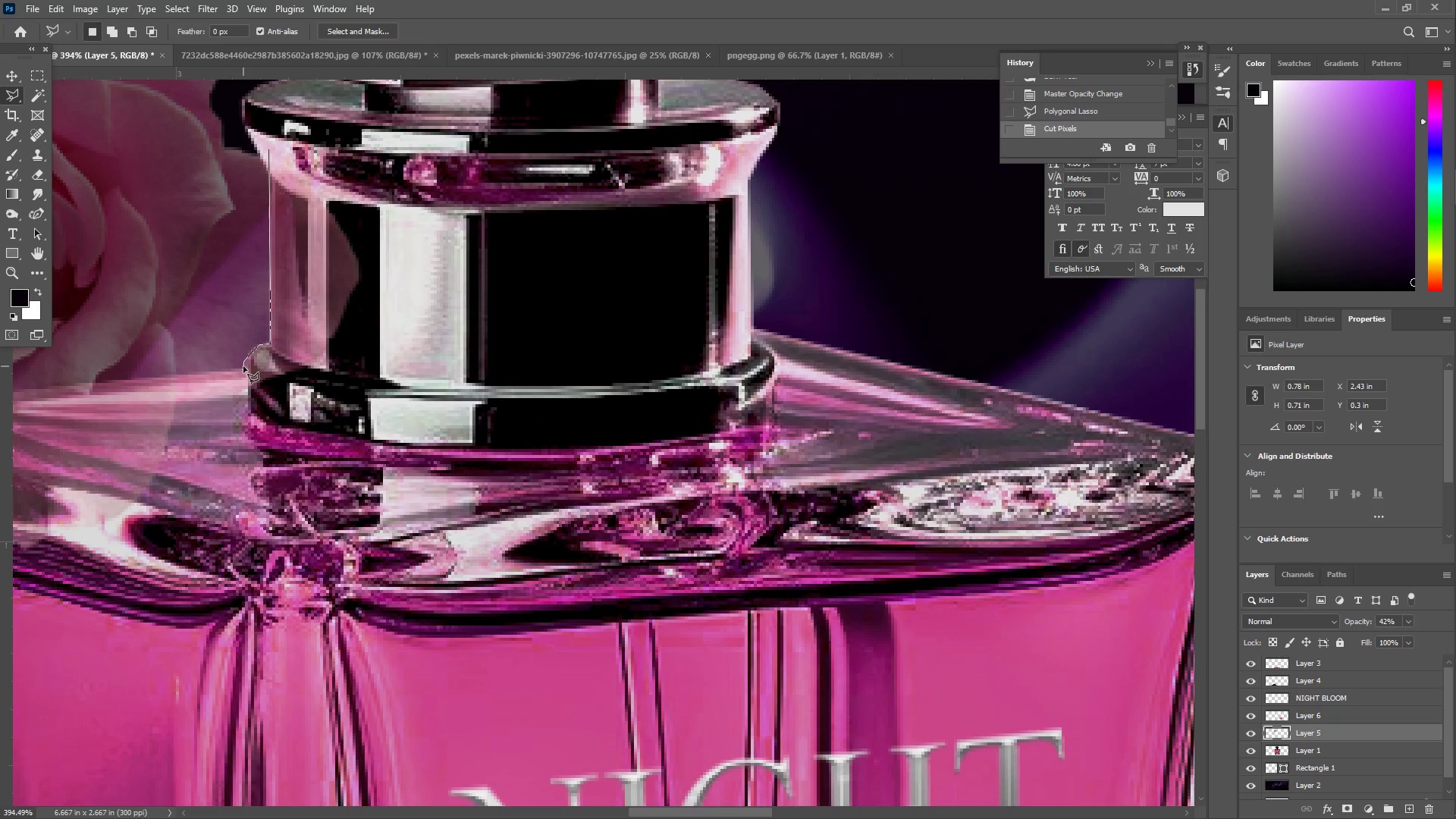 
left_click([243, 368])
 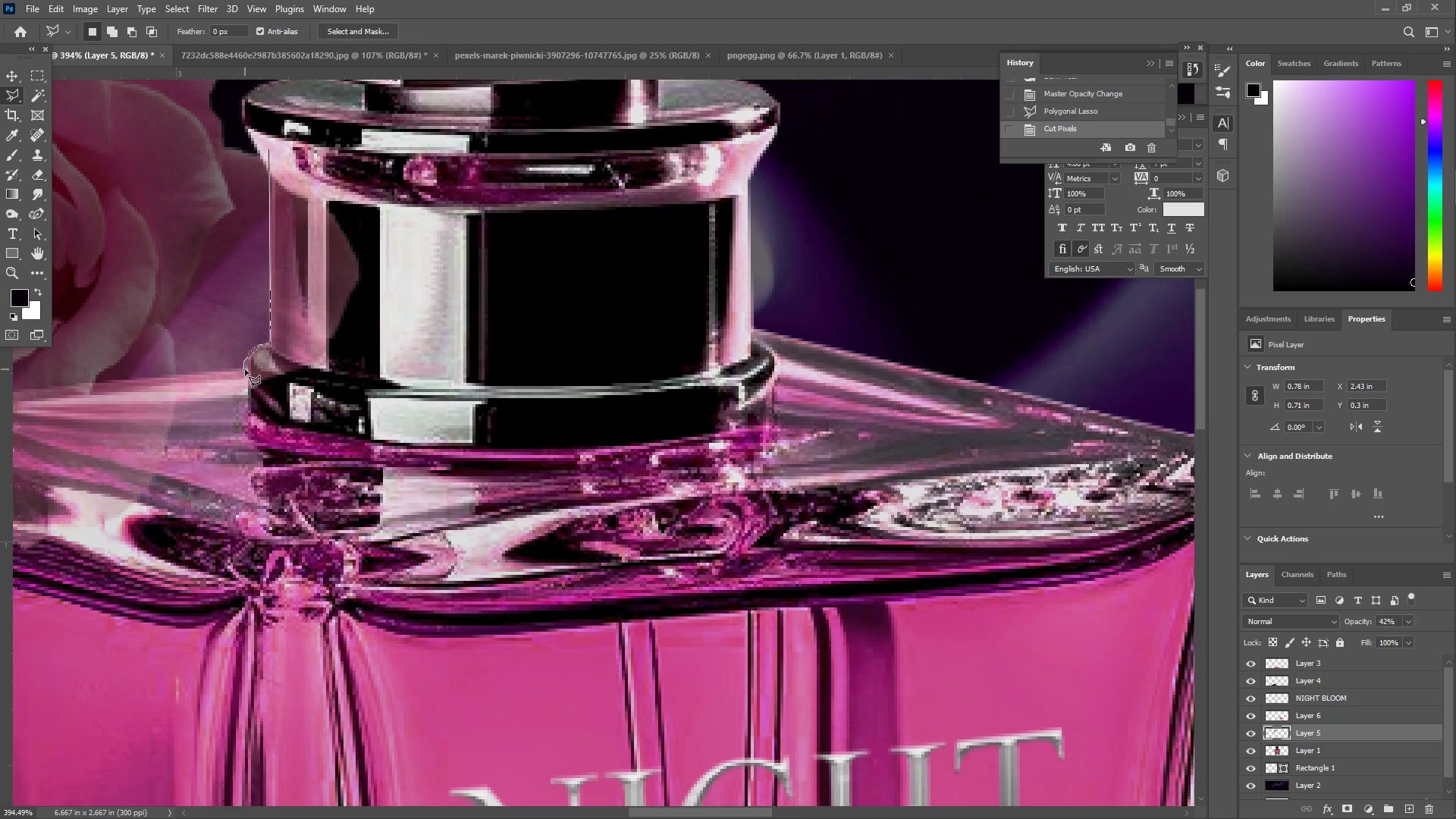 
hold_key(key=Space, duration=1.41)
 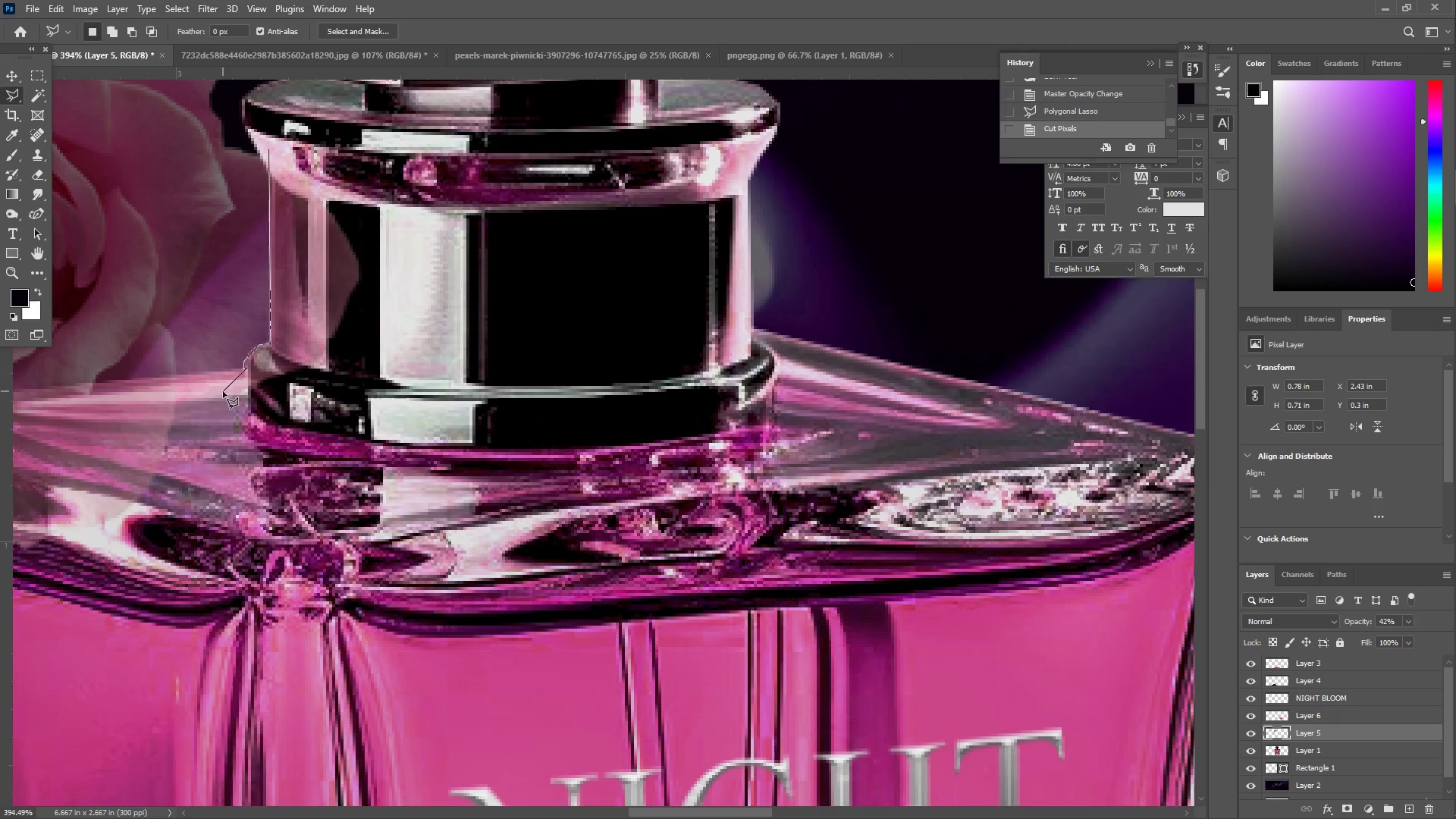 
left_click([145, 413])
 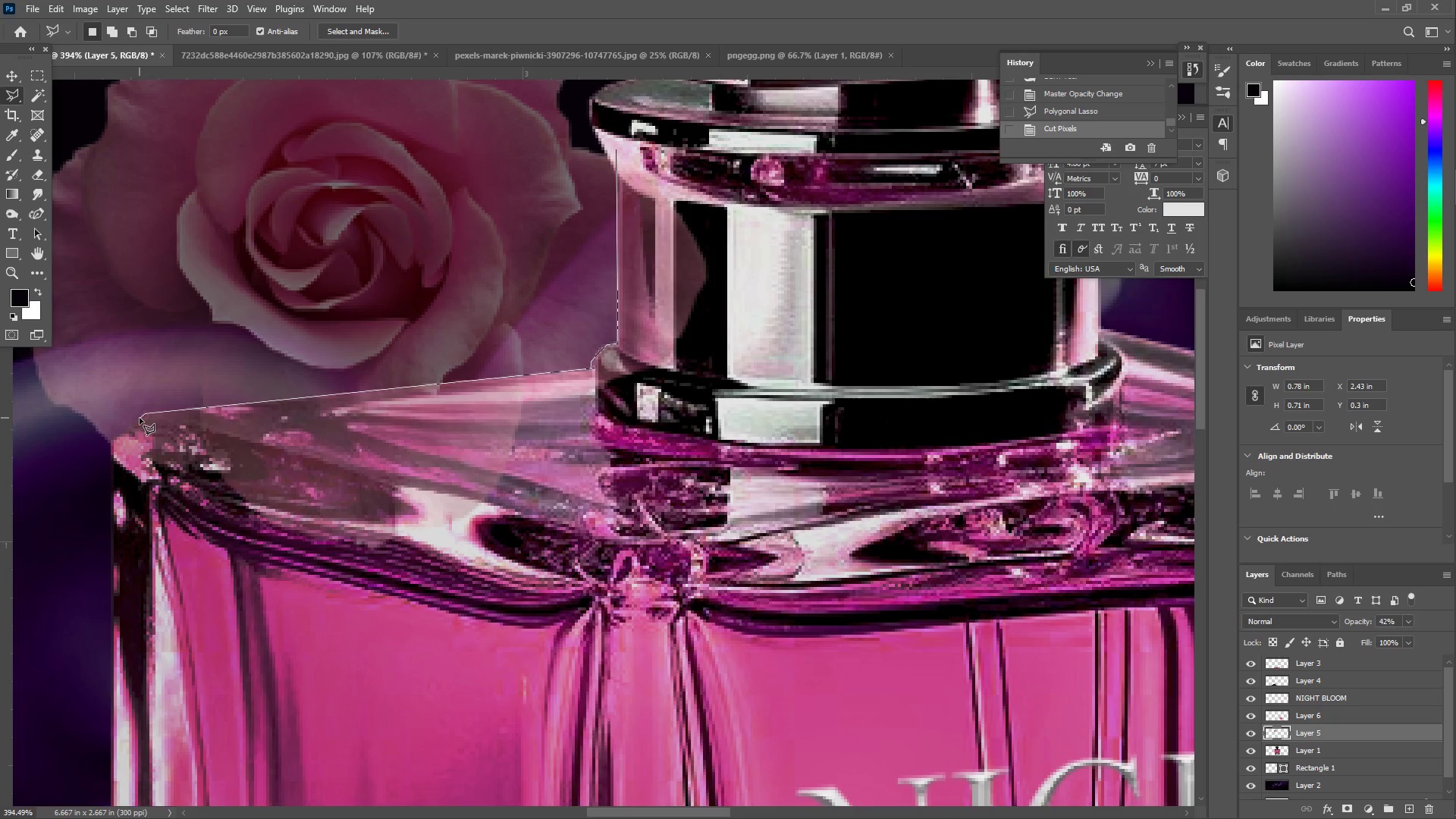 
left_click([136, 421])
 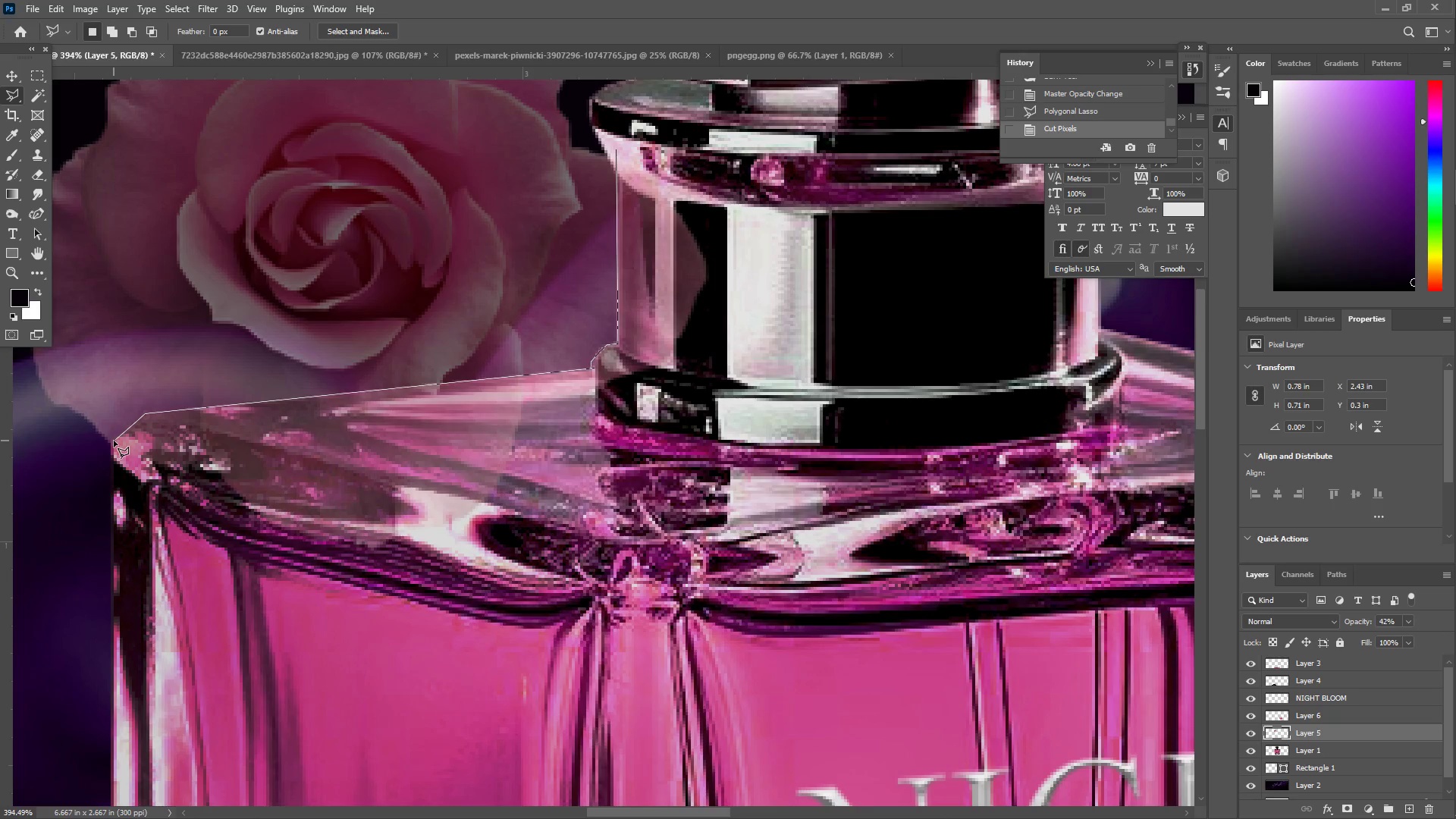 
double_click([108, 446])
 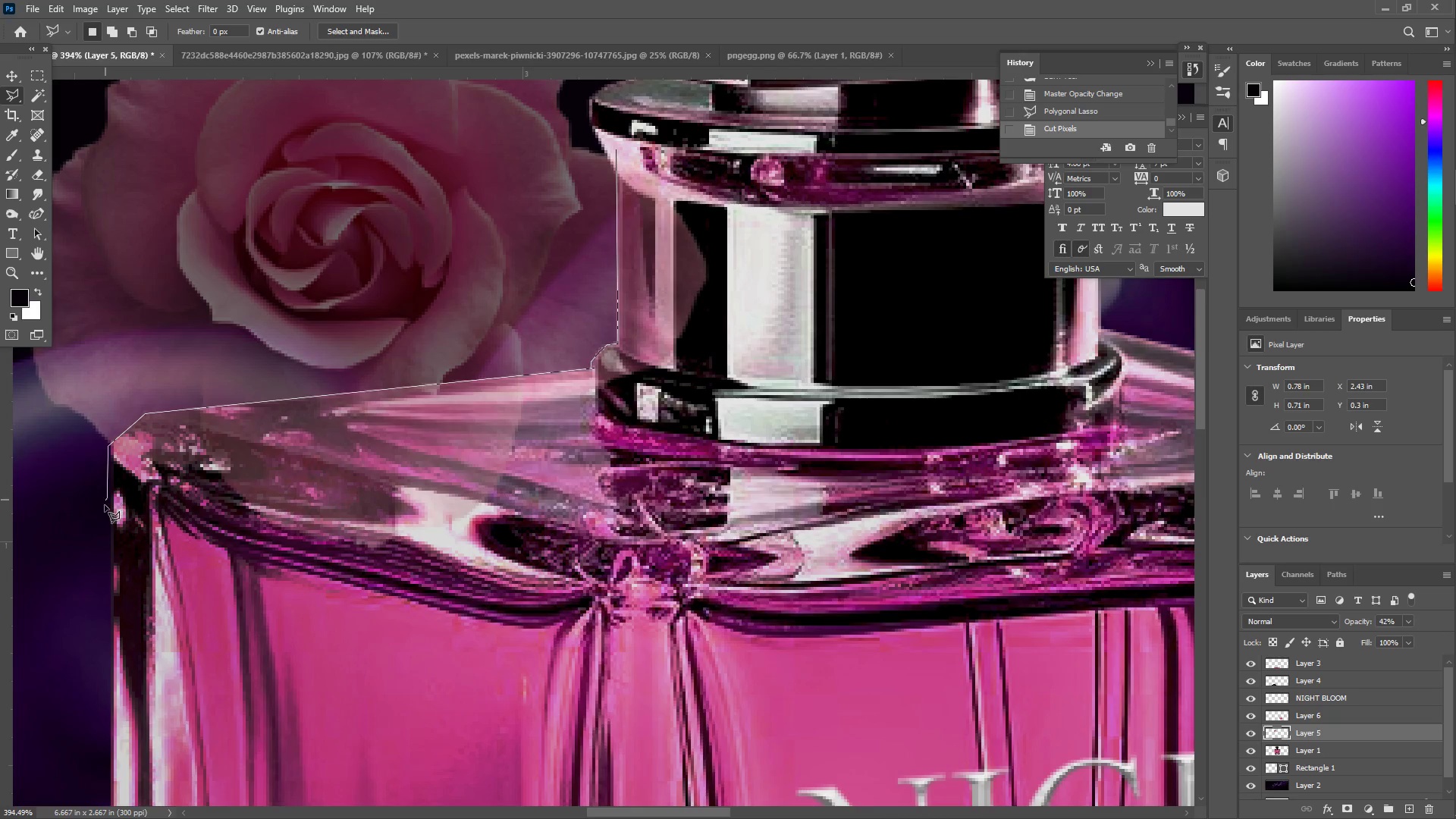 
left_click_drag(start_coordinate=[141, 557], to_coordinate=[159, 573])
 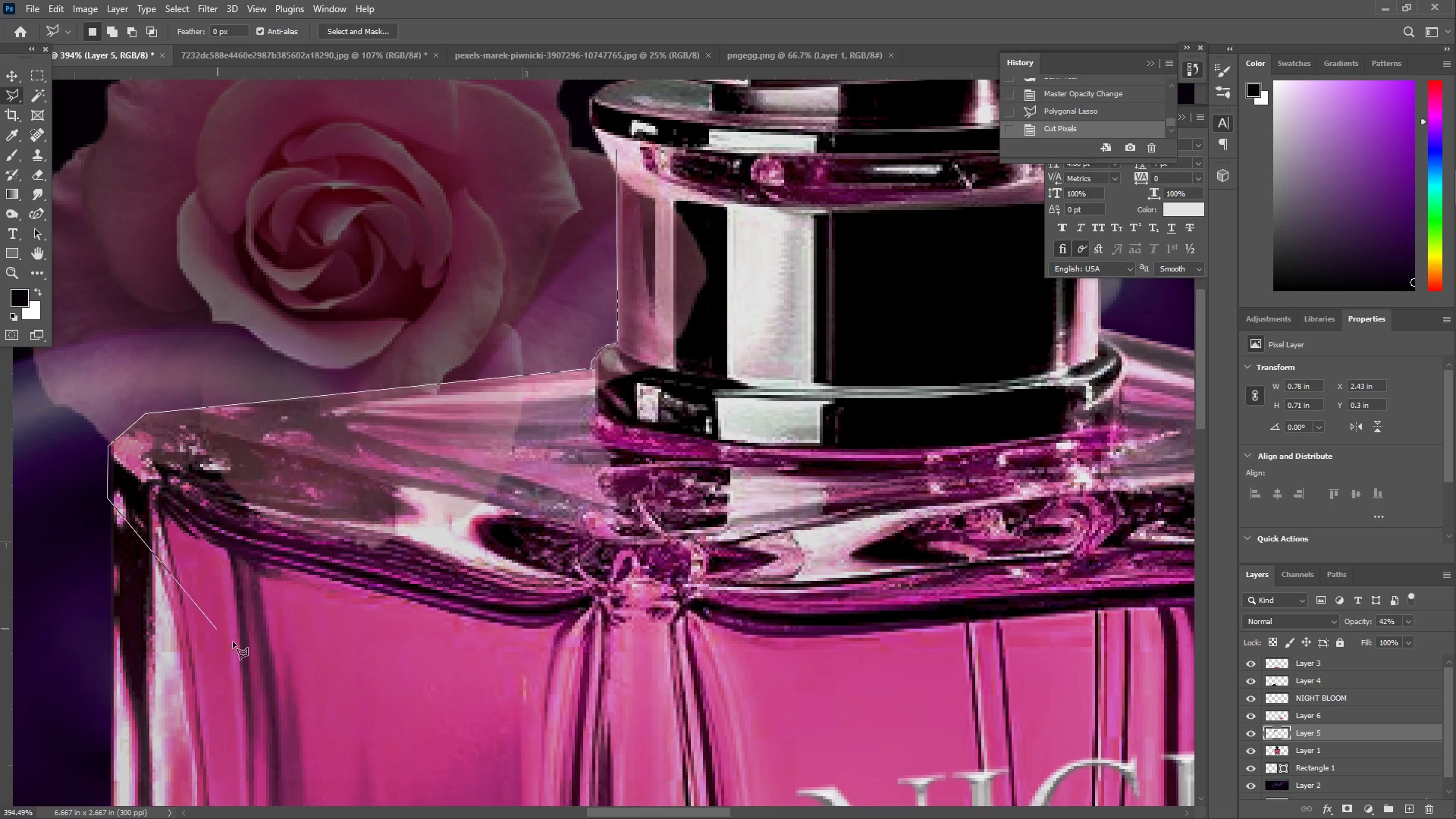 
left_click_drag(start_coordinate=[253, 656], to_coordinate=[258, 657])
 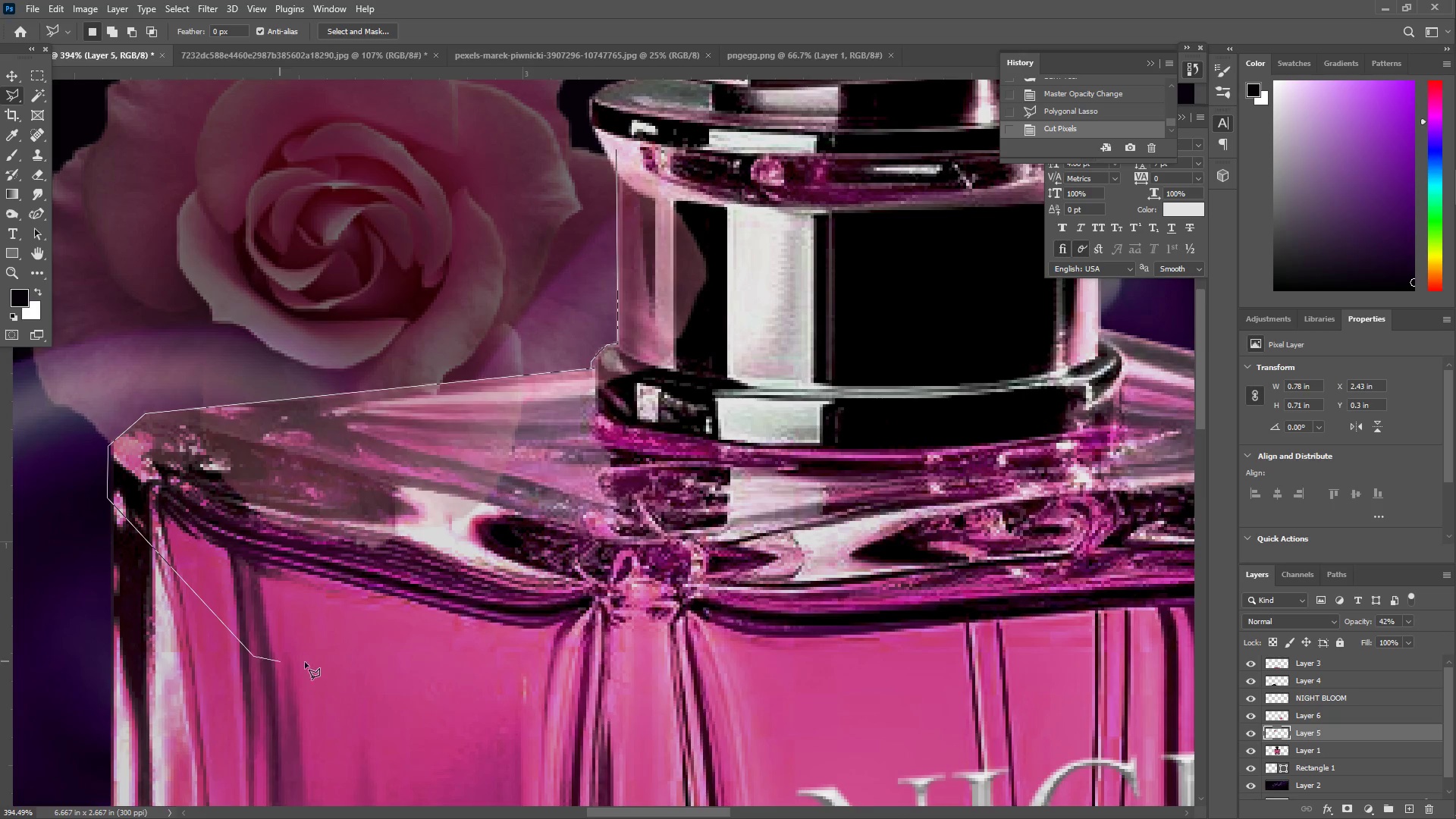 
left_click_drag(start_coordinate=[442, 658], to_coordinate=[456, 652])
 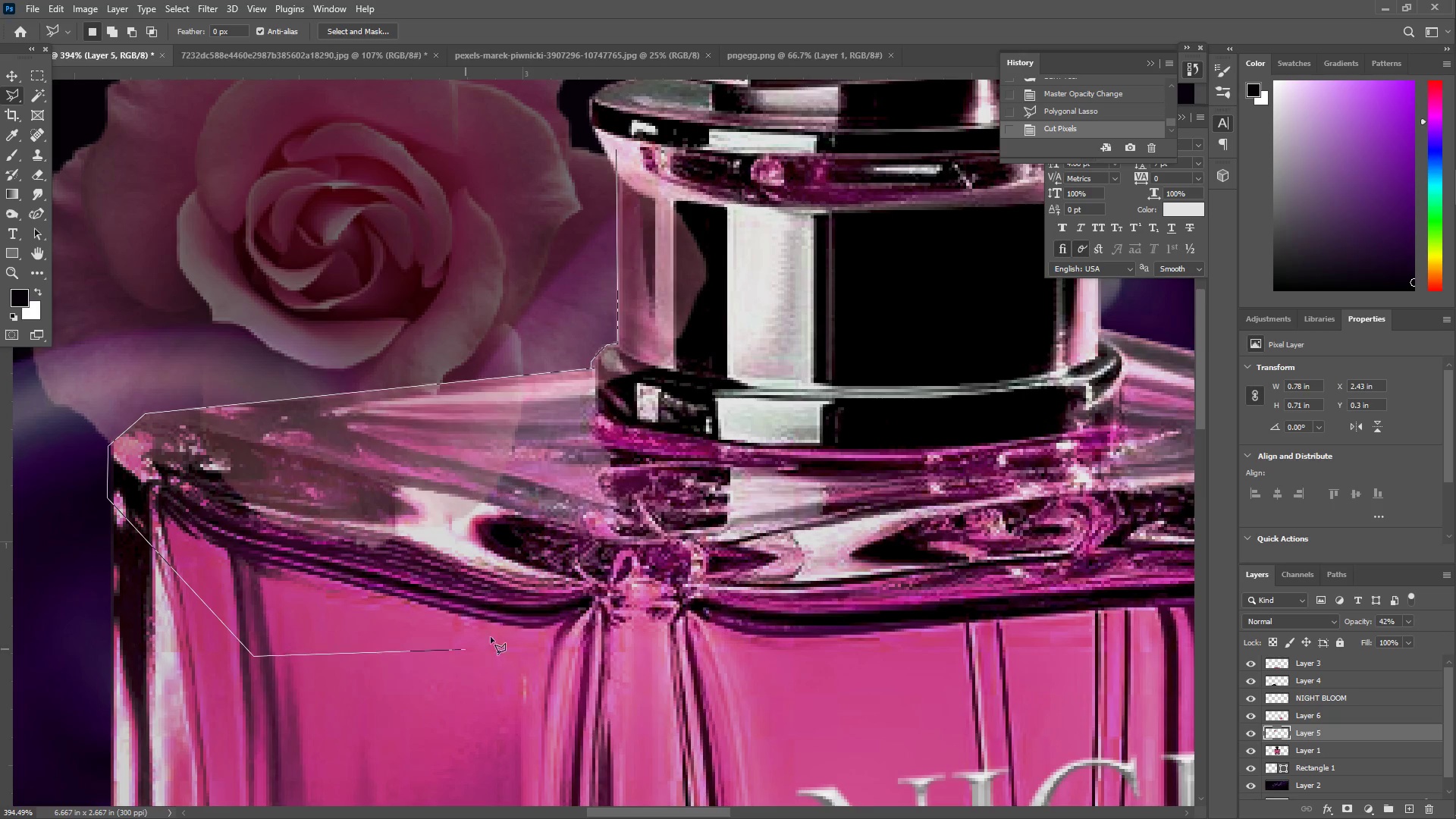 
left_click_drag(start_coordinate=[569, 614], to_coordinate=[575, 607])
 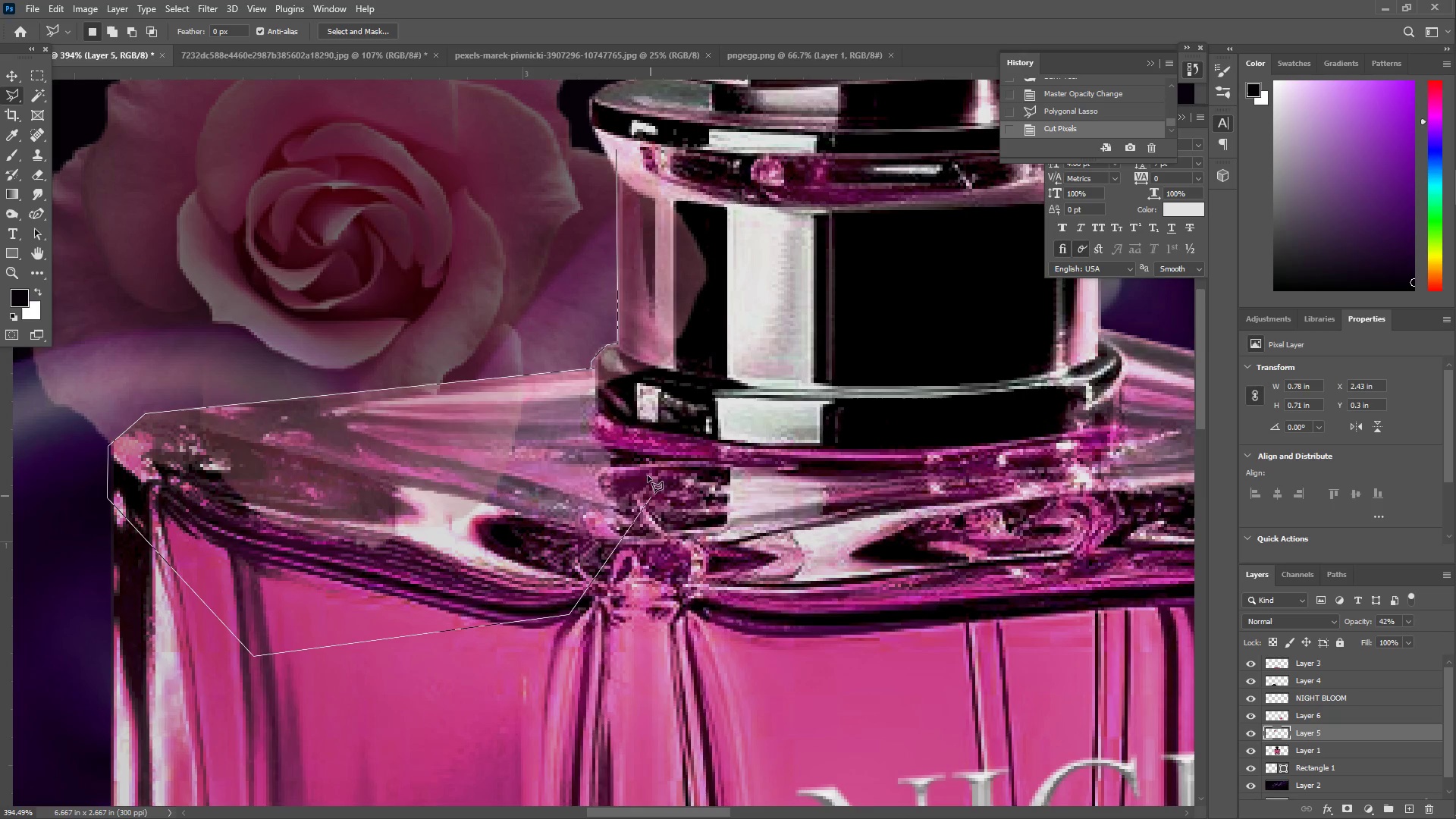 
triple_click([647, 458])
 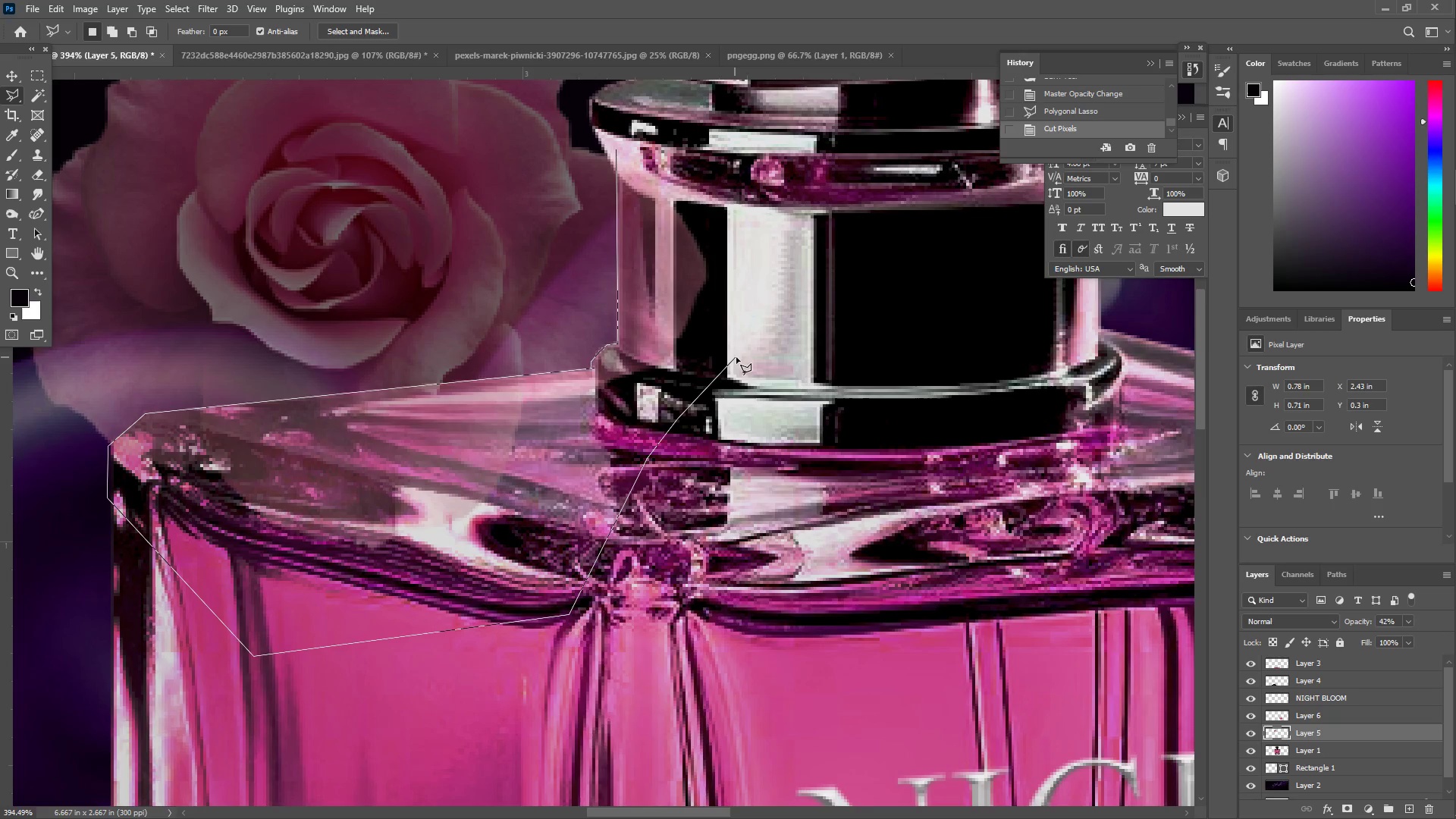 
left_click_drag(start_coordinate=[744, 253], to_coordinate=[742, 240])
 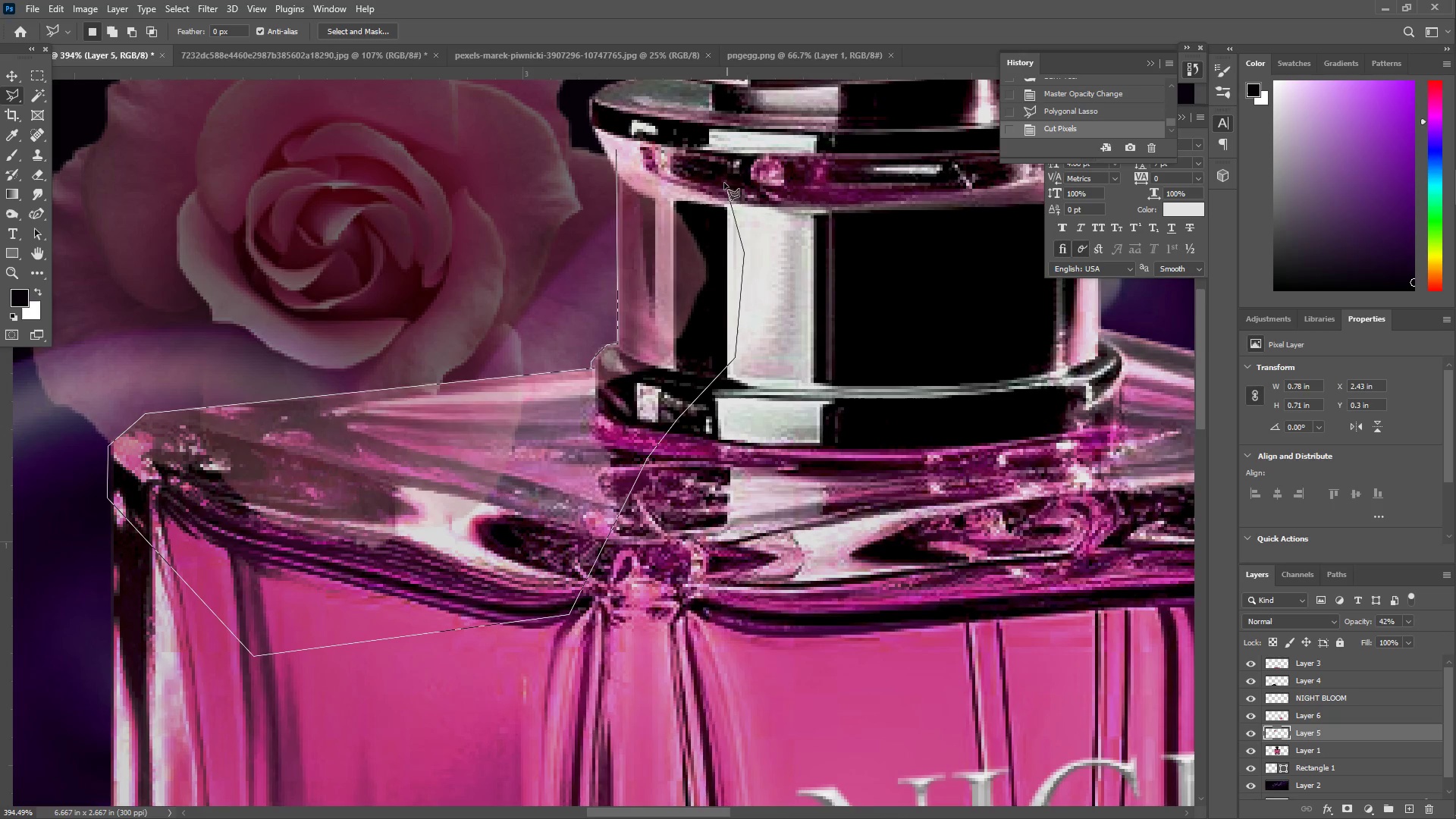 
left_click_drag(start_coordinate=[720, 170], to_coordinate=[715, 167])
 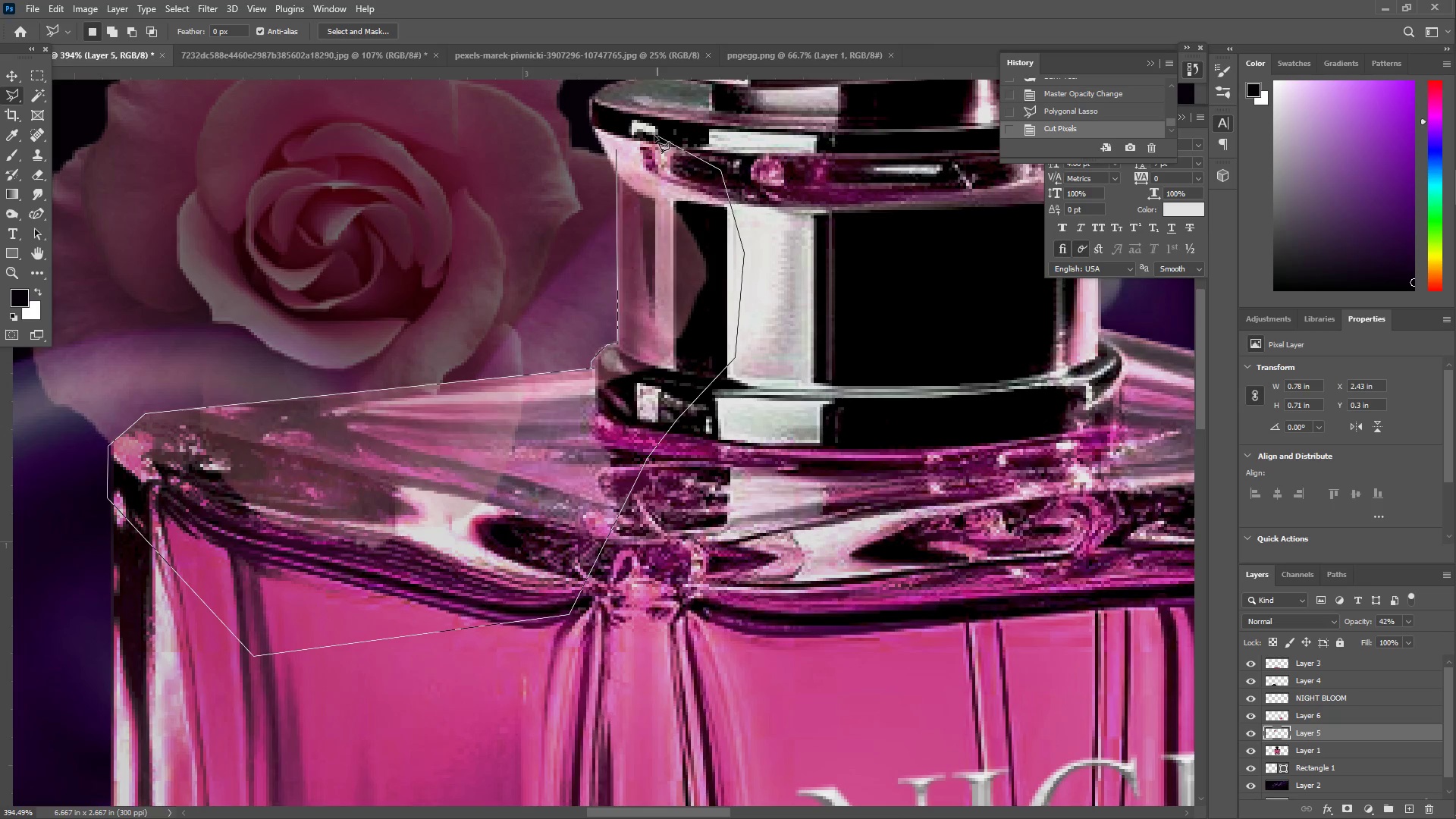 
triple_click([645, 136])
 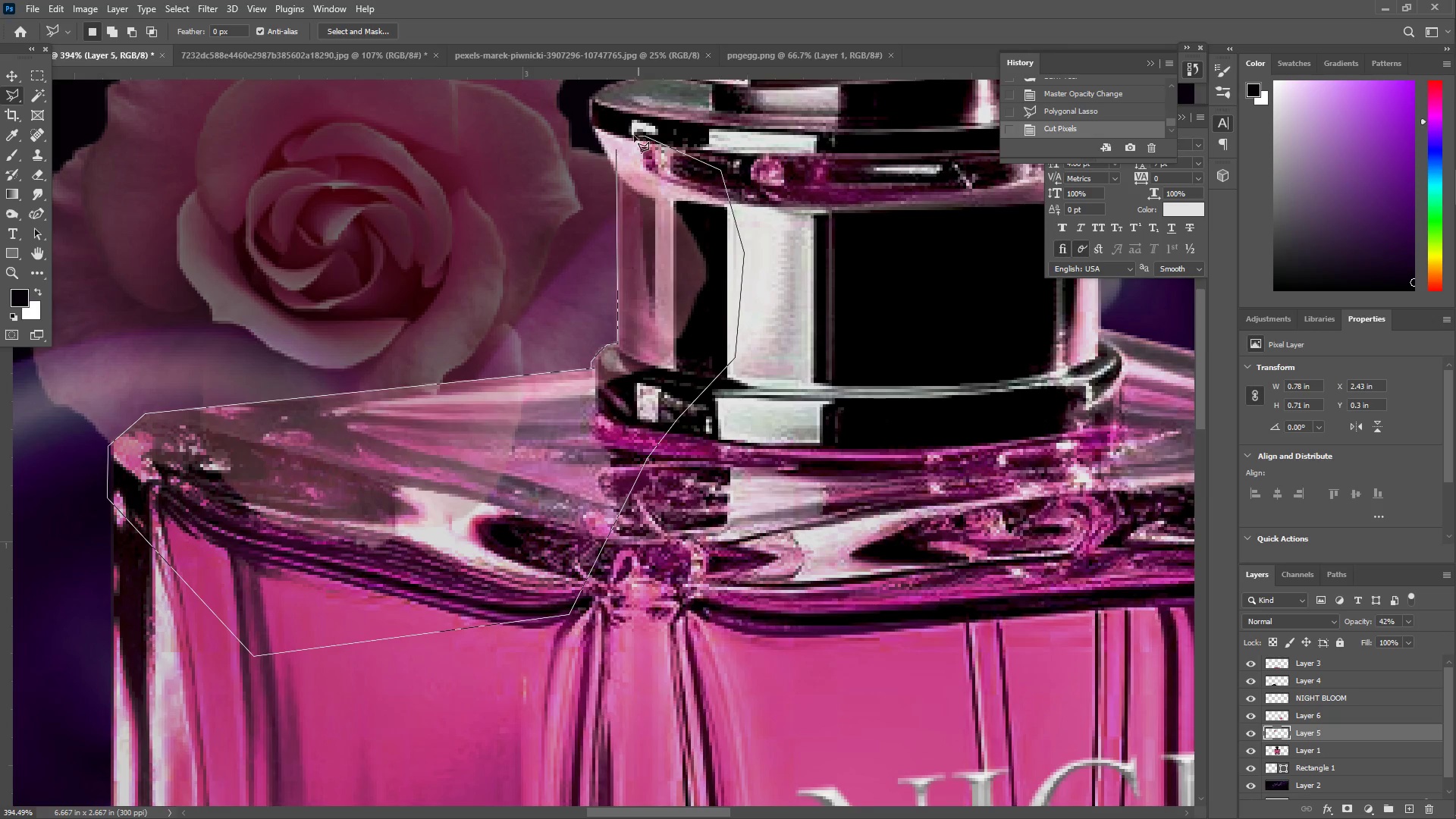 
triple_click([620, 134])
 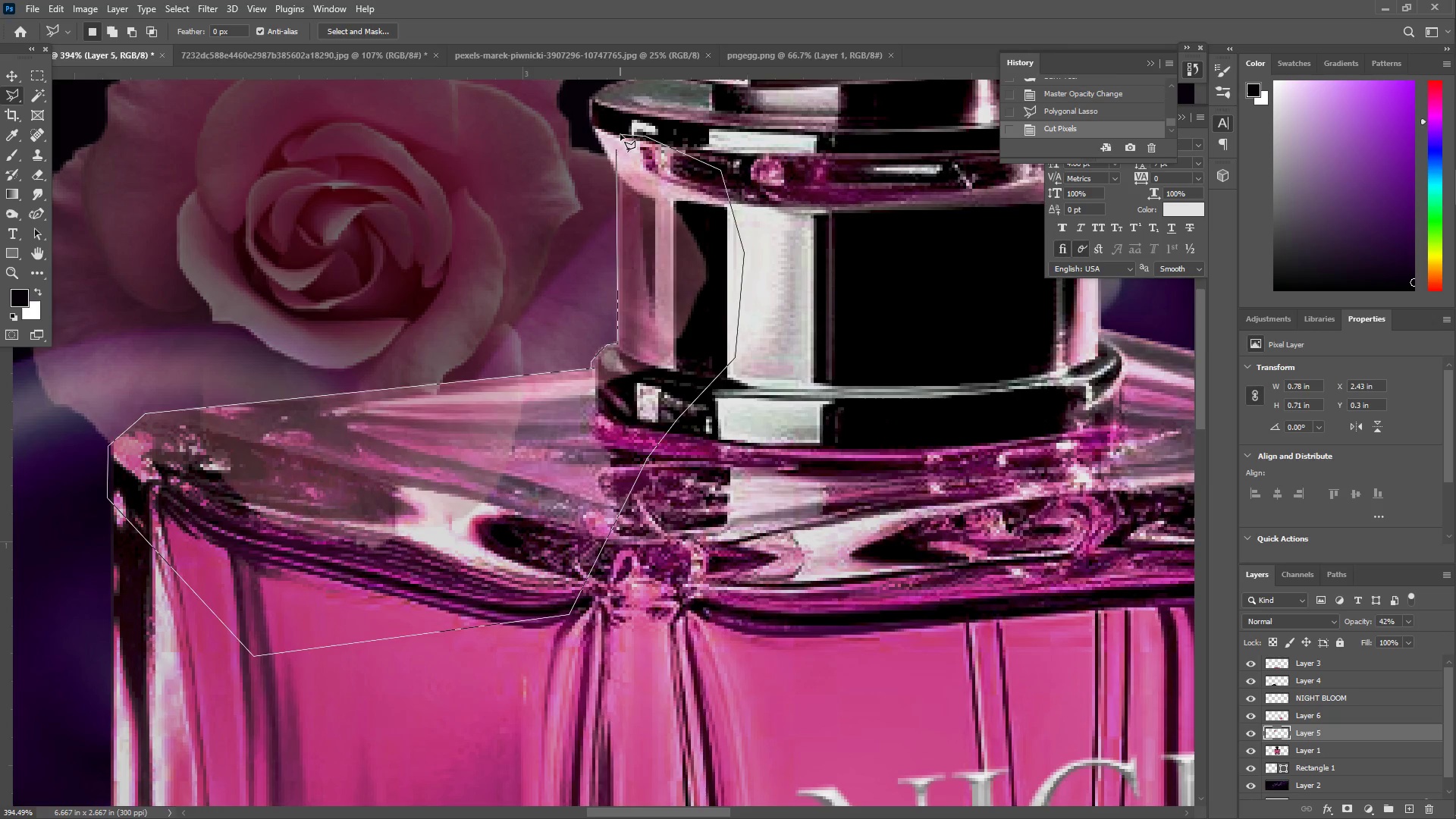 
triple_click([620, 134])
 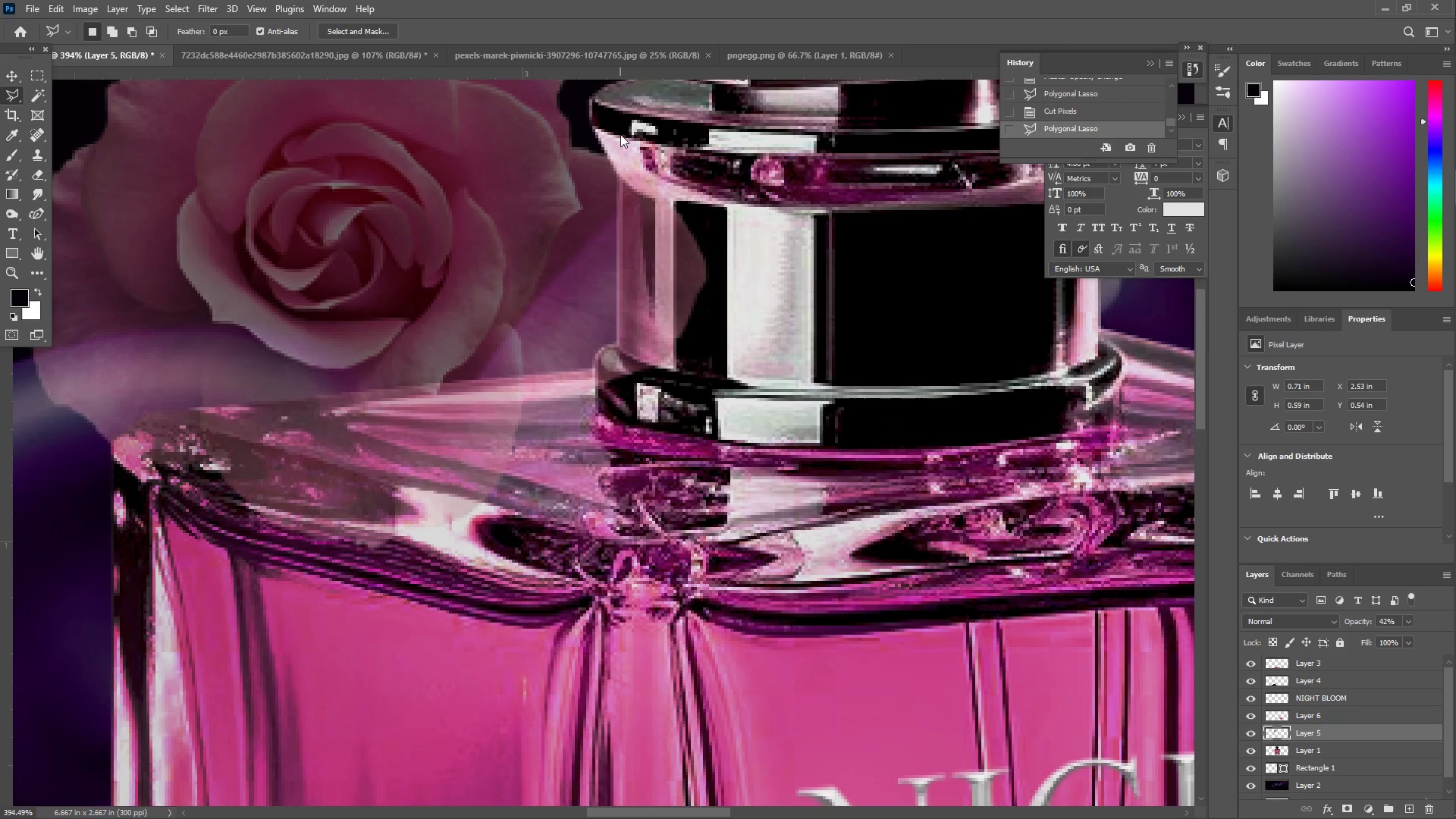 
key(Control+X)
 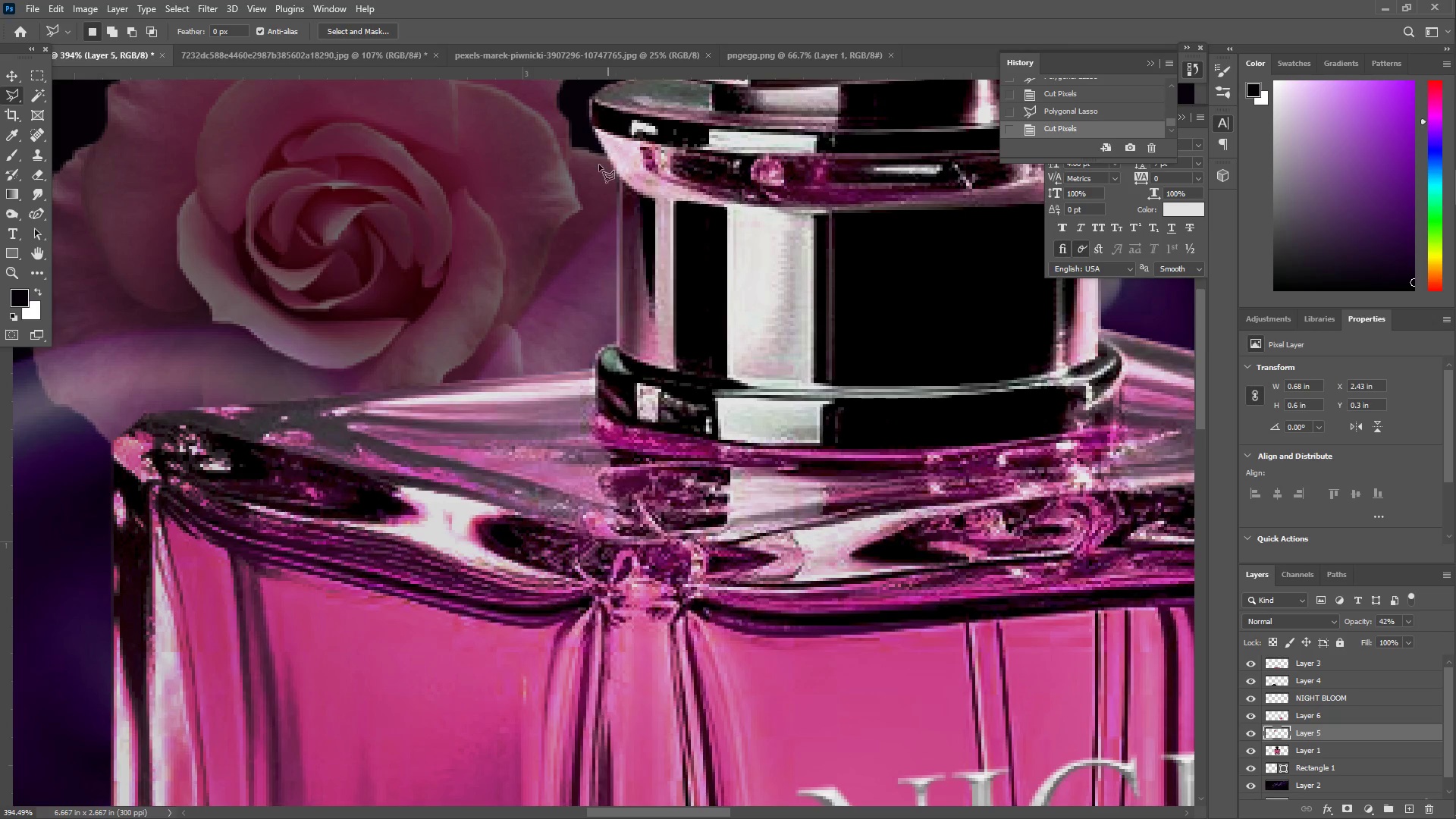 
key(Z)
 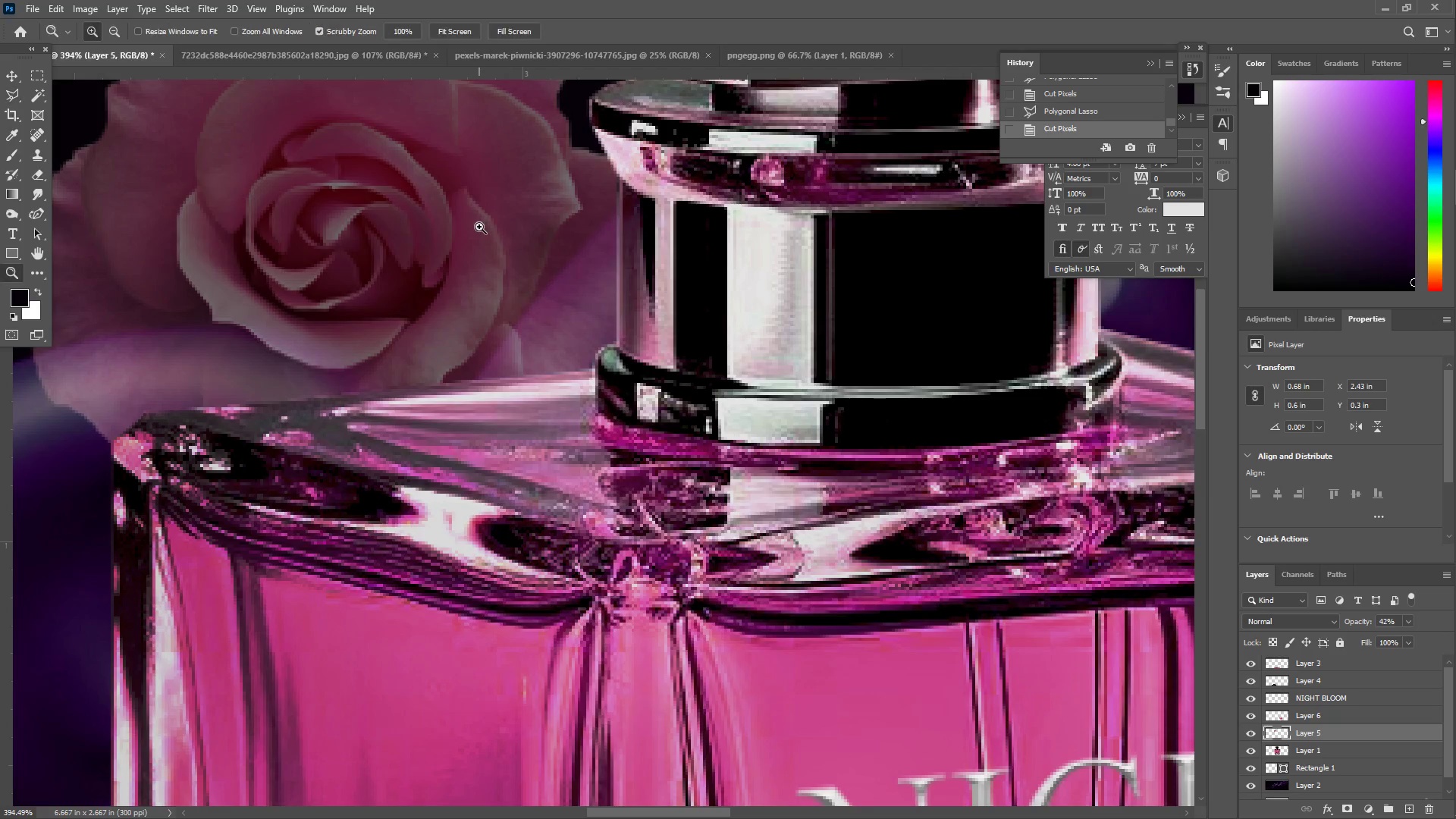 
left_click_drag(start_coordinate=[479, 227], to_coordinate=[353, 259])
 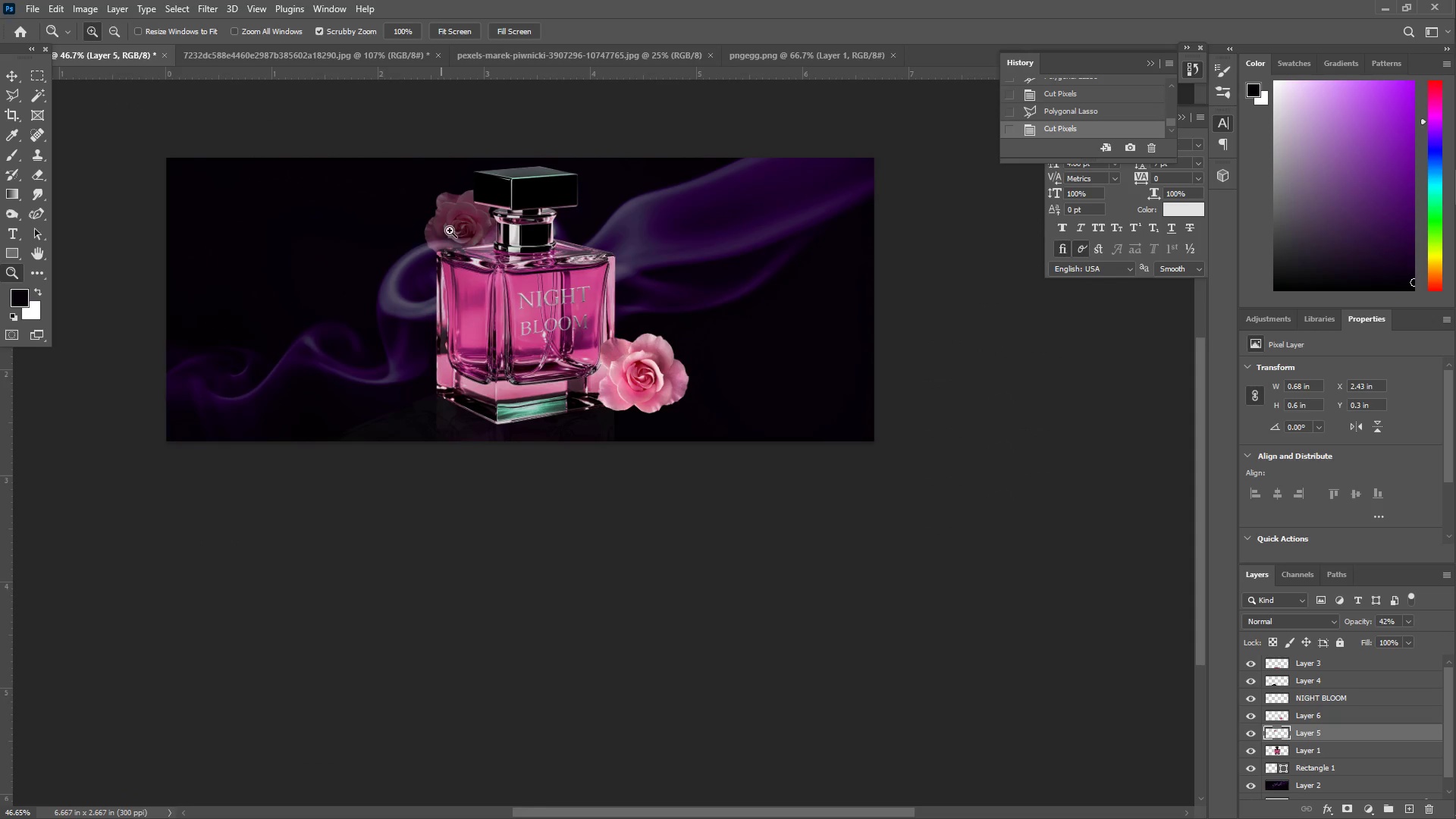 
left_click_drag(start_coordinate=[452, 234], to_coordinate=[491, 256])
 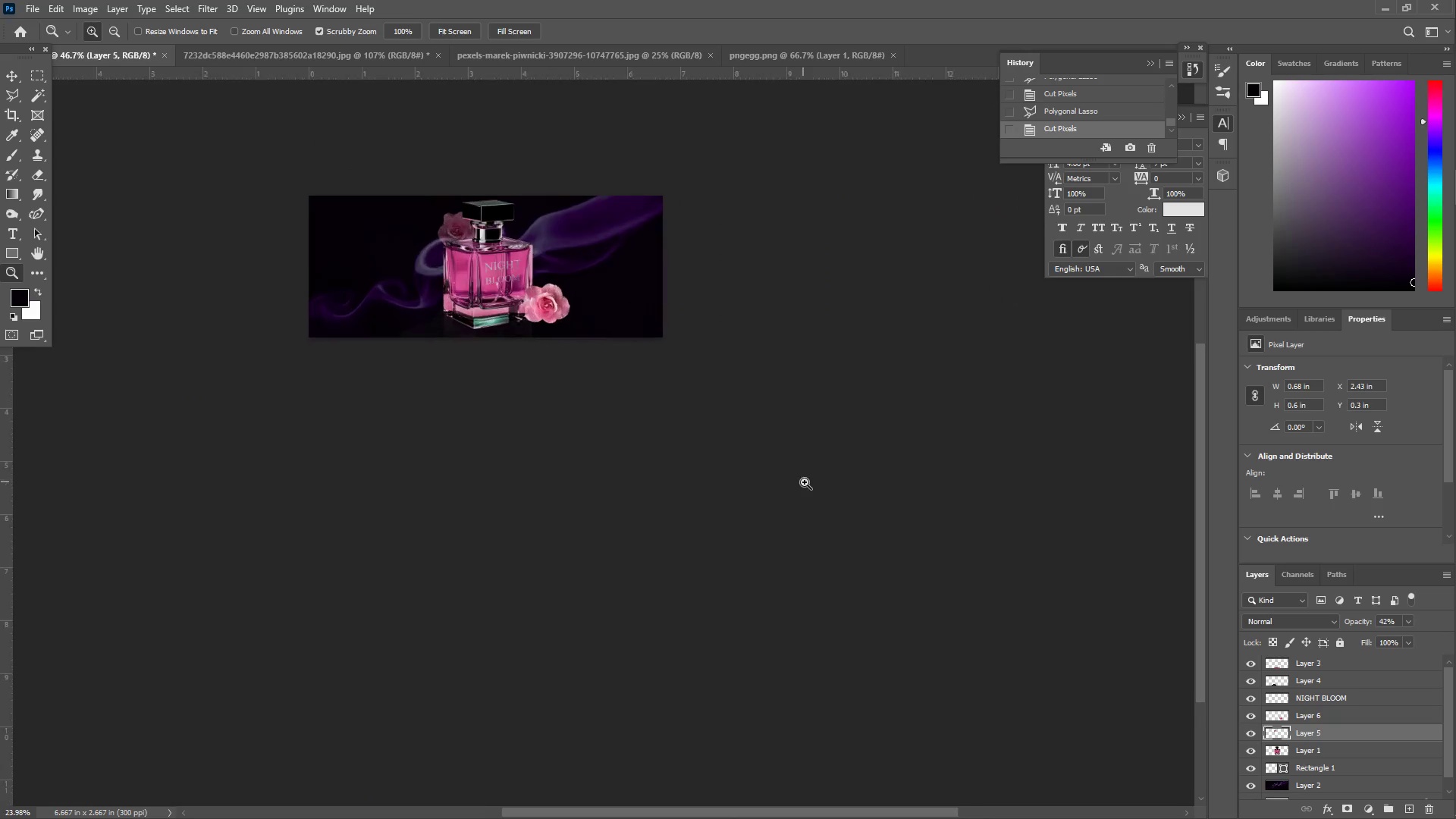 
left_click([881, 488])
 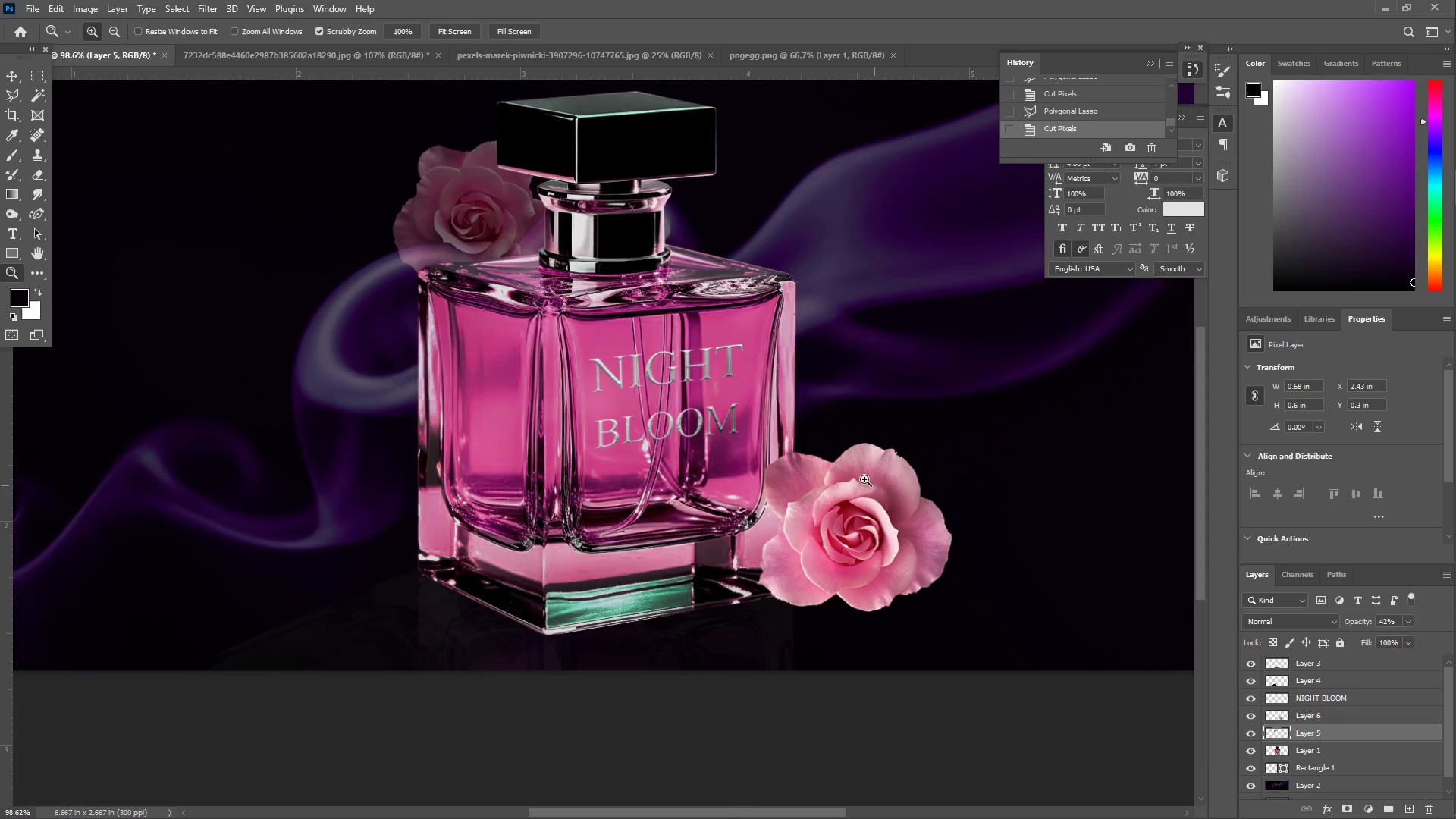 
scroll: coordinate [620, 353], scroll_direction: up, amount: 3.0
 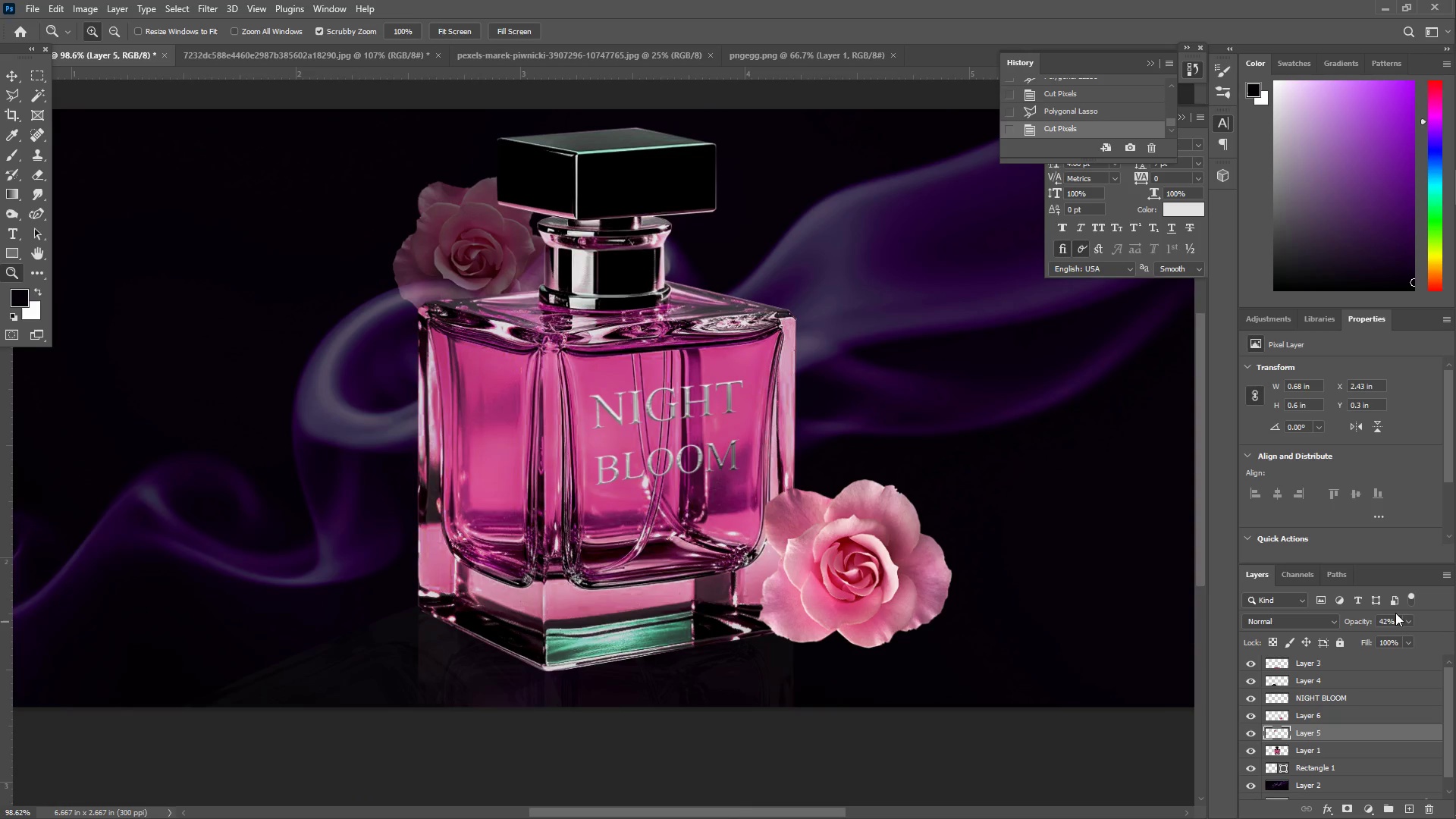 
left_click([1407, 620])
 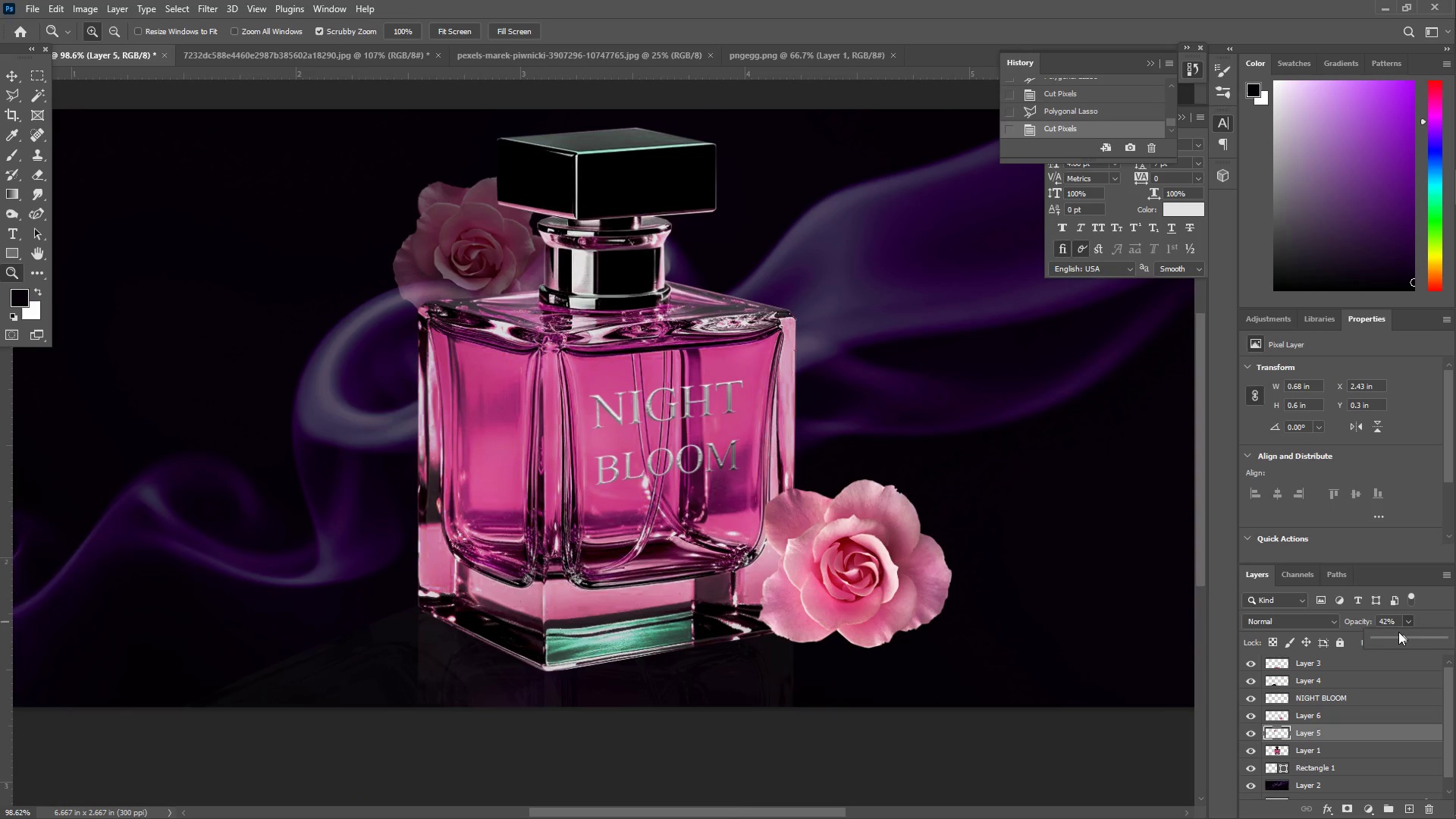 
left_click_drag(start_coordinate=[1407, 637], to_coordinate=[1455, 648])
 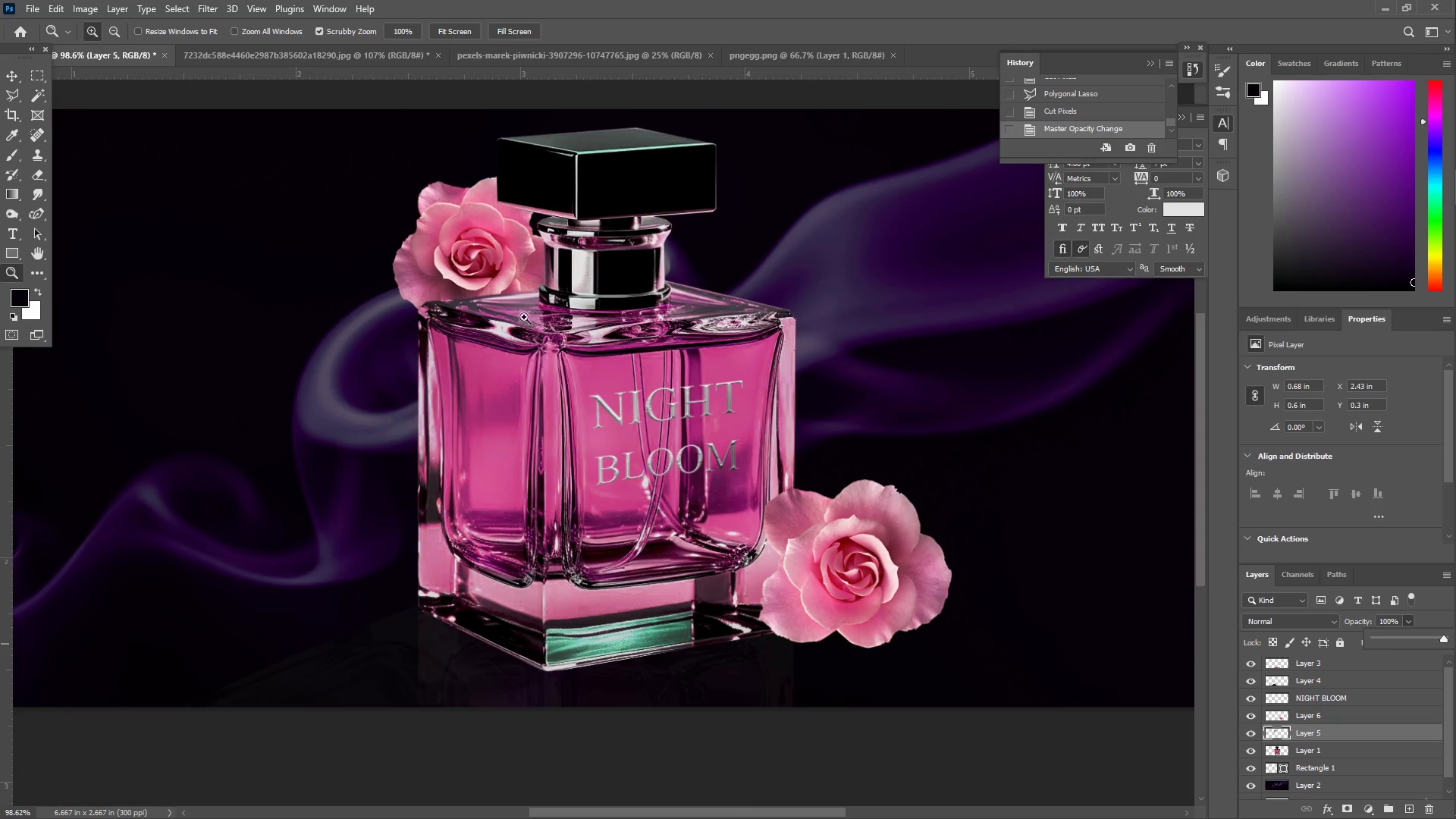 
type(zz)
 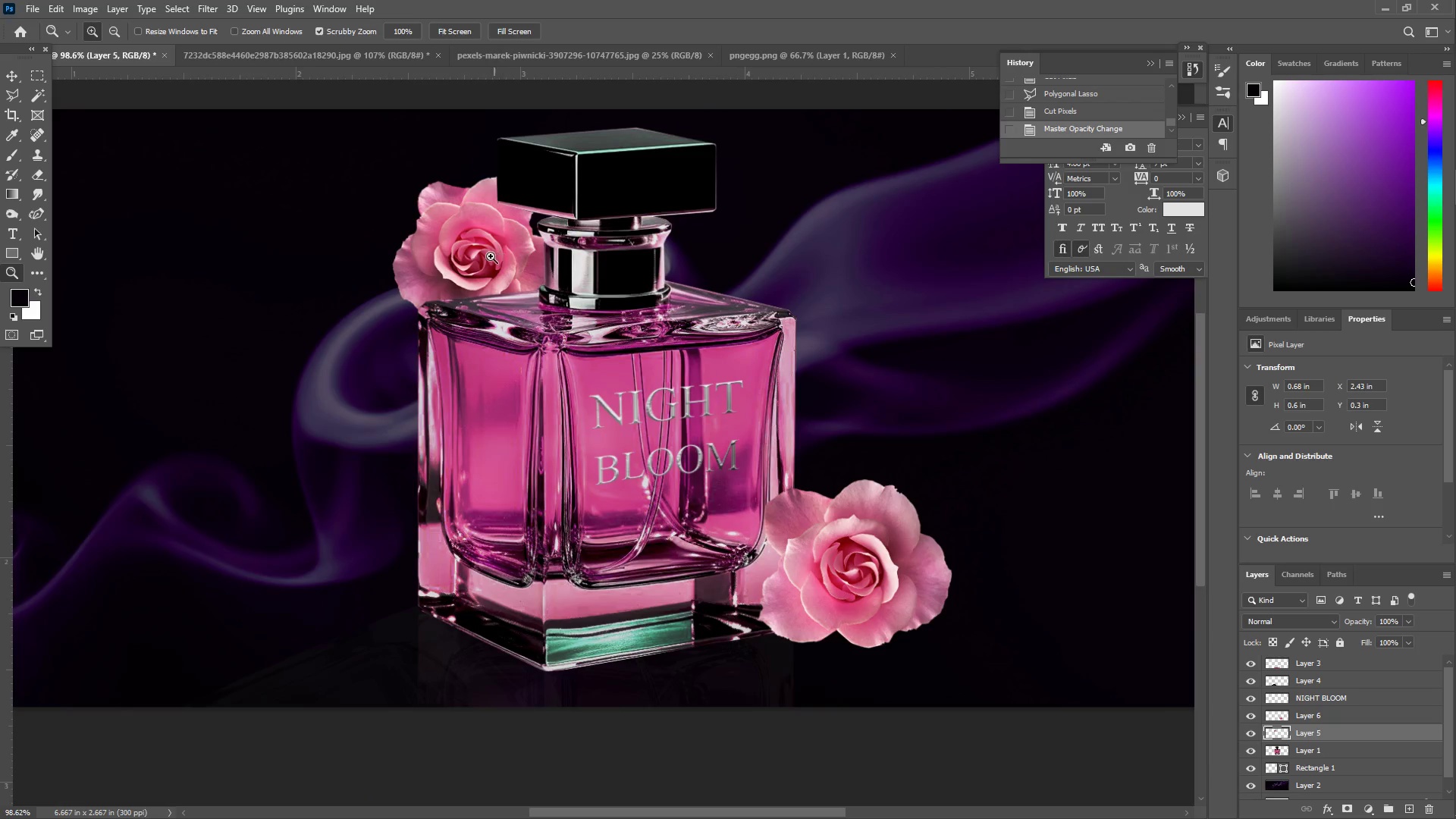 
left_click_drag(start_coordinate=[481, 259], to_coordinate=[419, 280])
 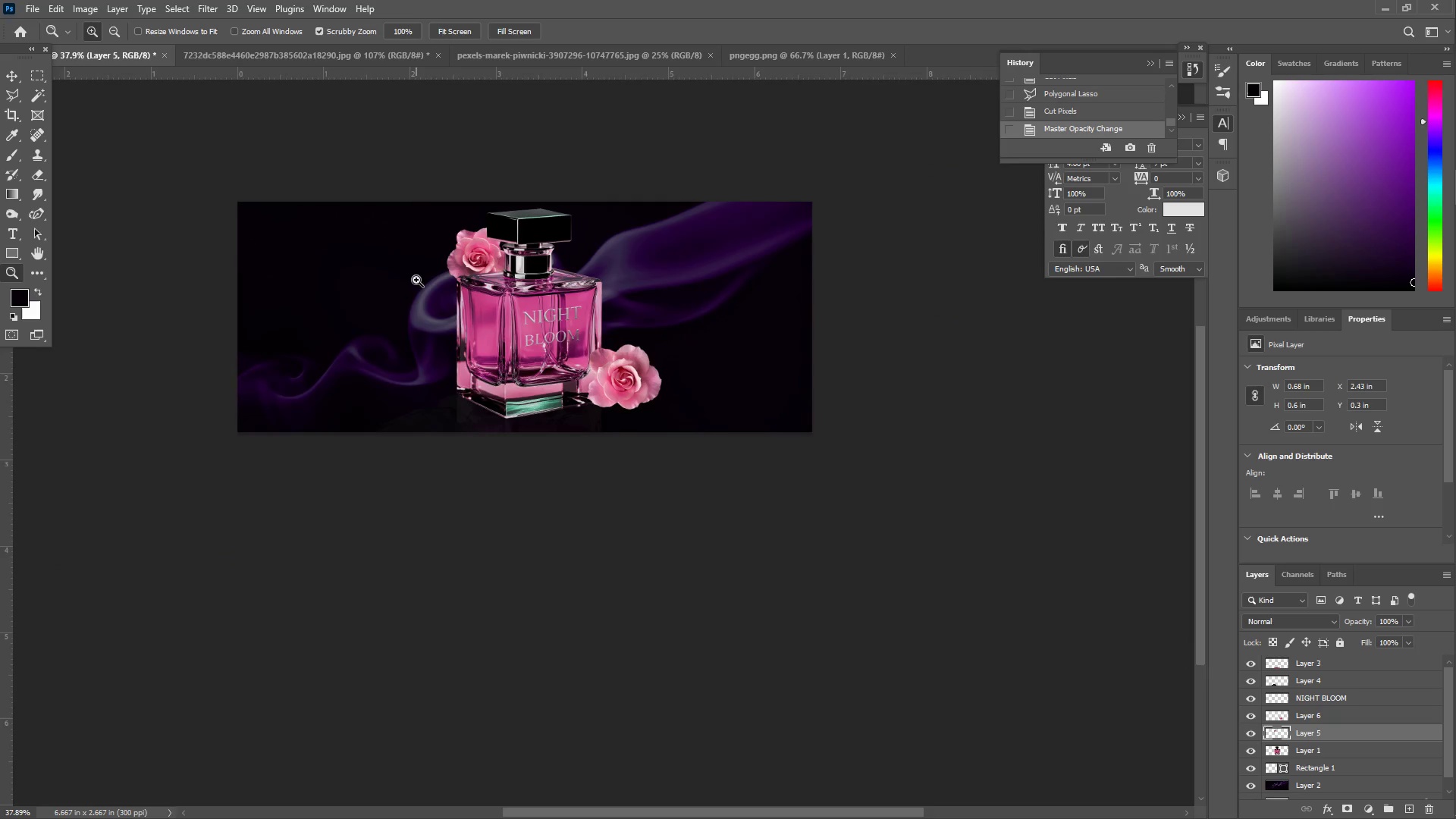 
left_click_drag(start_coordinate=[421, 280], to_coordinate=[454, 279])
 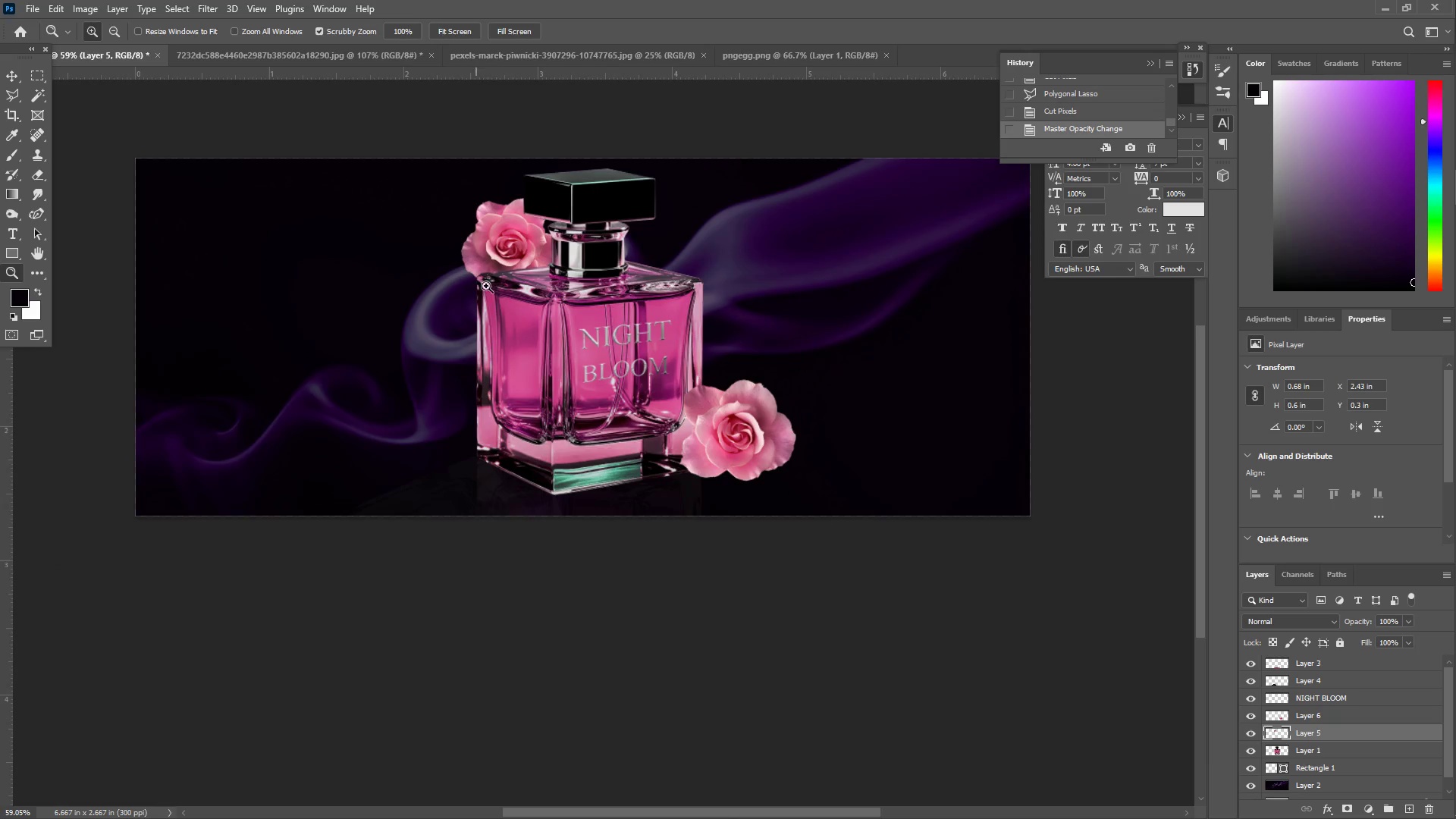 
left_click_drag(start_coordinate=[492, 287], to_coordinate=[518, 293])
 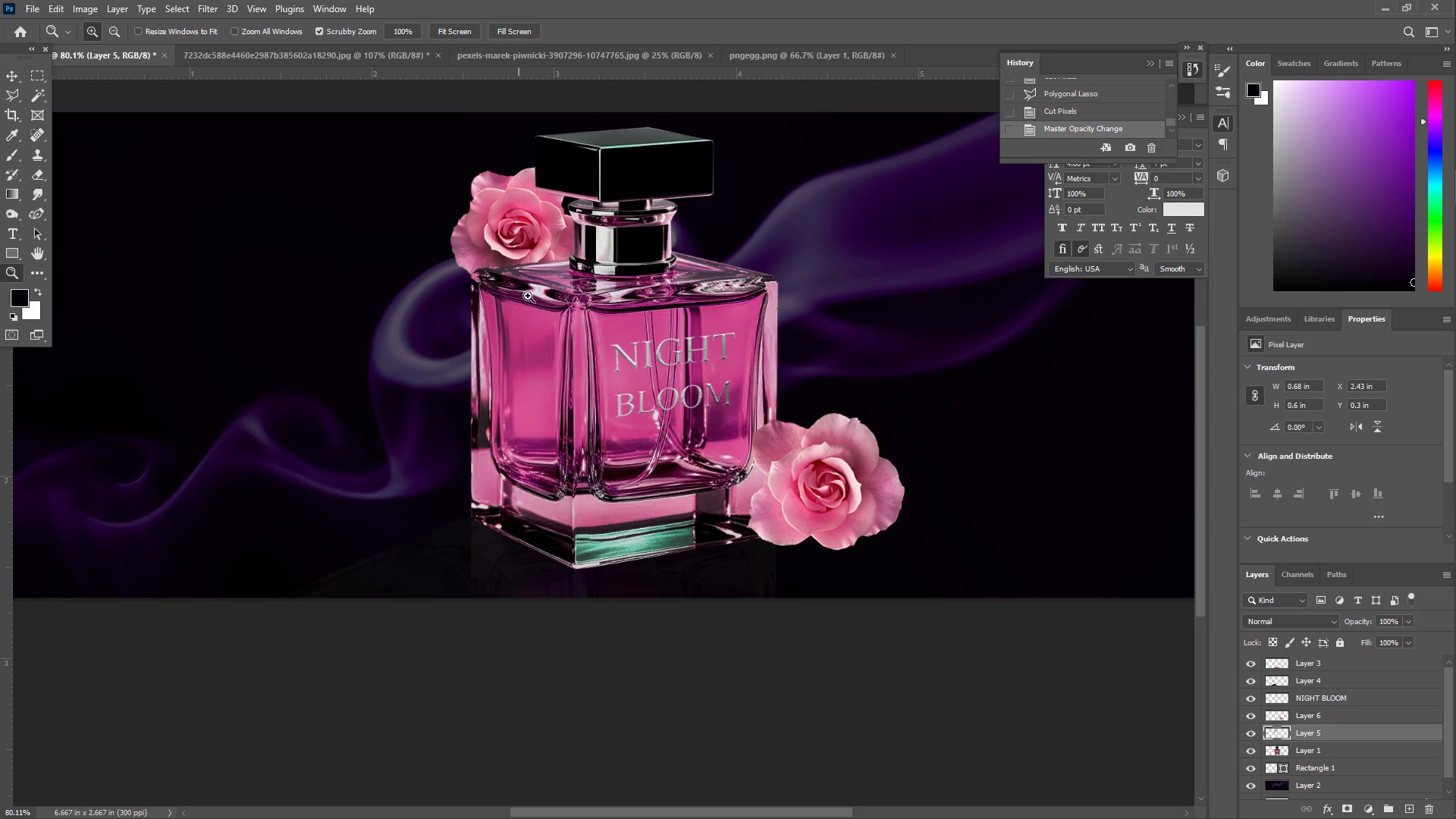 
wait(6.09)
 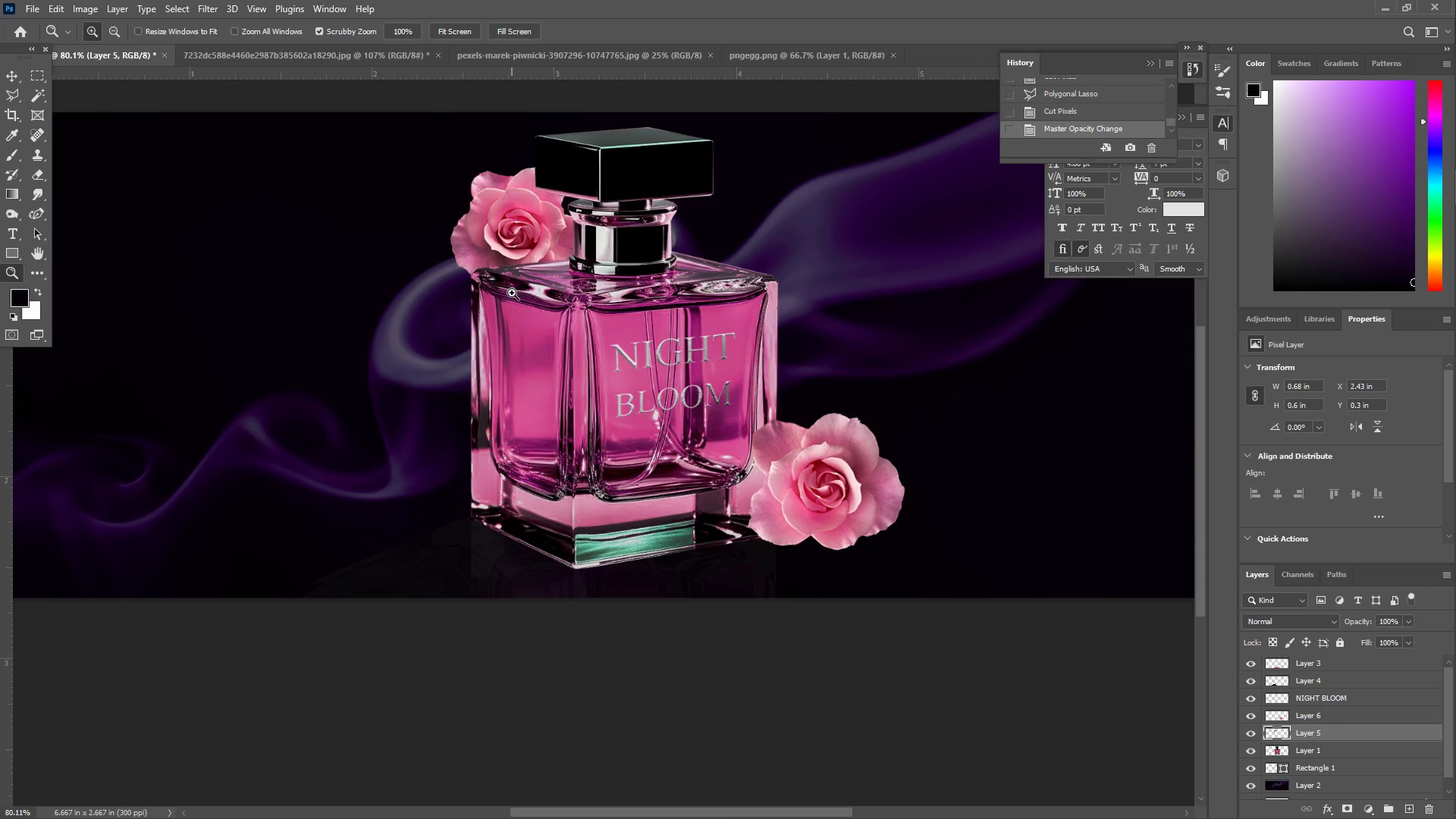 
scroll: coordinate [571, 392], scroll_direction: up, amount: 4.0
 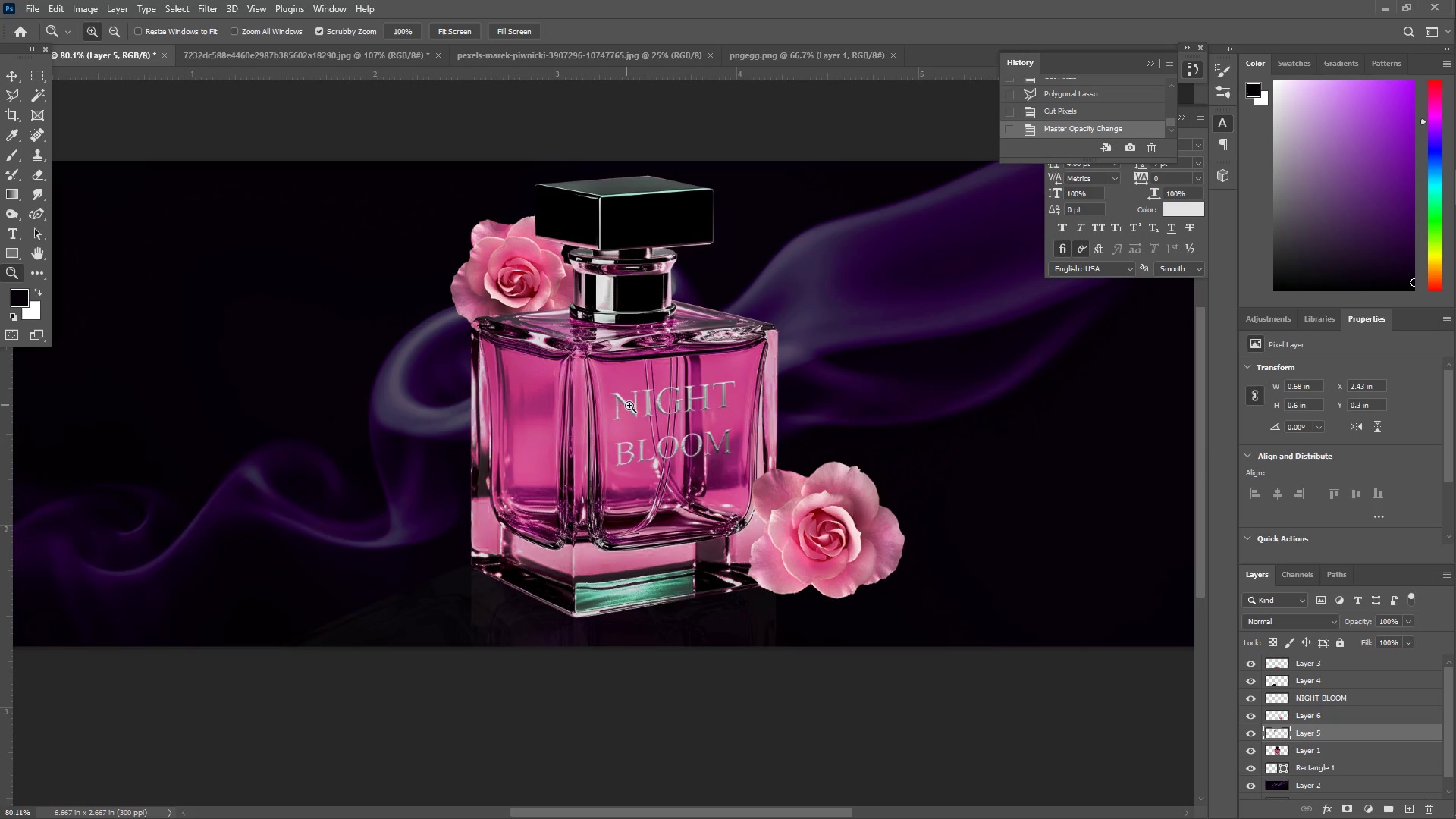 
key(Z)
 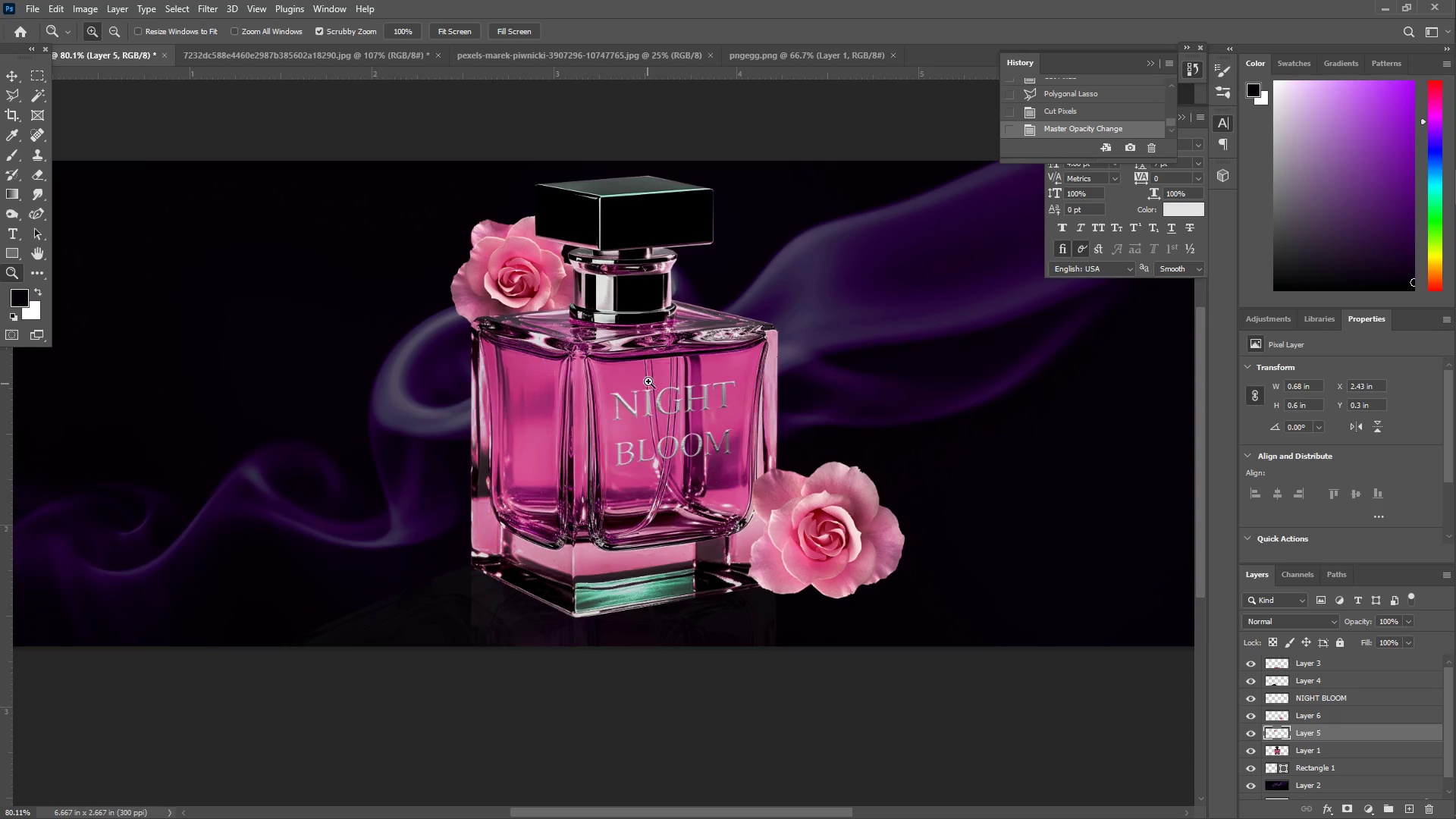 
left_click_drag(start_coordinate=[637, 379], to_coordinate=[595, 377])
 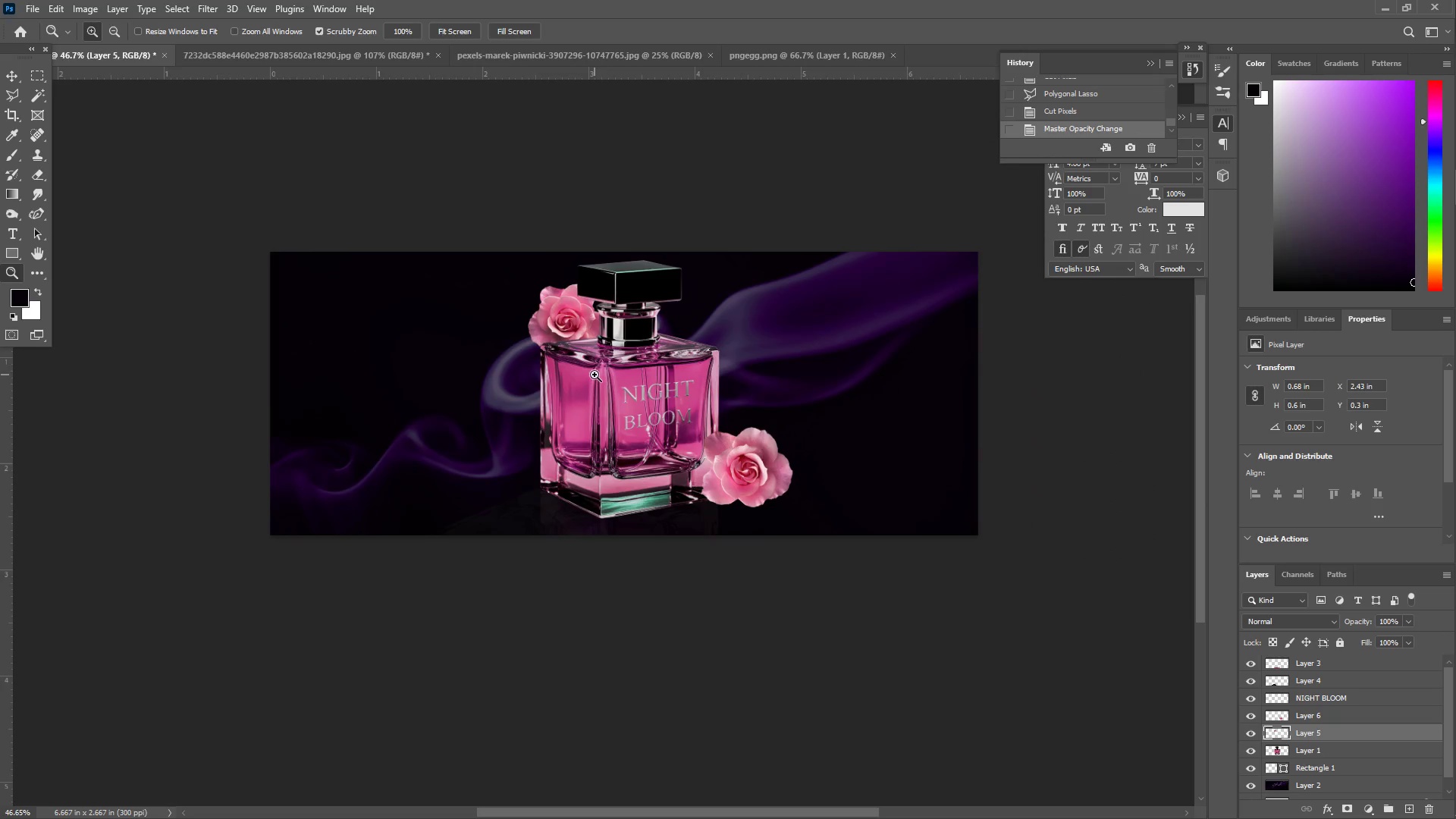 
left_click_drag(start_coordinate=[602, 372], to_coordinate=[624, 369])
 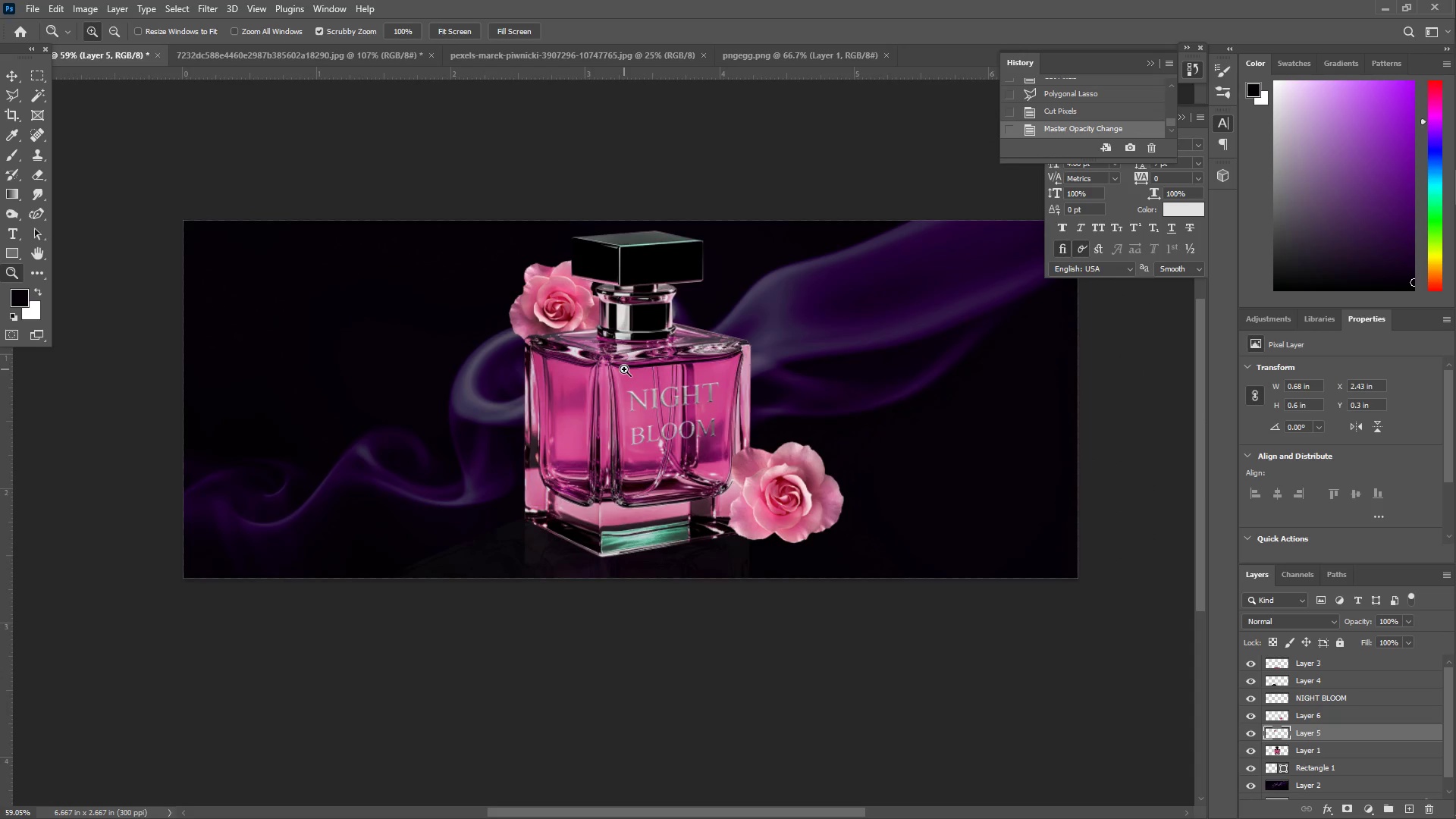 
left_click_drag(start_coordinate=[609, 336], to_coordinate=[635, 334])
 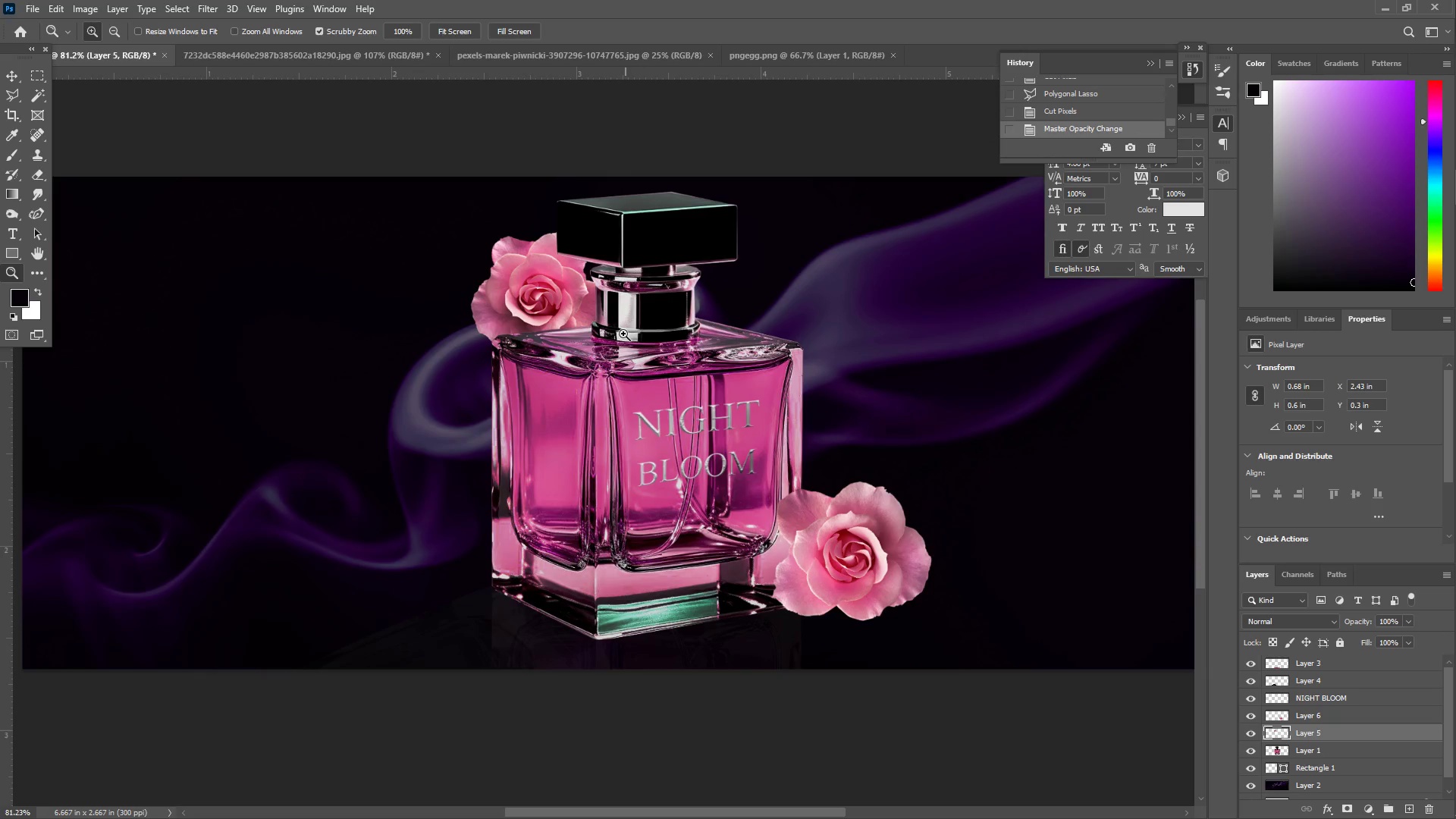 
left_click_drag(start_coordinate=[621, 334], to_coordinate=[604, 330])
 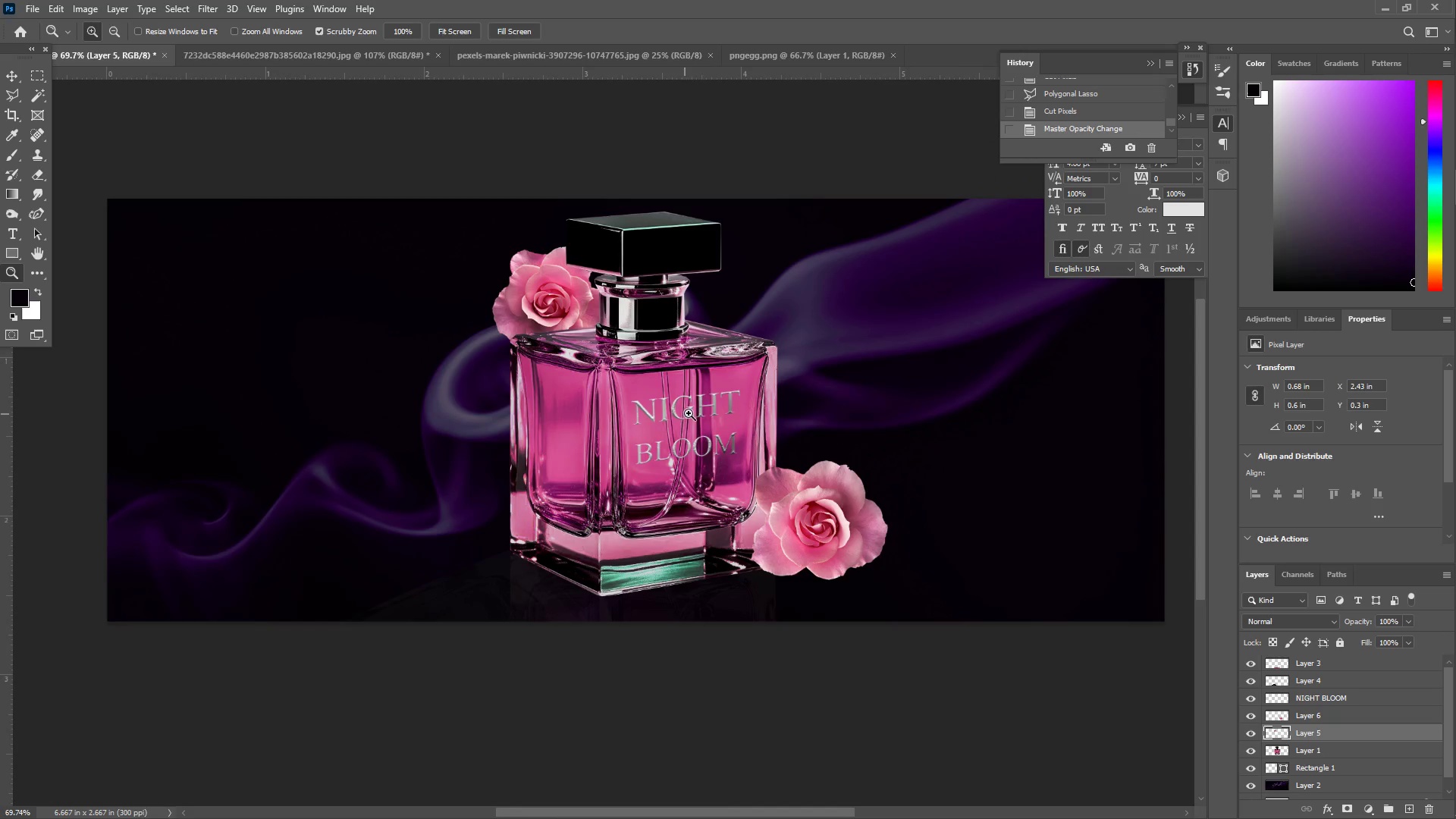 
left_click_drag(start_coordinate=[733, 425], to_coordinate=[755, 431])
 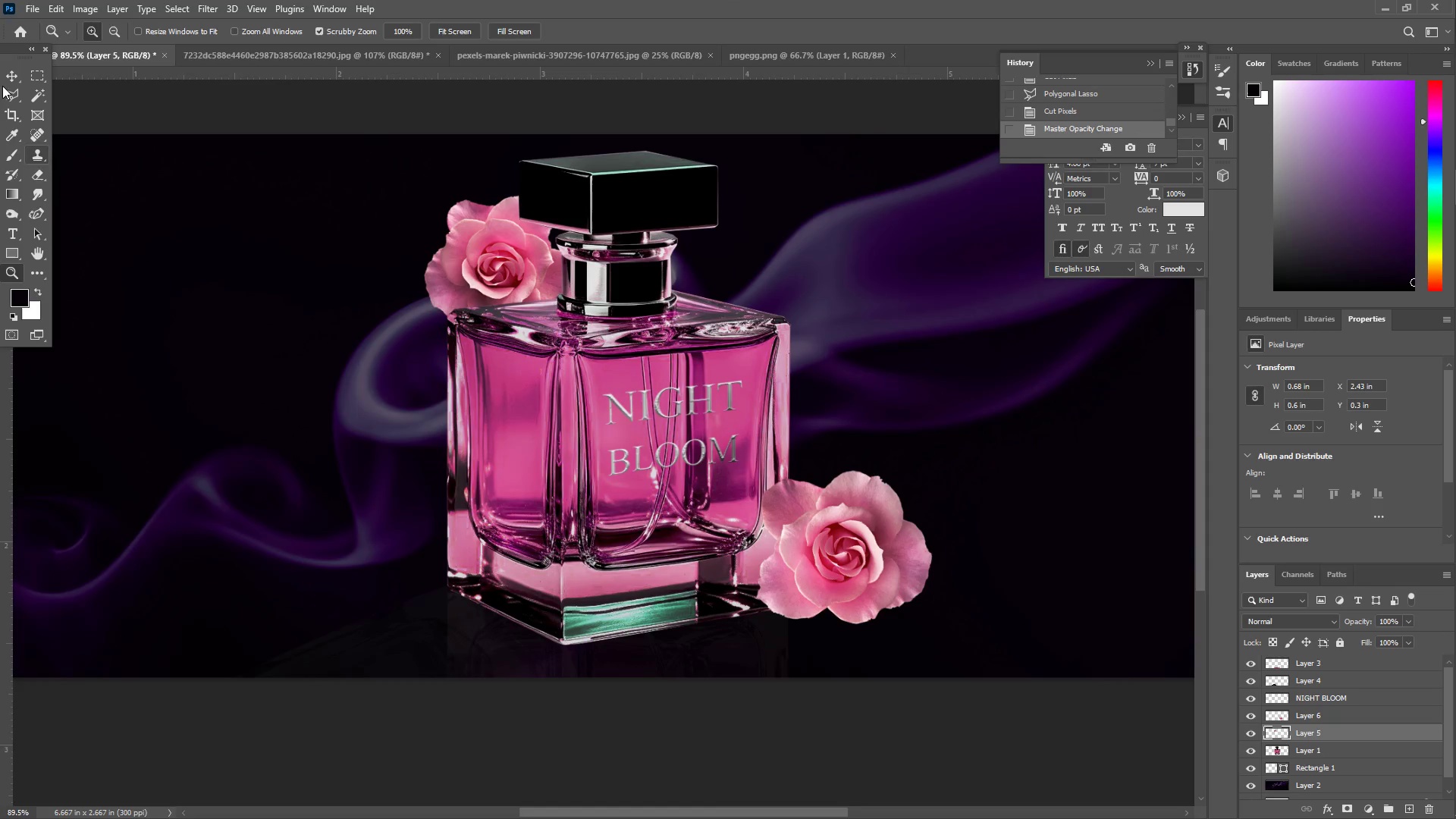 
left_click([6, 78])
 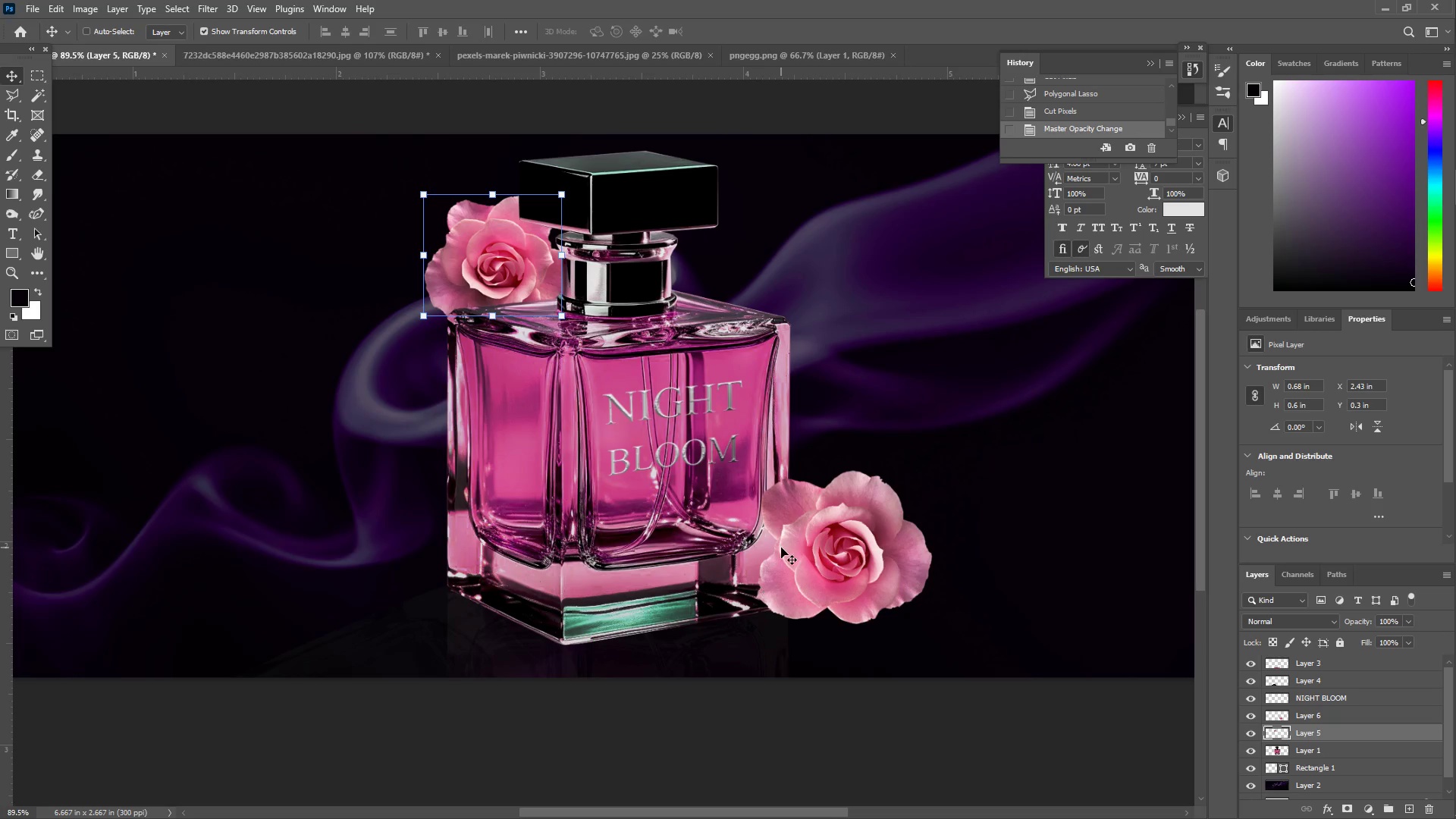 
right_click([838, 545])
 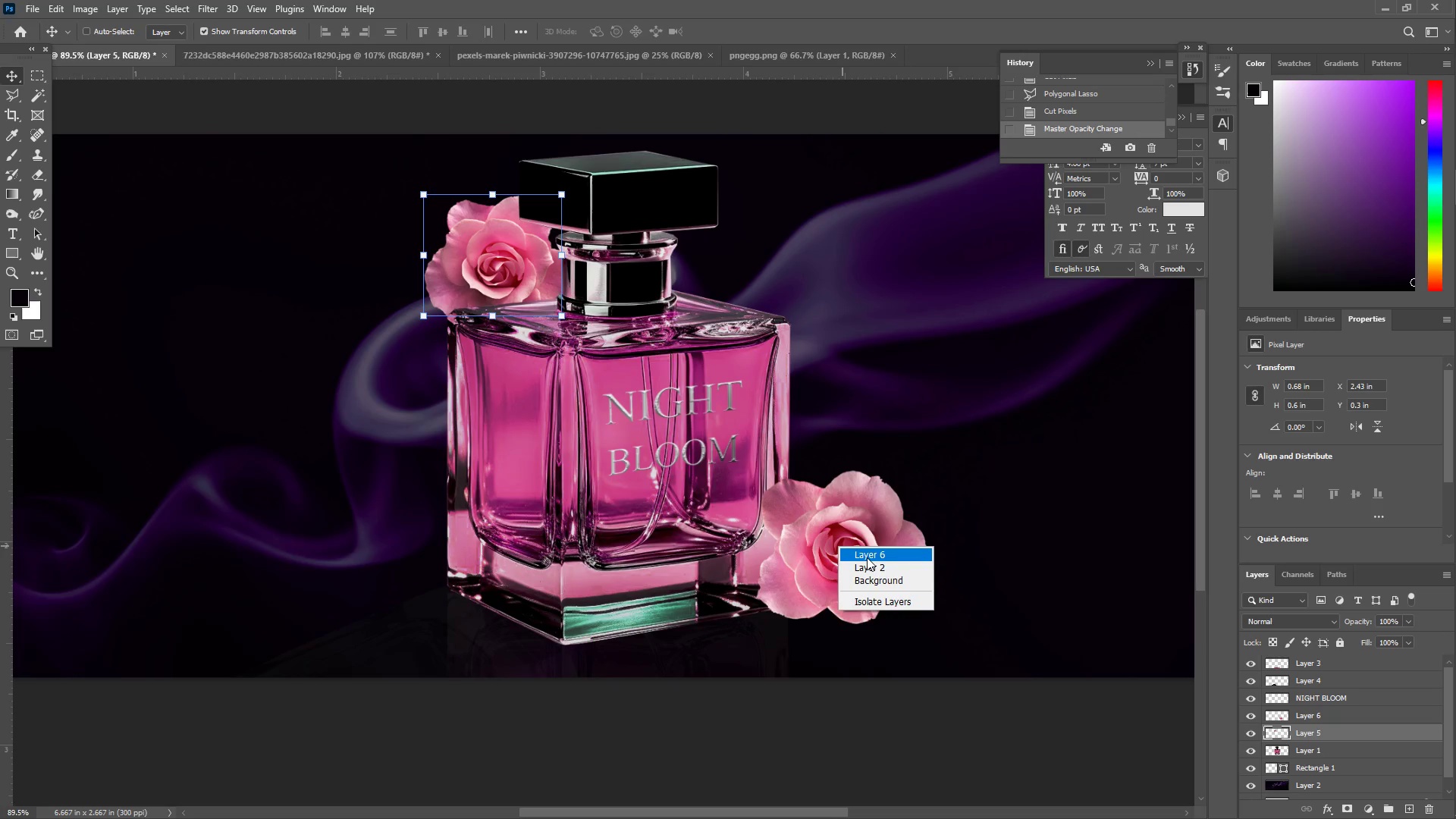 
left_click([868, 557])
 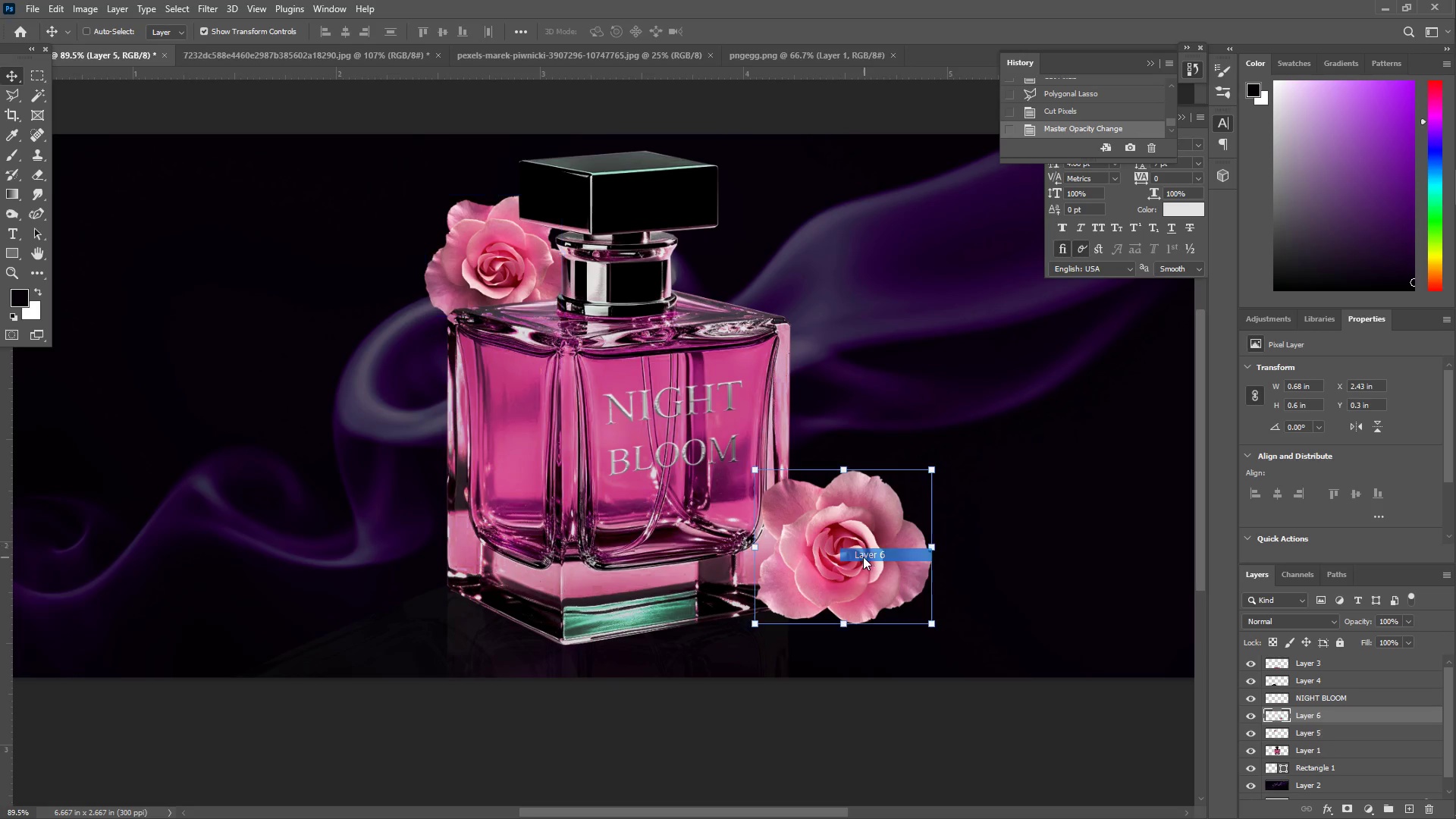 
key(Control+T)
 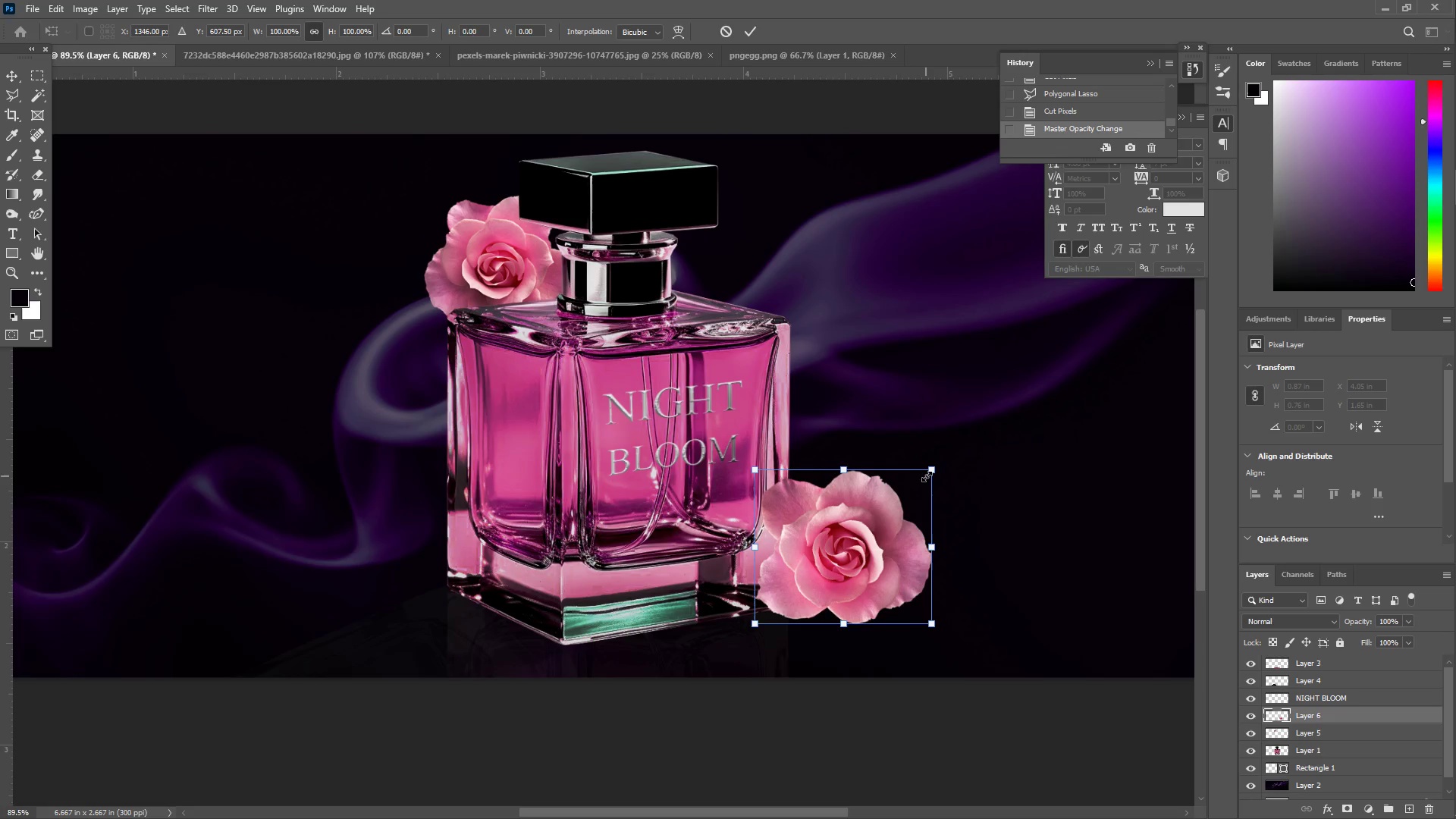 
left_click_drag(start_coordinate=[931, 473], to_coordinate=[883, 501])
 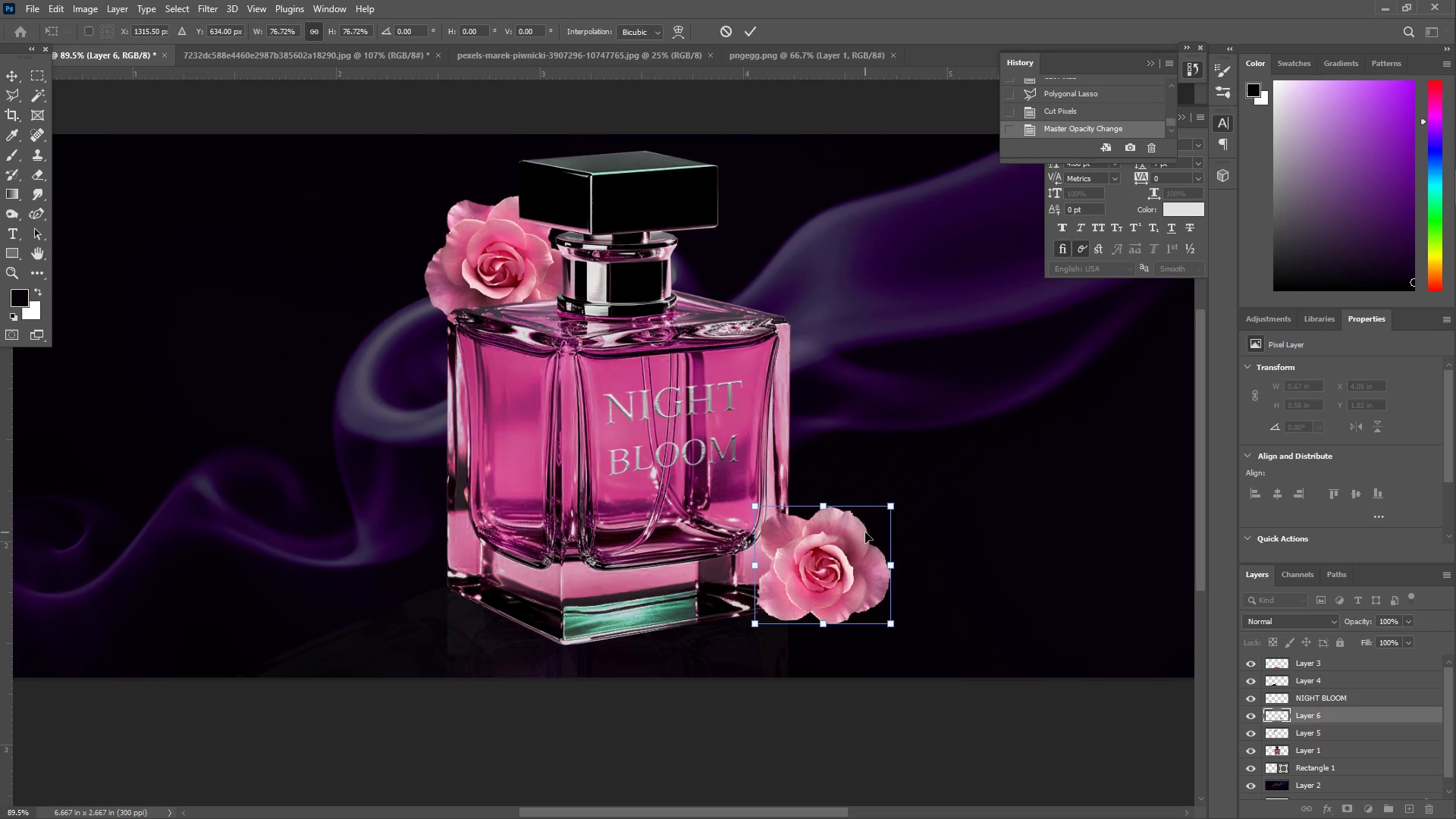 
left_click([865, 532])
 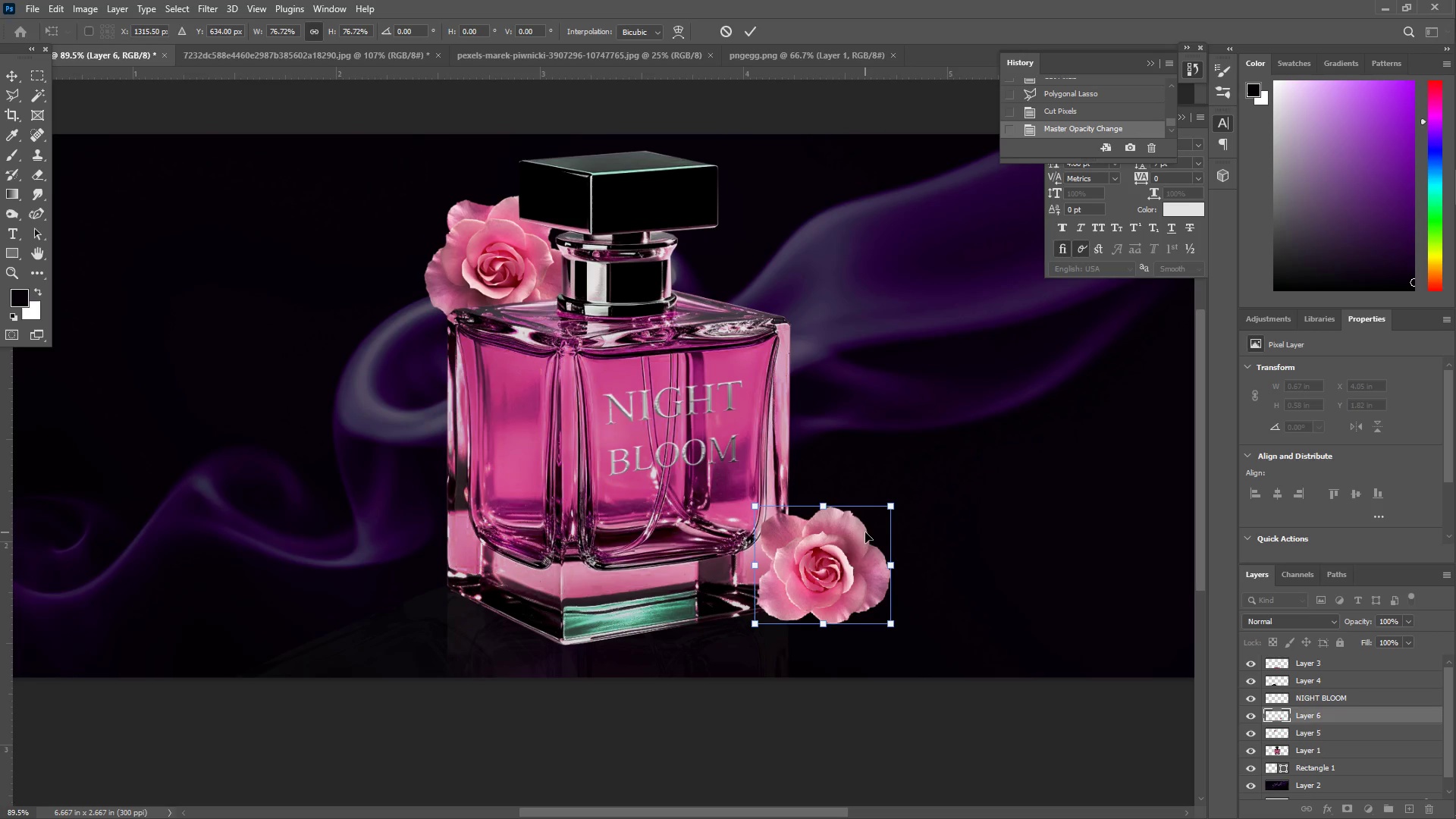 
key(Enter)
 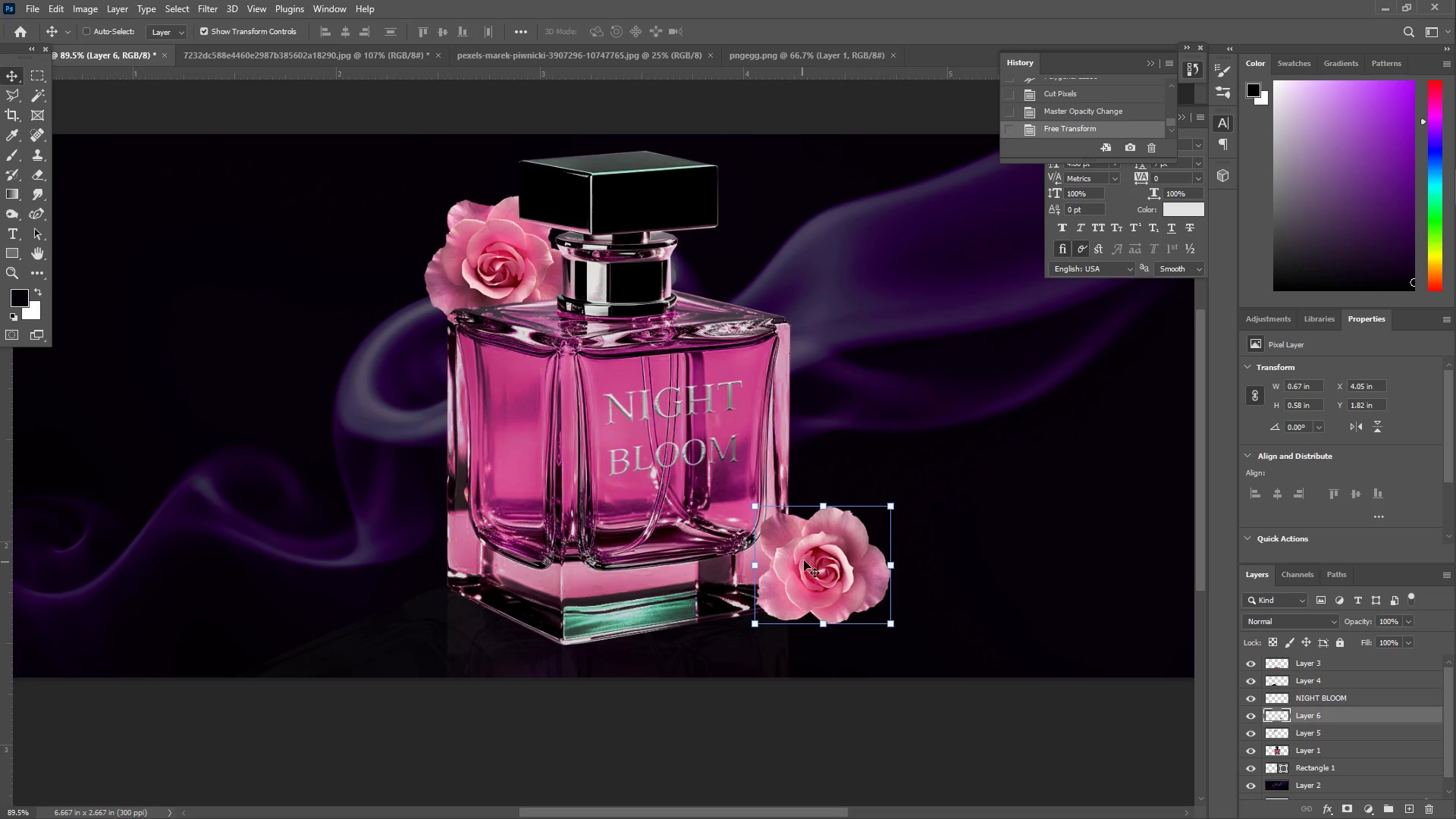 
left_click([821, 556])
 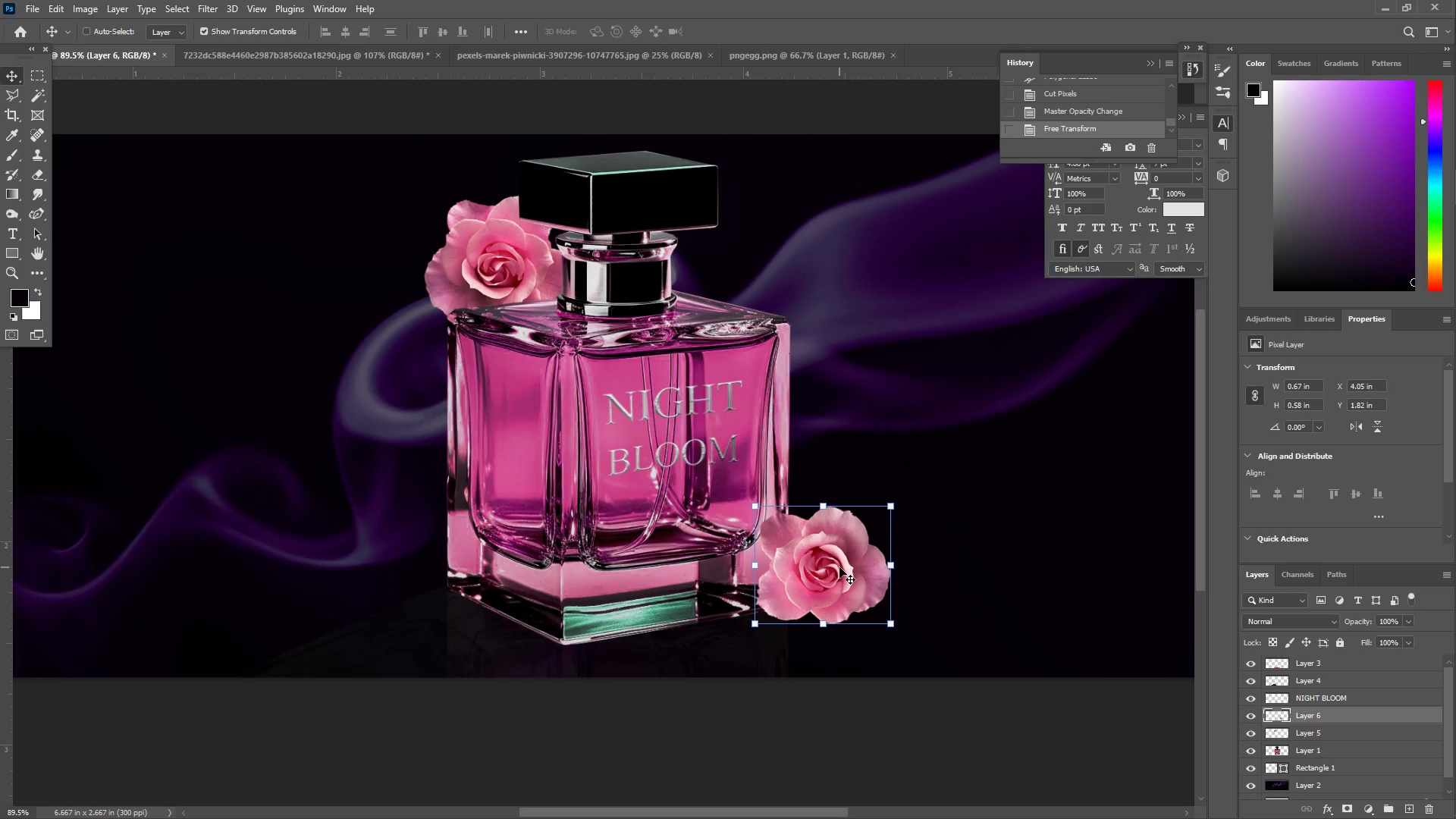 
key(Control+C)
 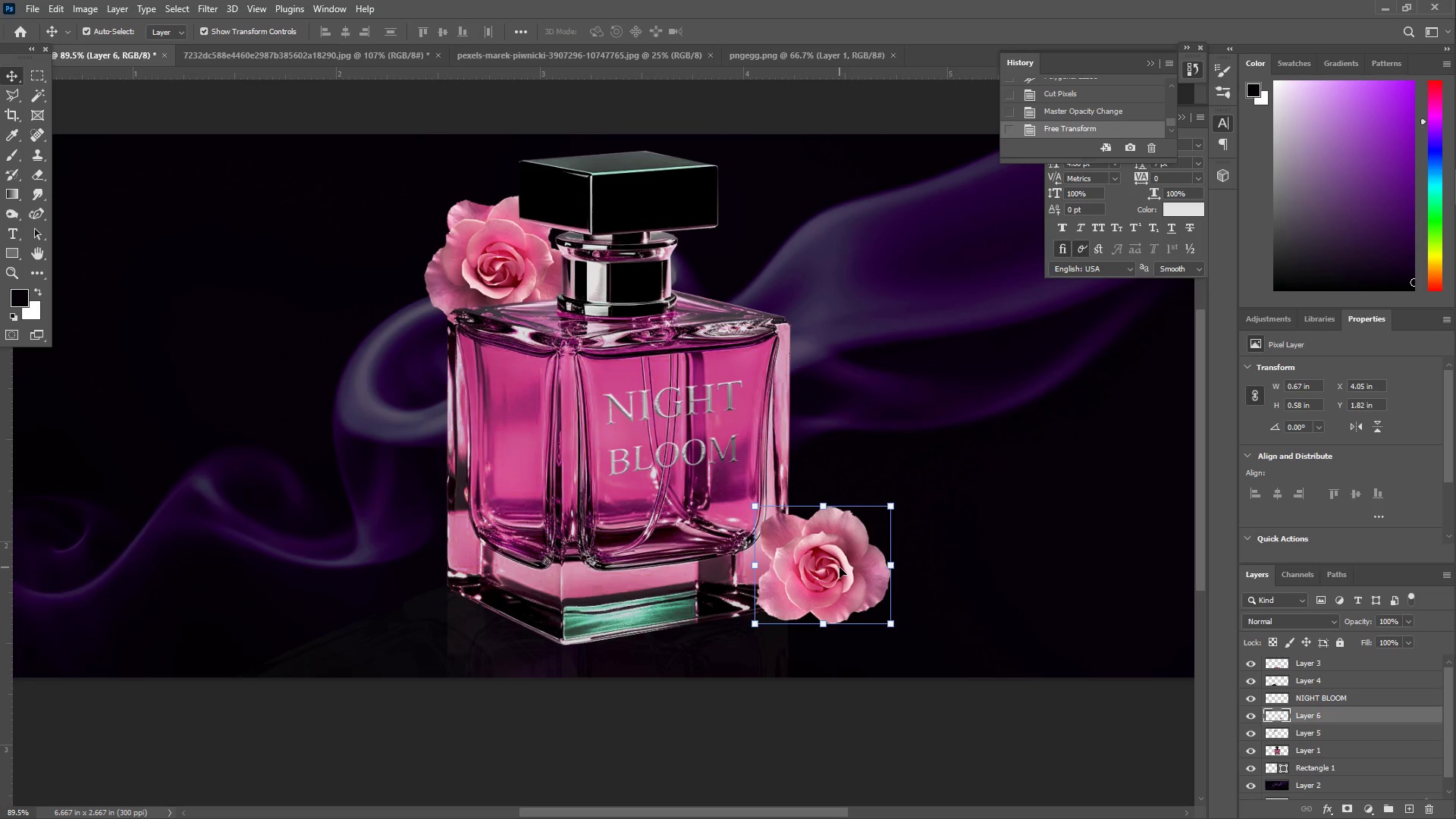 
key(Control+V)
 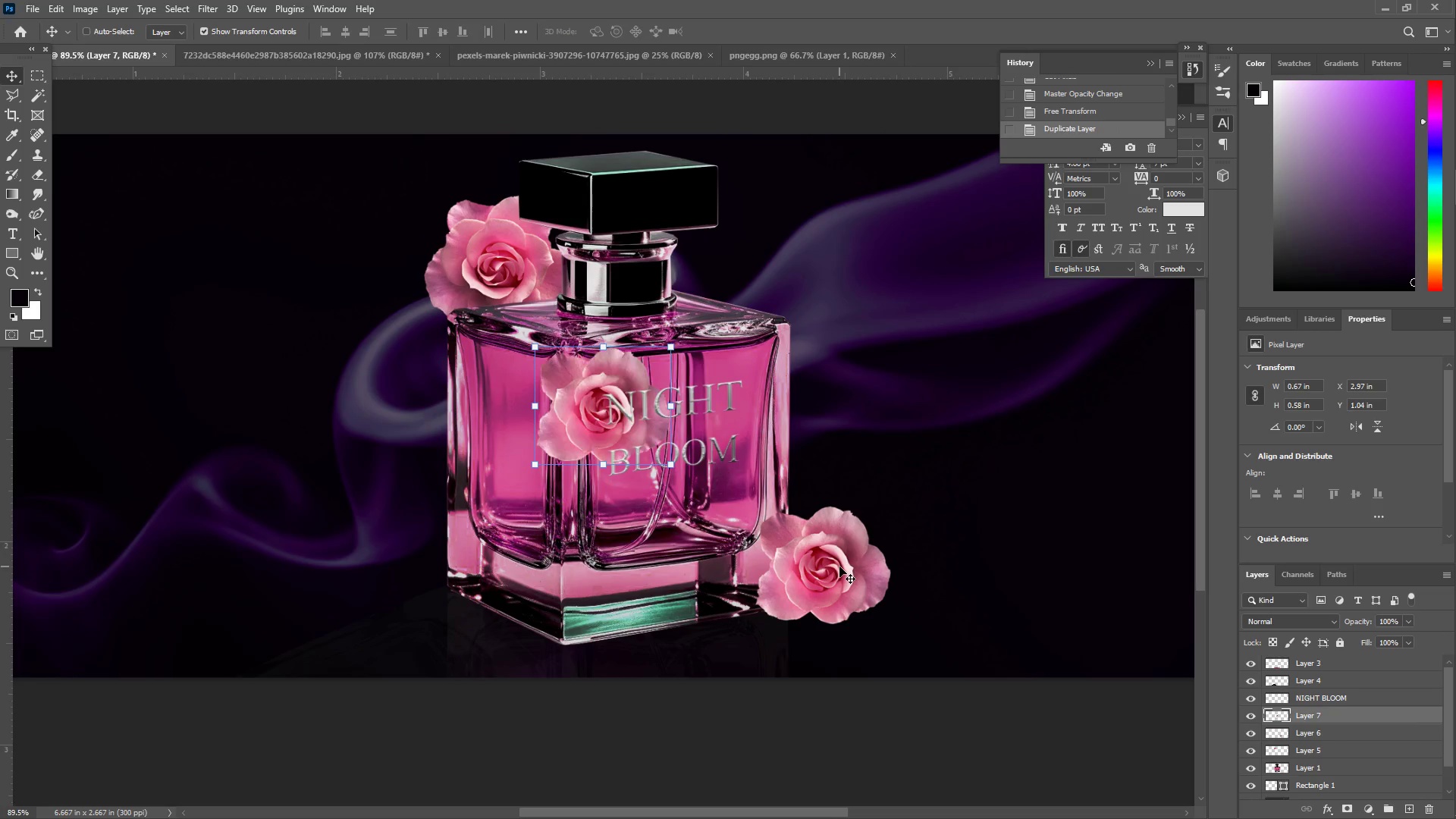 
key(Control+T)
 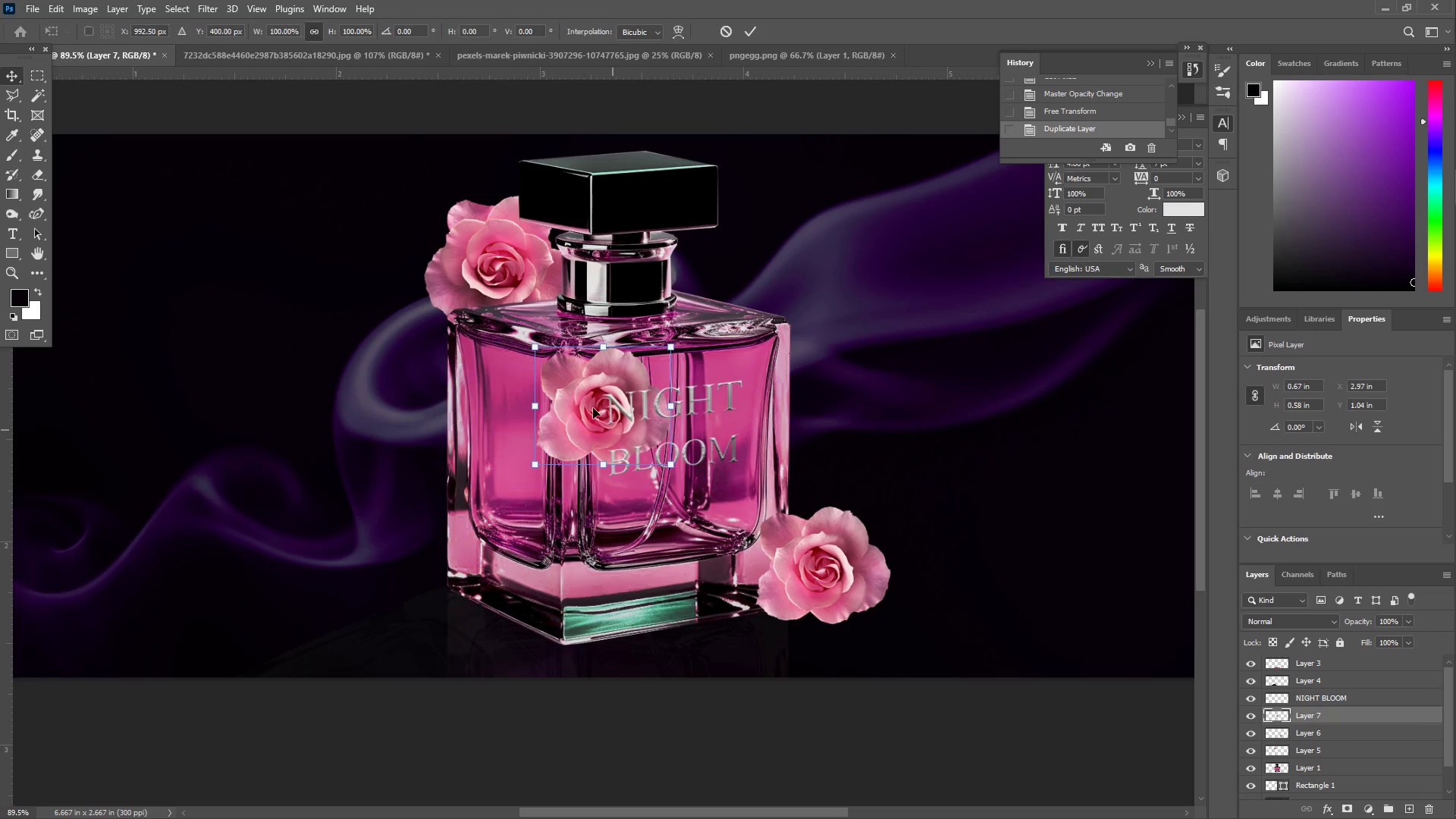 
hold_key(key=ShiftLeft, duration=1.52)
left_click_drag(start_coordinate=[514, 326], to_coordinate=[846, 504])
 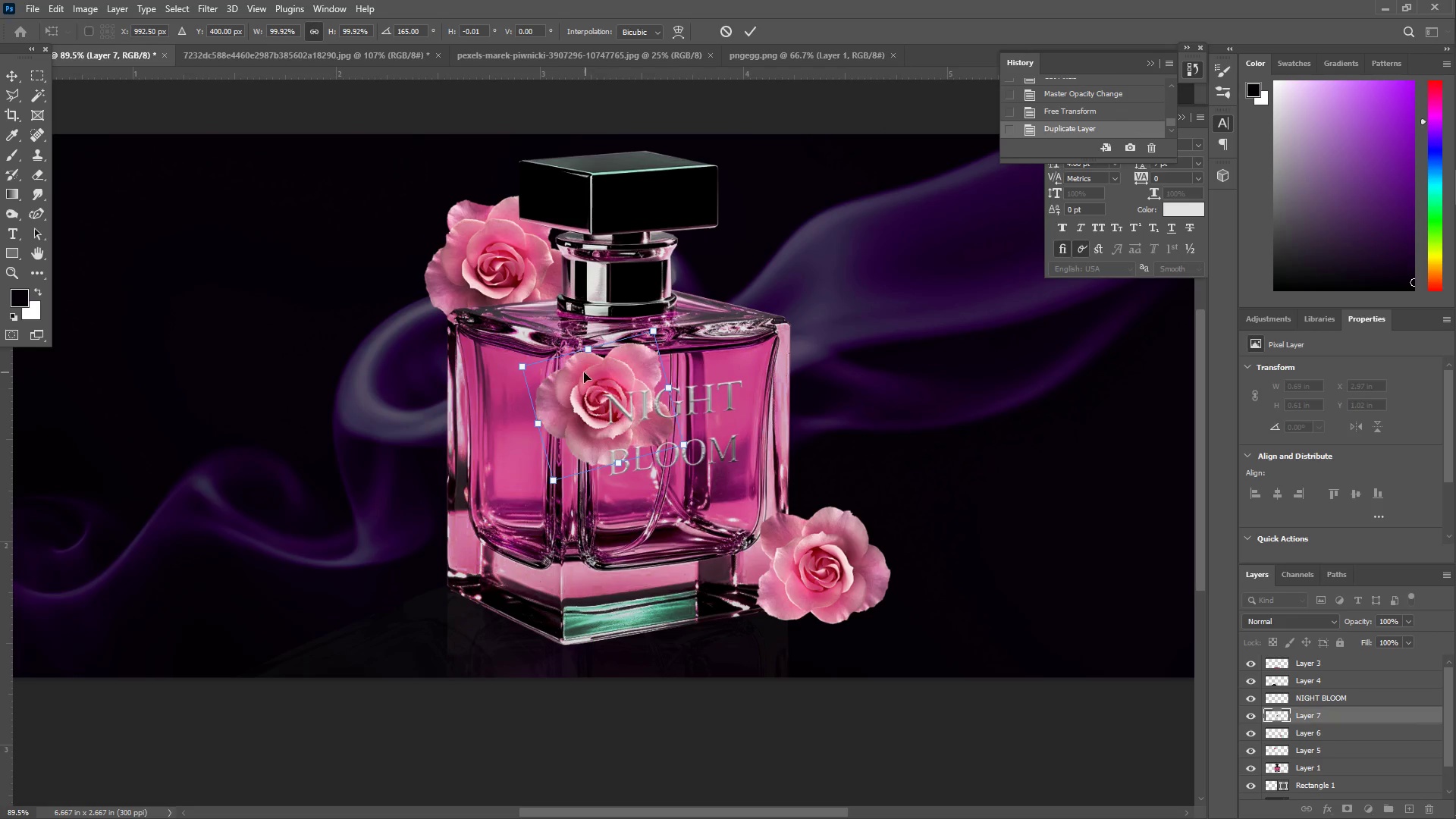 
hold_key(key=ShiftLeft, duration=1.19)
 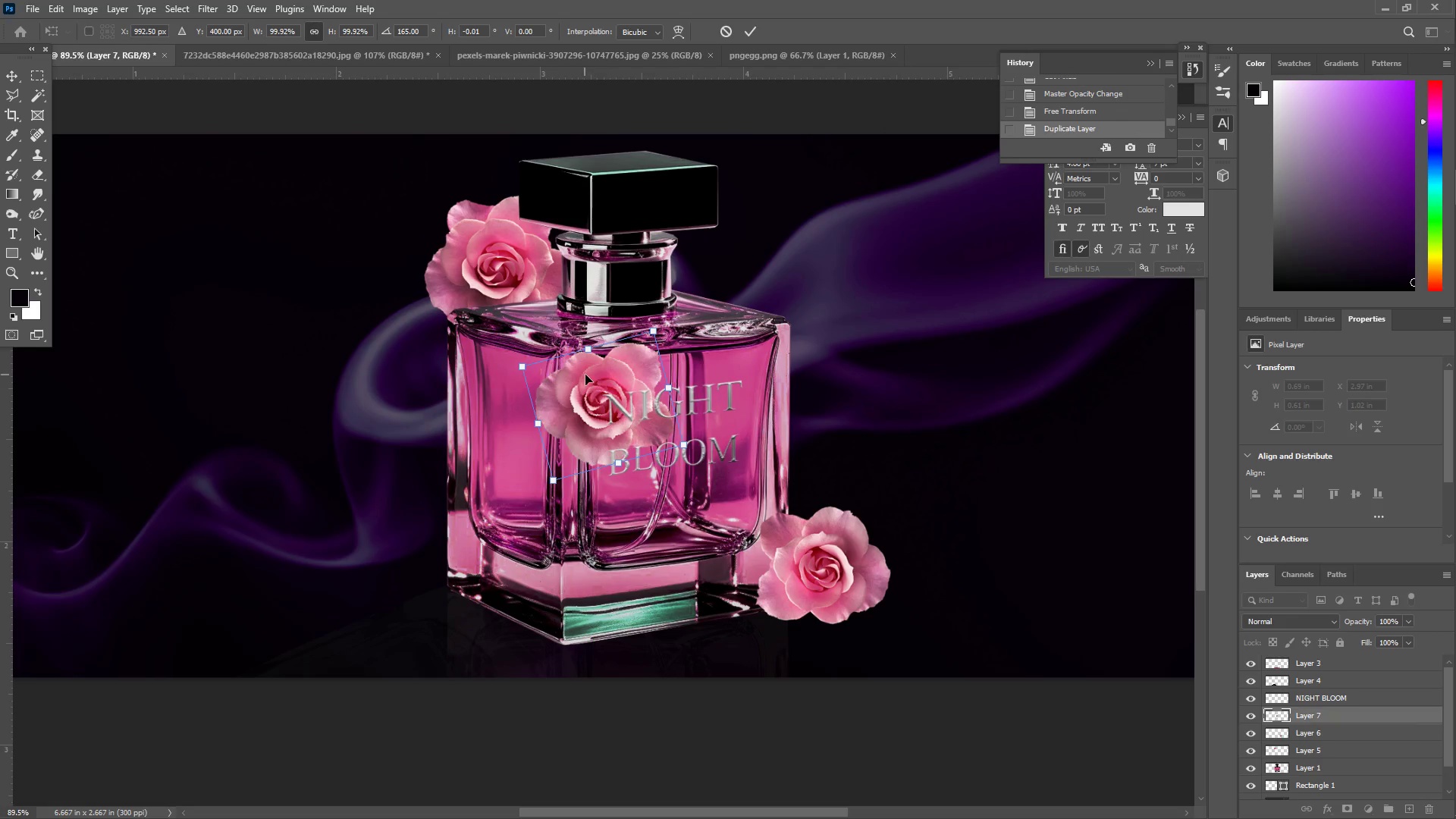 
left_click_drag(start_coordinate=[596, 379], to_coordinate=[816, 641])
 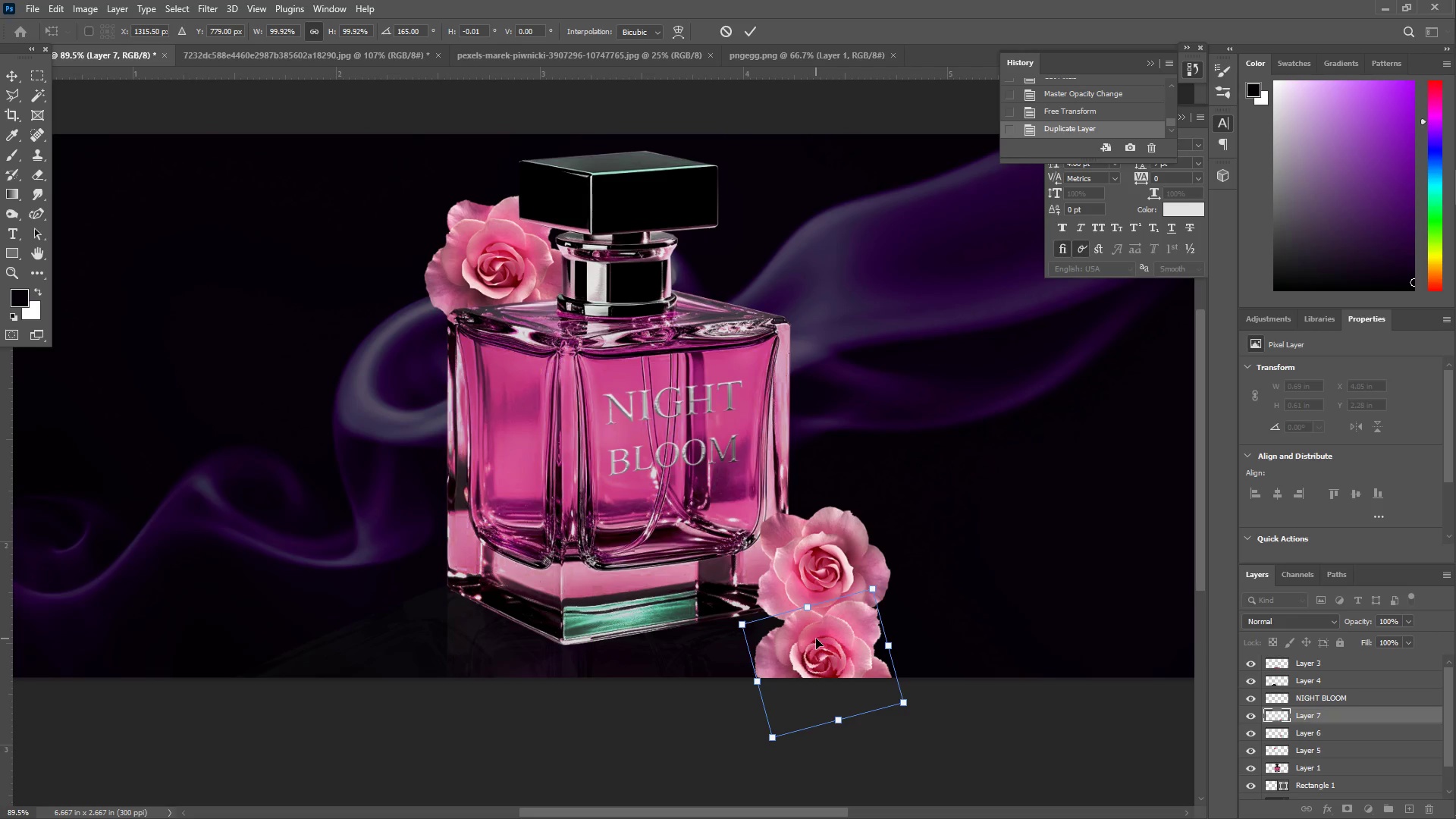 
key(Enter)
 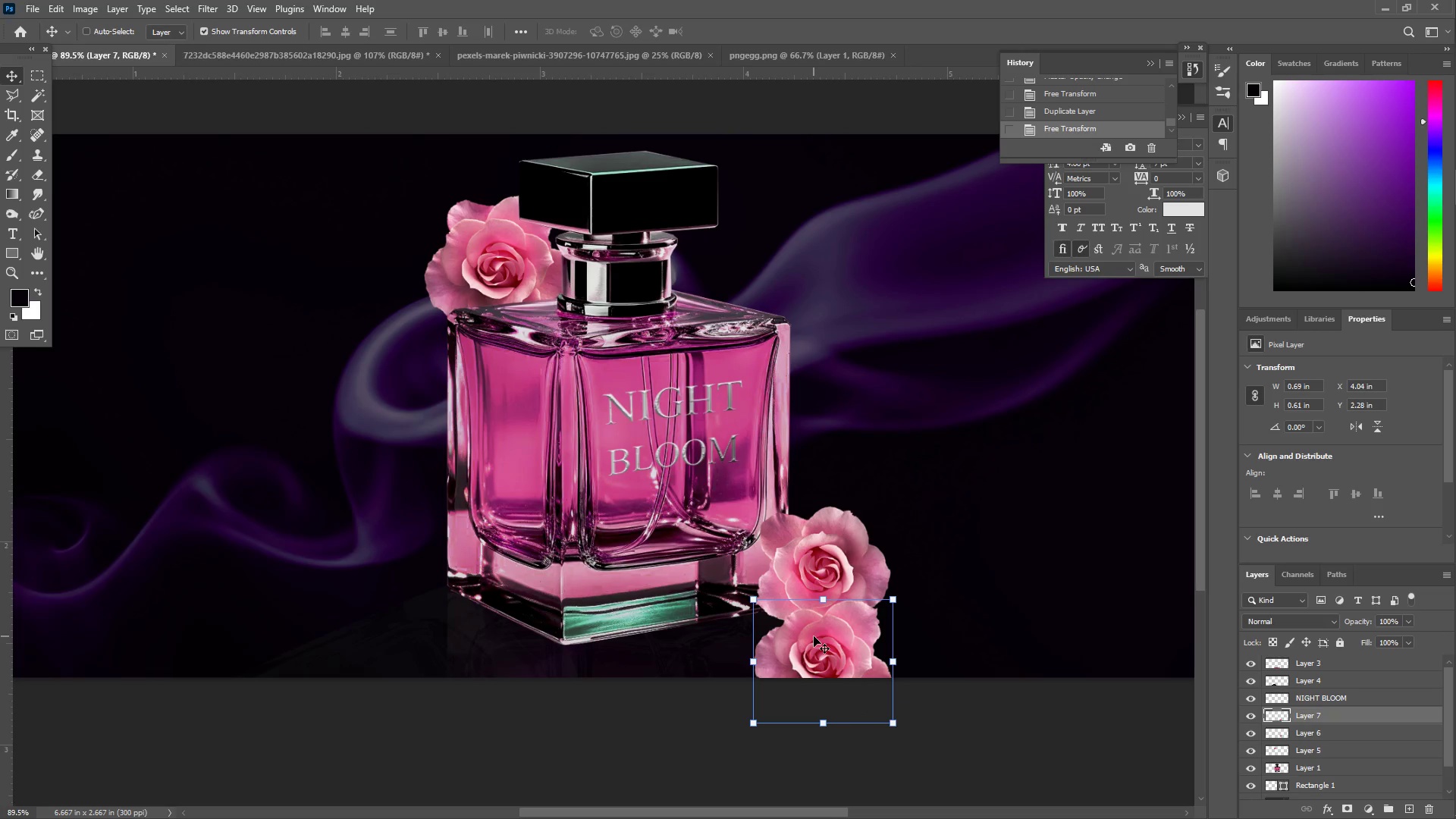 
type(25)
 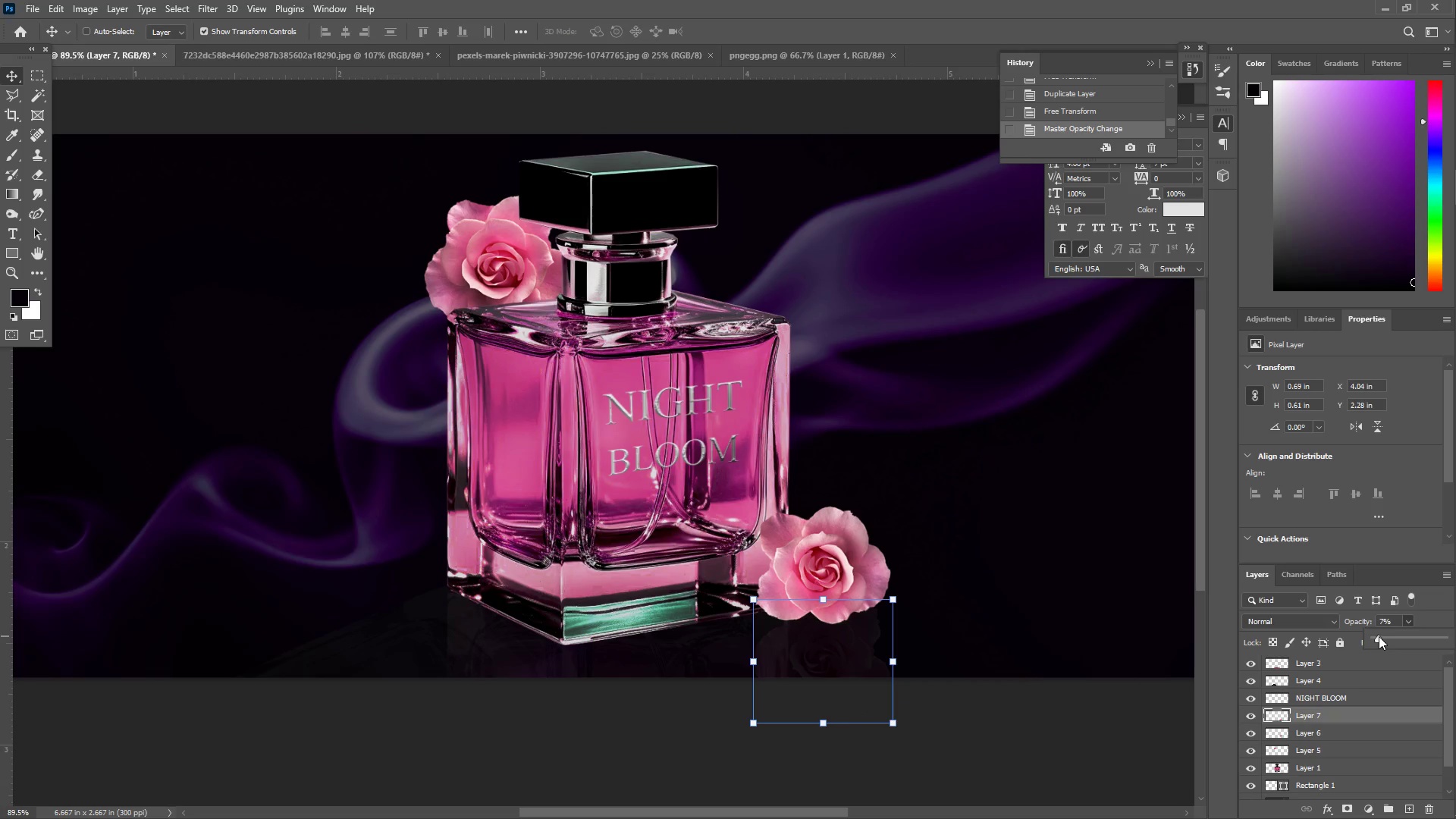 
wait(7.42)
 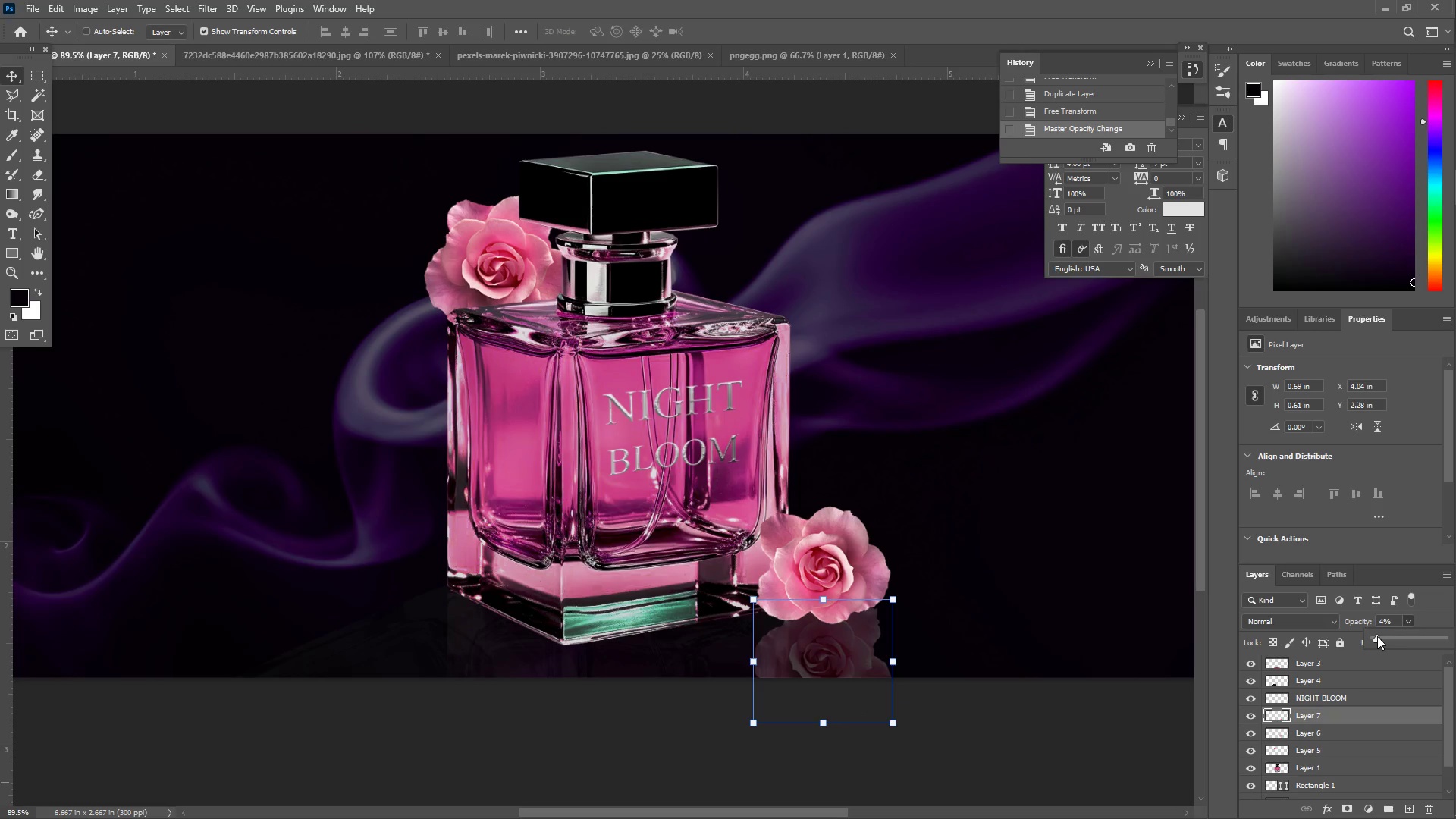 
left_click_drag(start_coordinate=[809, 650], to_coordinate=[808, 625])
 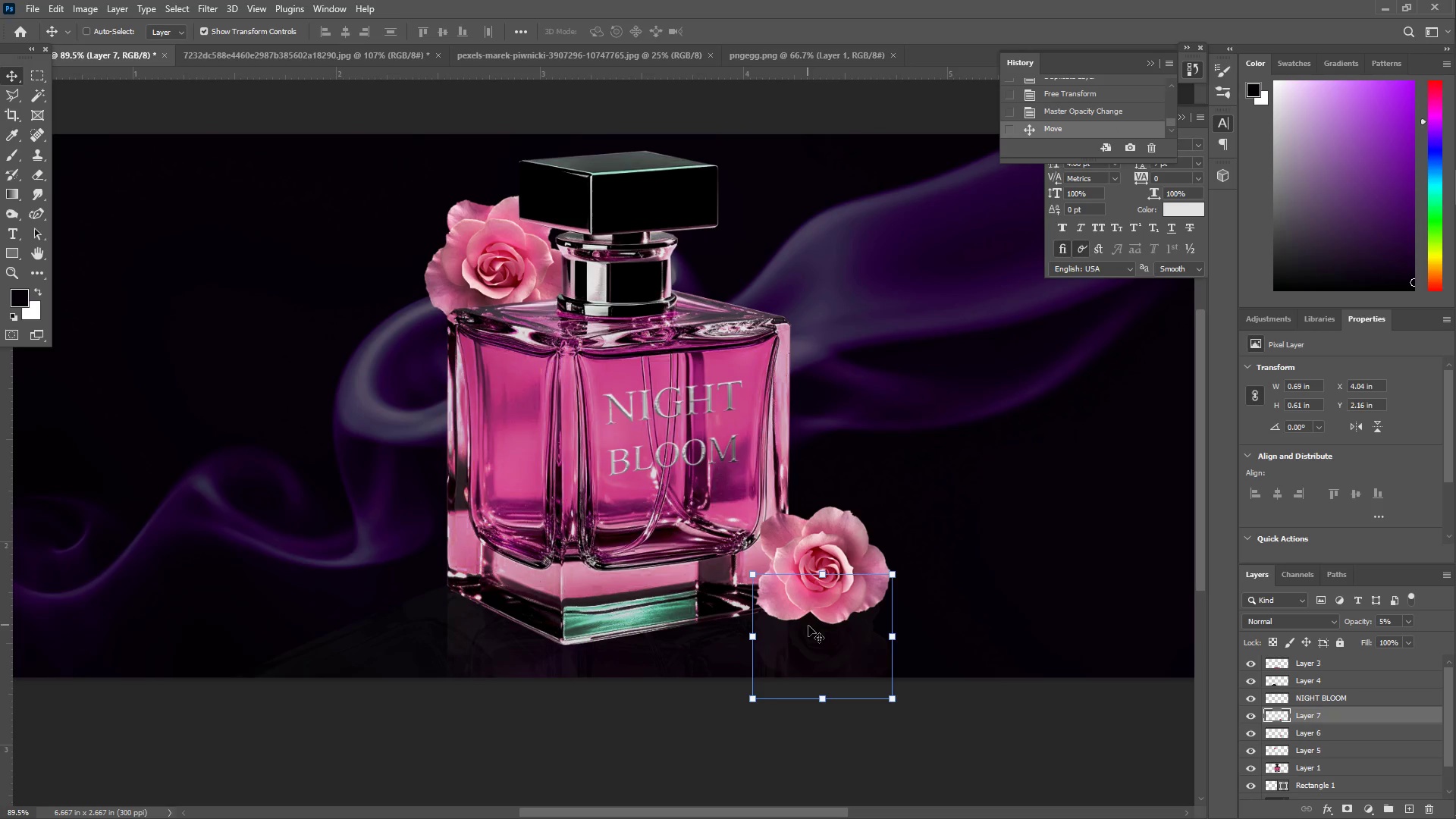 
key(Enter)
 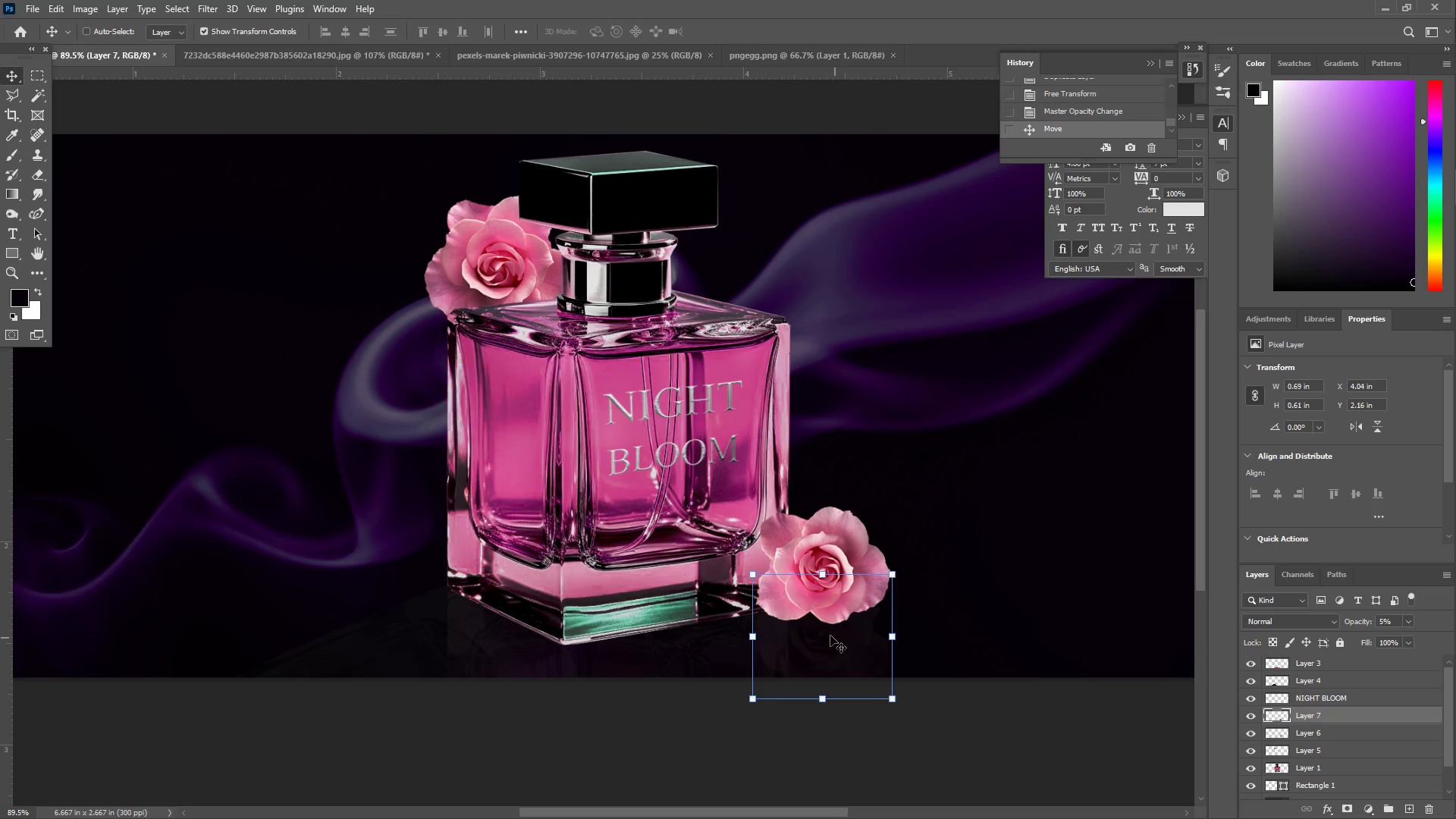 
key(Z)
 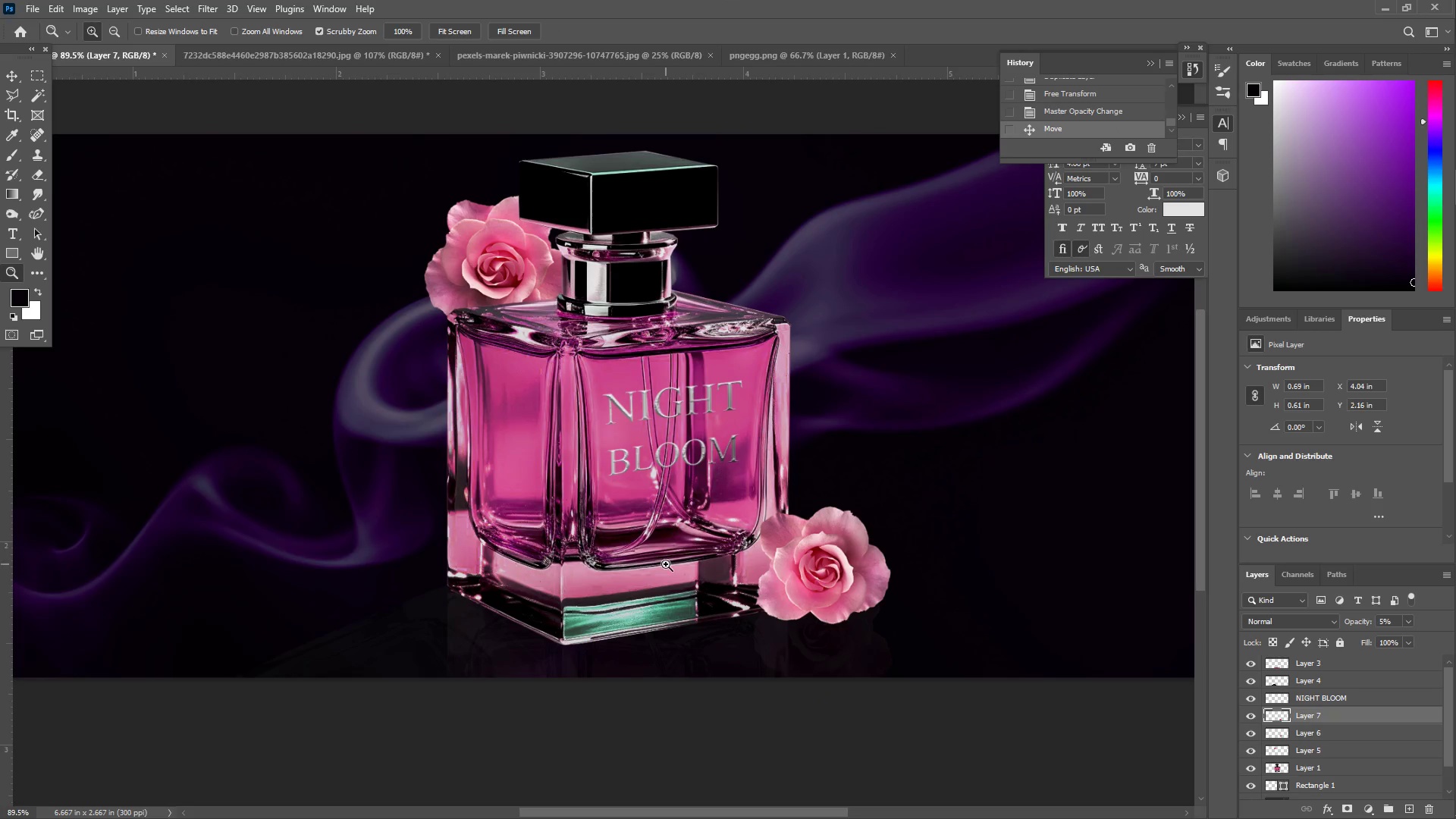 
left_click_drag(start_coordinate=[666, 564], to_coordinate=[605, 567])
 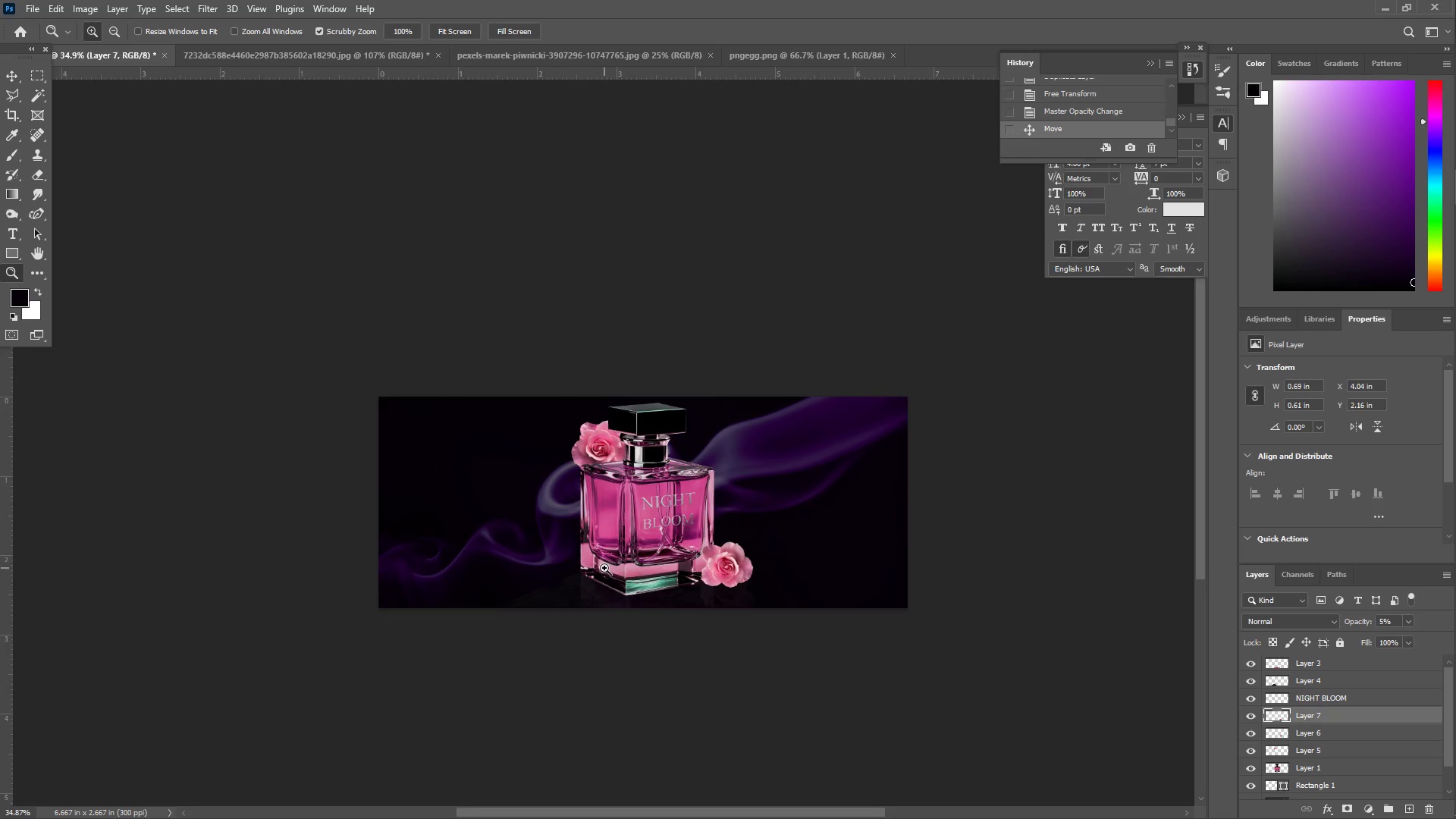 
left_click_drag(start_coordinate=[609, 569], to_coordinate=[655, 568])
 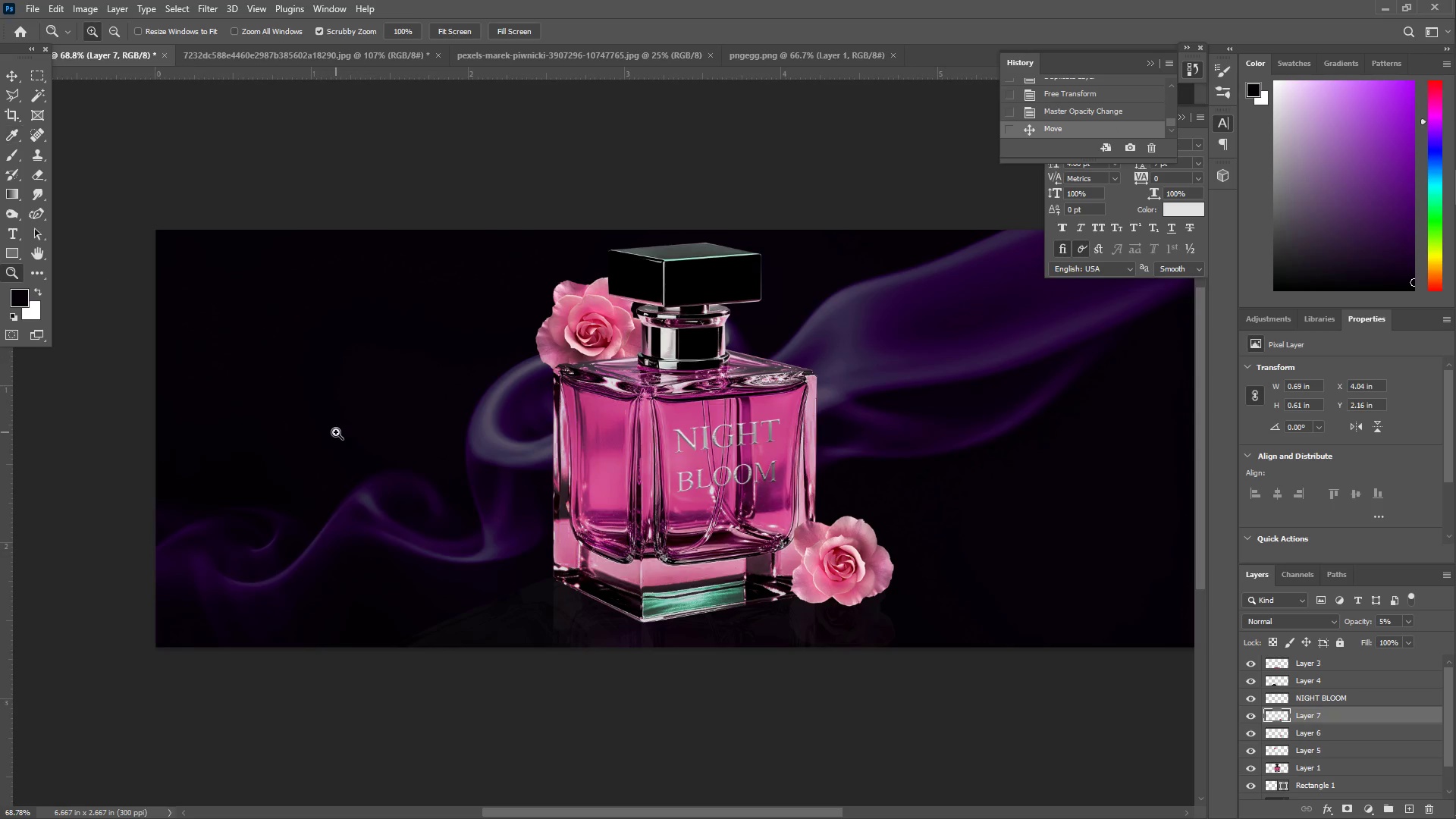 
type(ii)
 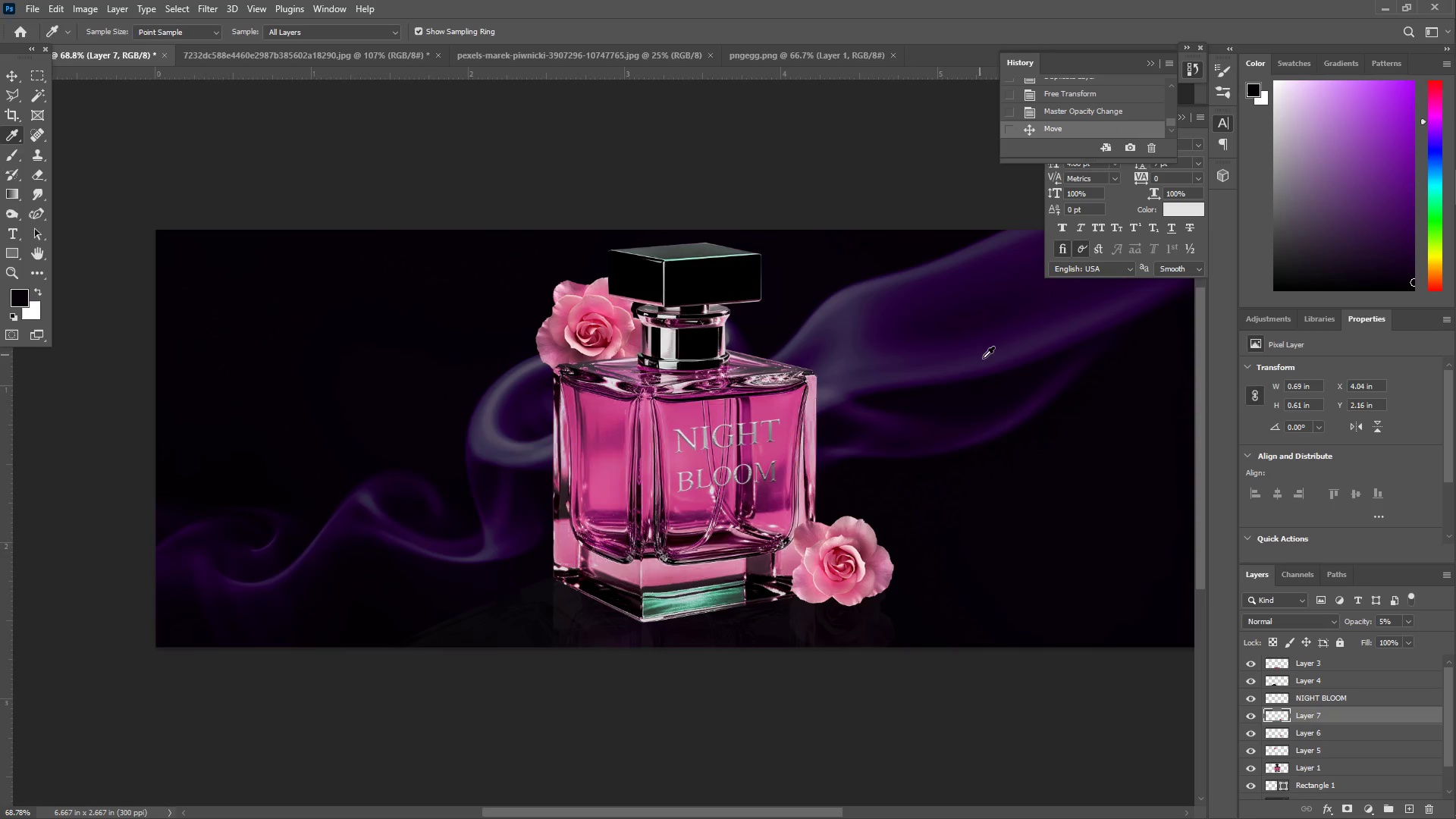 
left_click_drag(start_coordinate=[989, 350], to_coordinate=[996, 334])
 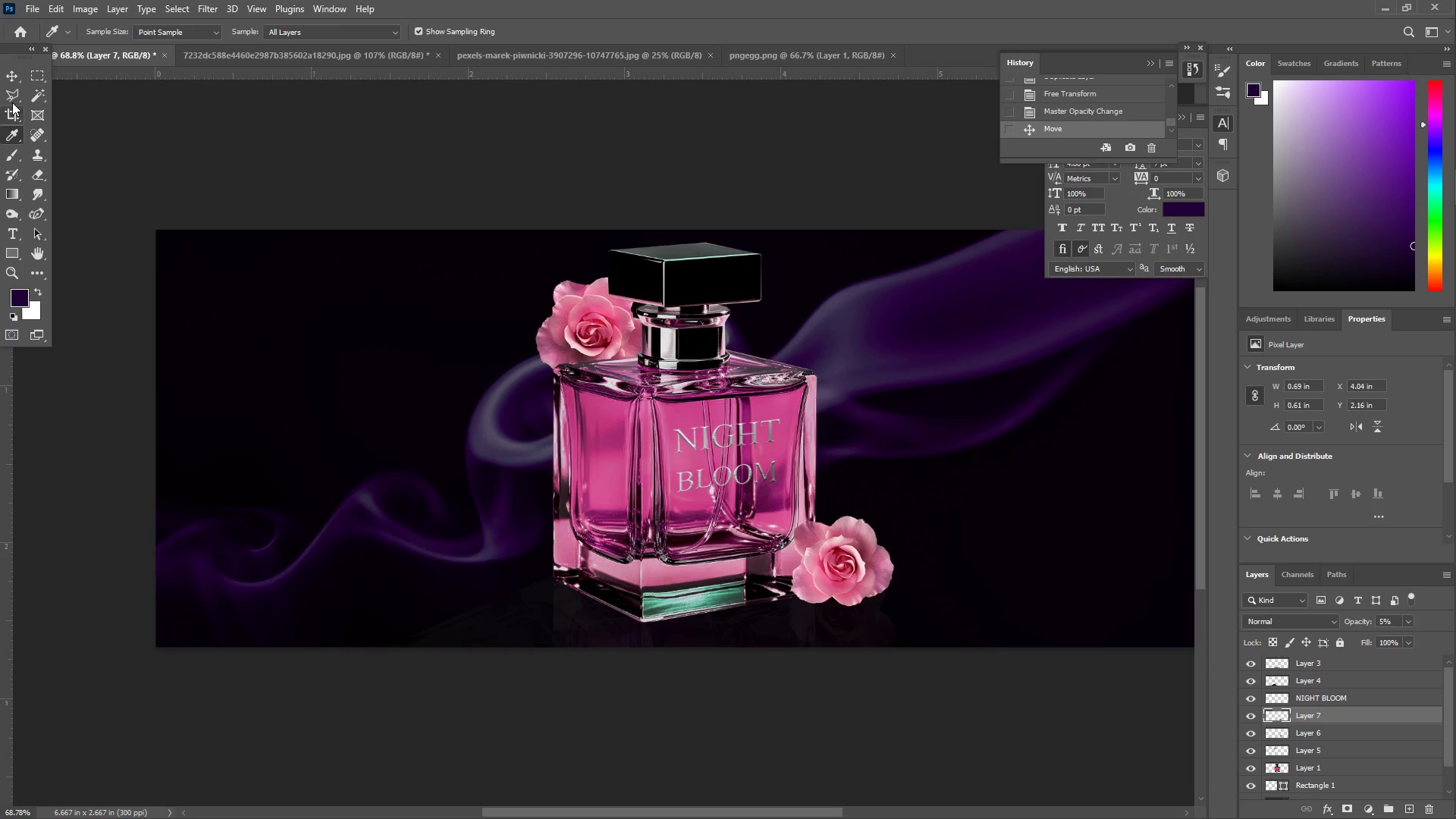 
left_click([10, 100])
 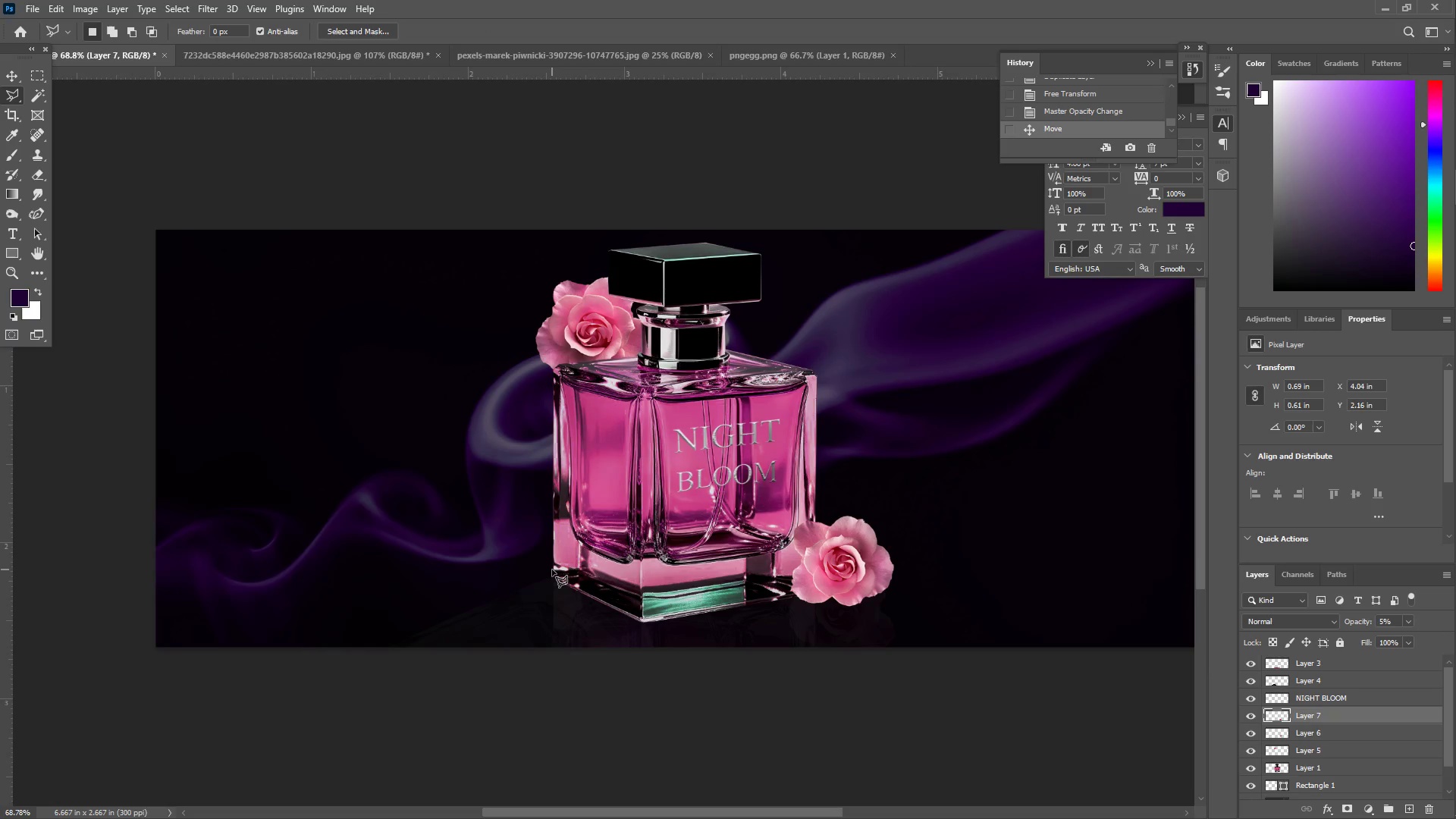 
left_click([552, 570])
 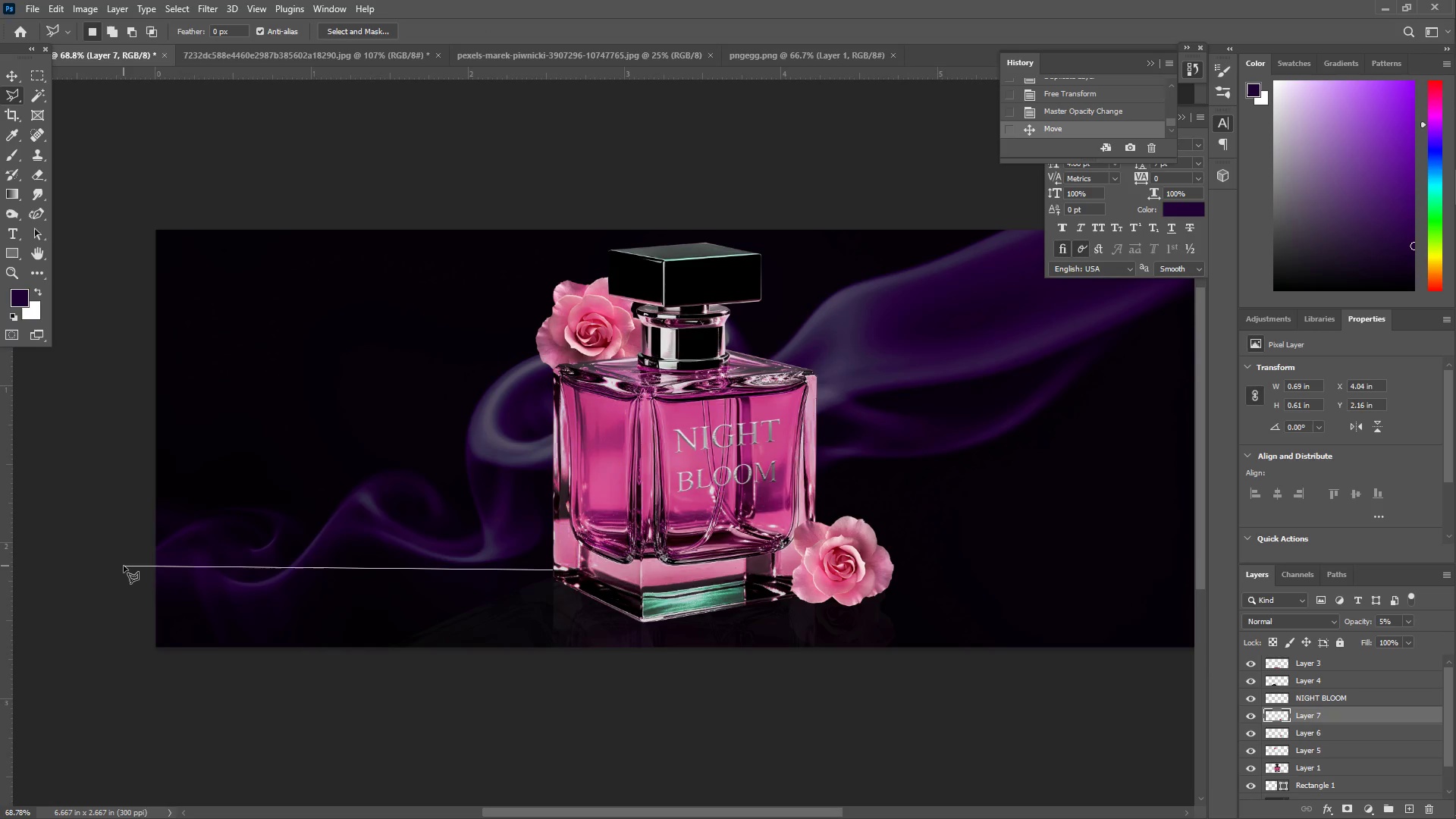 
hold_key(key=ShiftLeft, duration=1.51)
left_click([124, 566])
 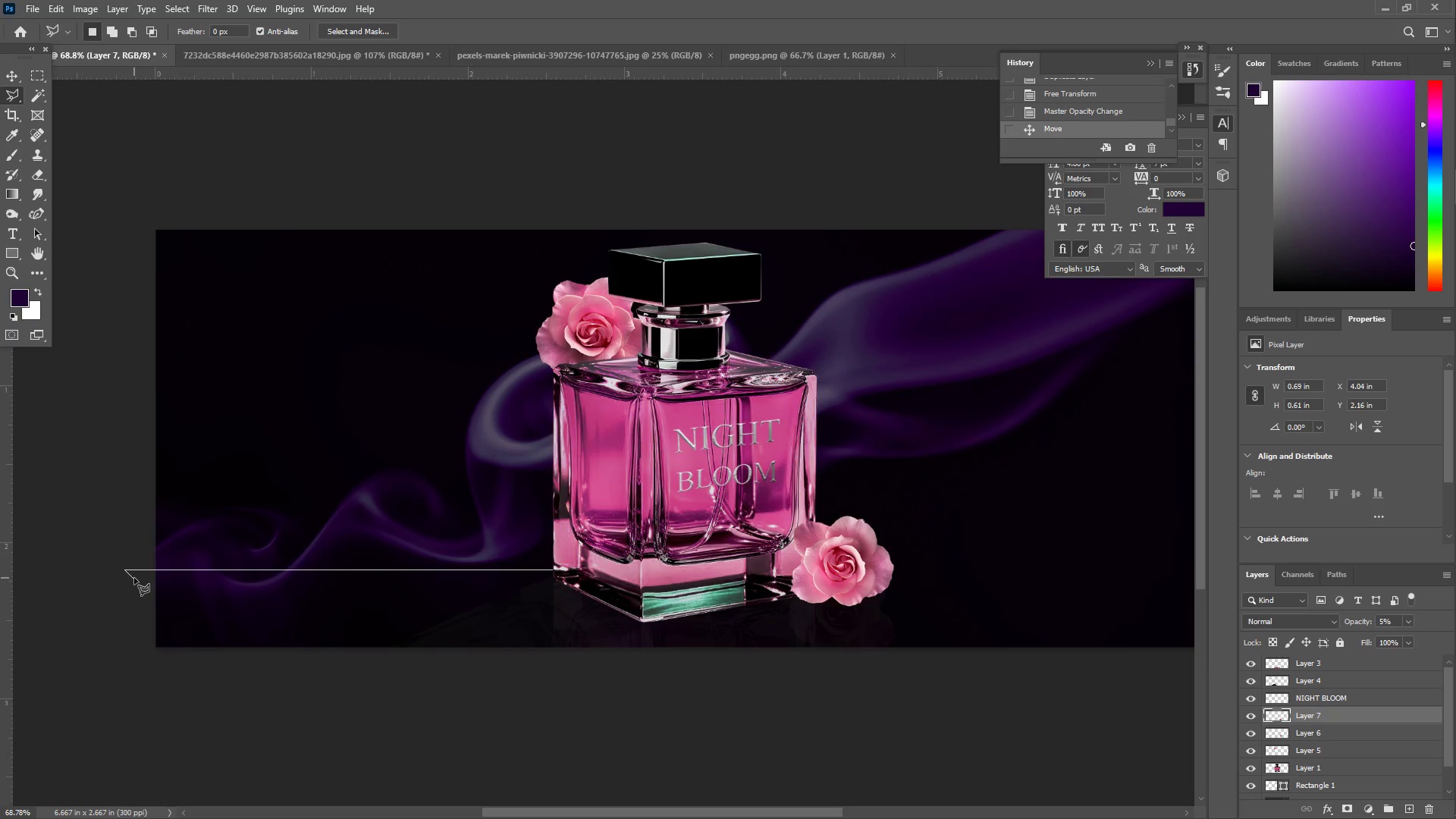 
hold_key(key=ShiftLeft, duration=1.5)
left_click([128, 576])
 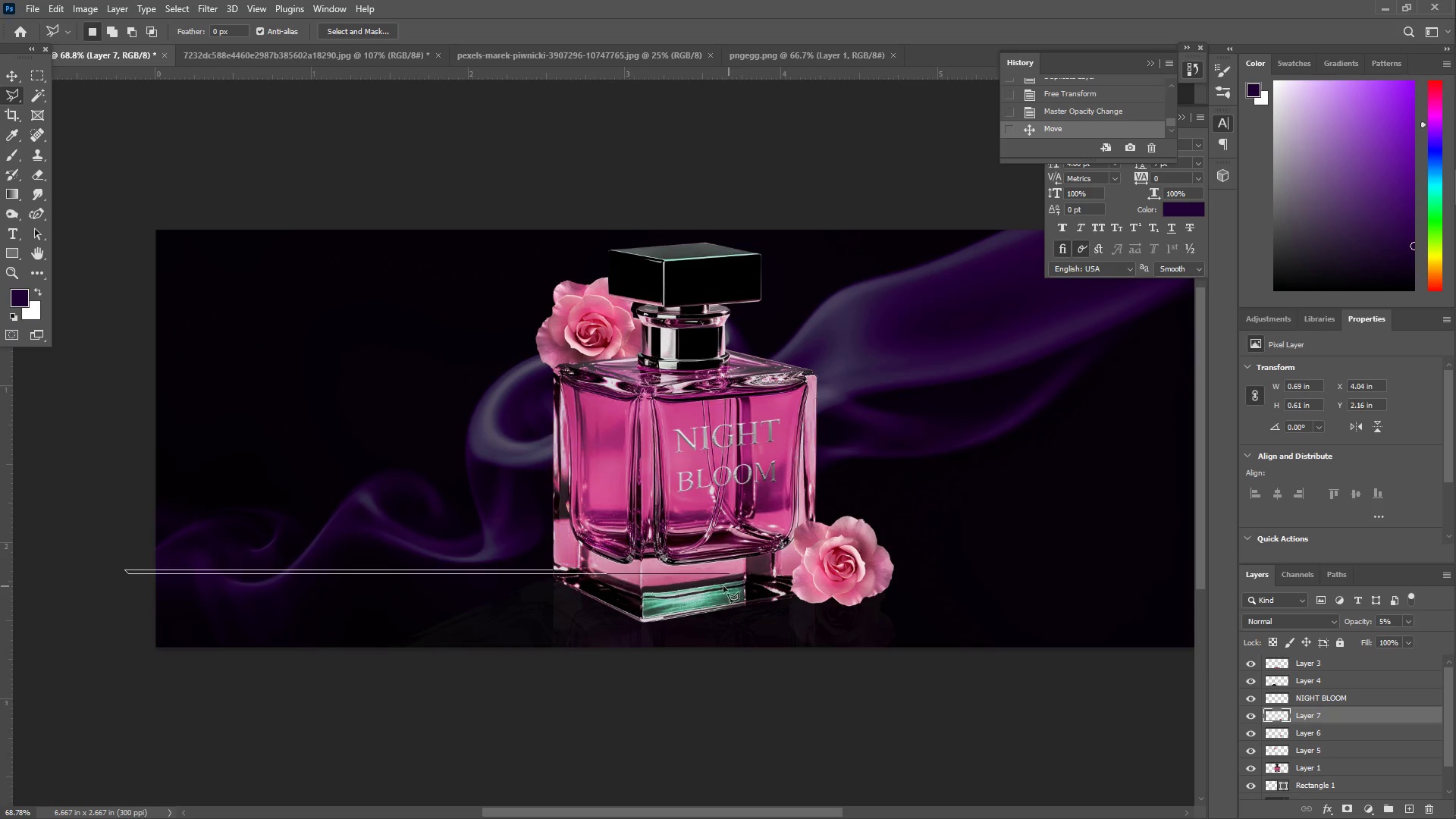 
hold_key(key=ShiftLeft, duration=1.52)
 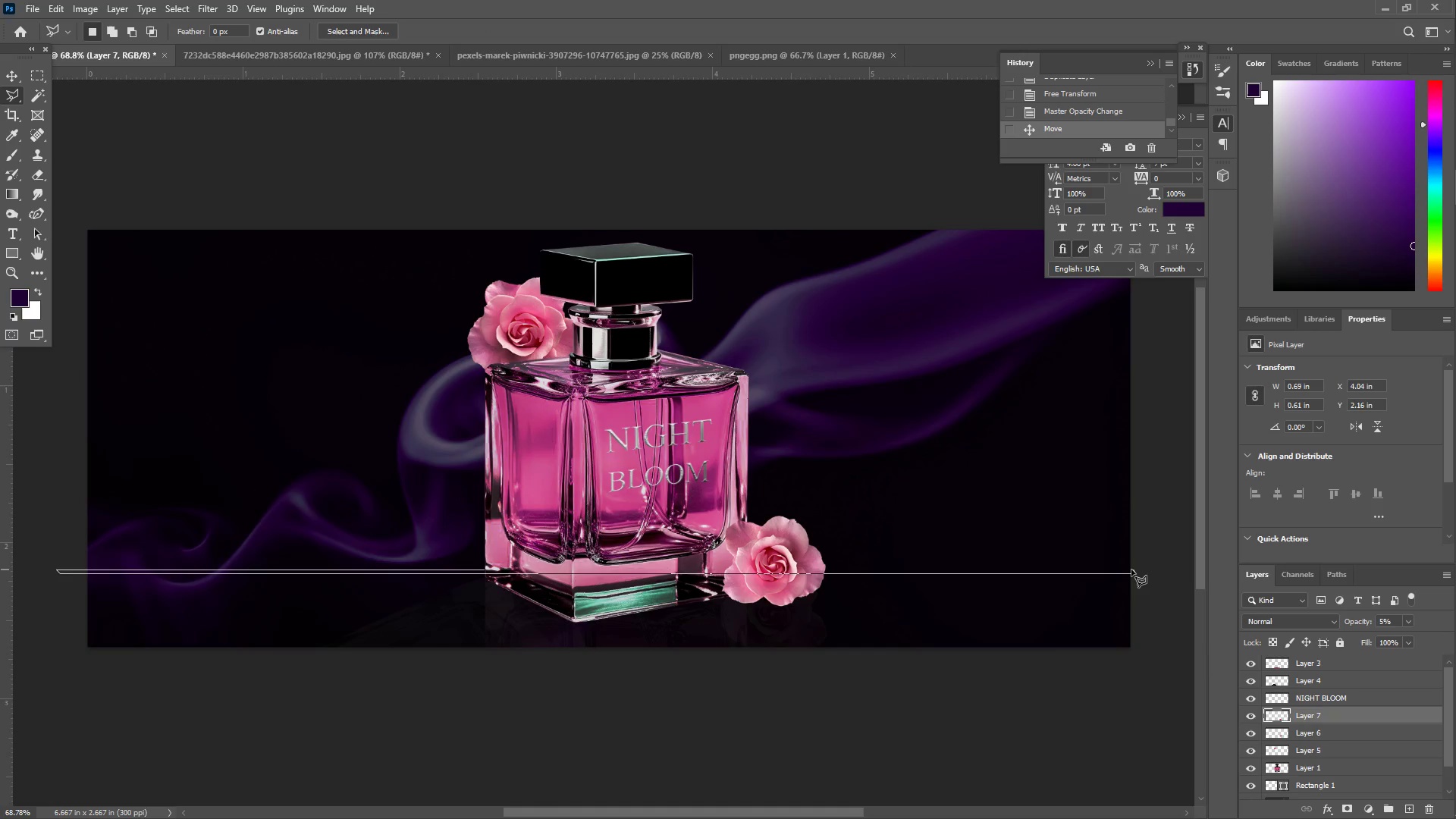 
hold_key(key=ShiftLeft, duration=1.51)
left_click_drag(start_coordinate=[1135, 578], to_coordinate=[1131, 576])
 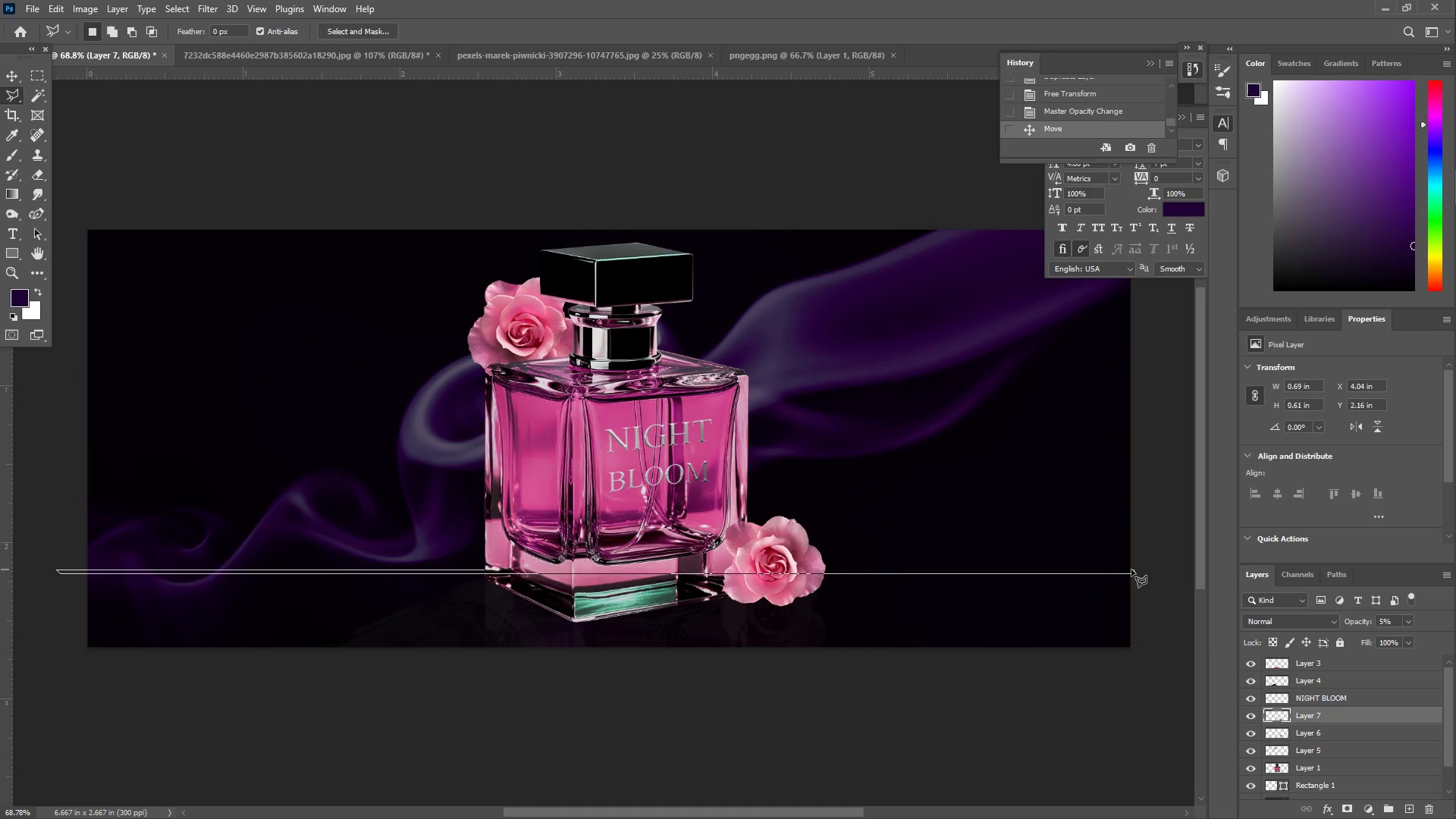 
left_click([1131, 570])
 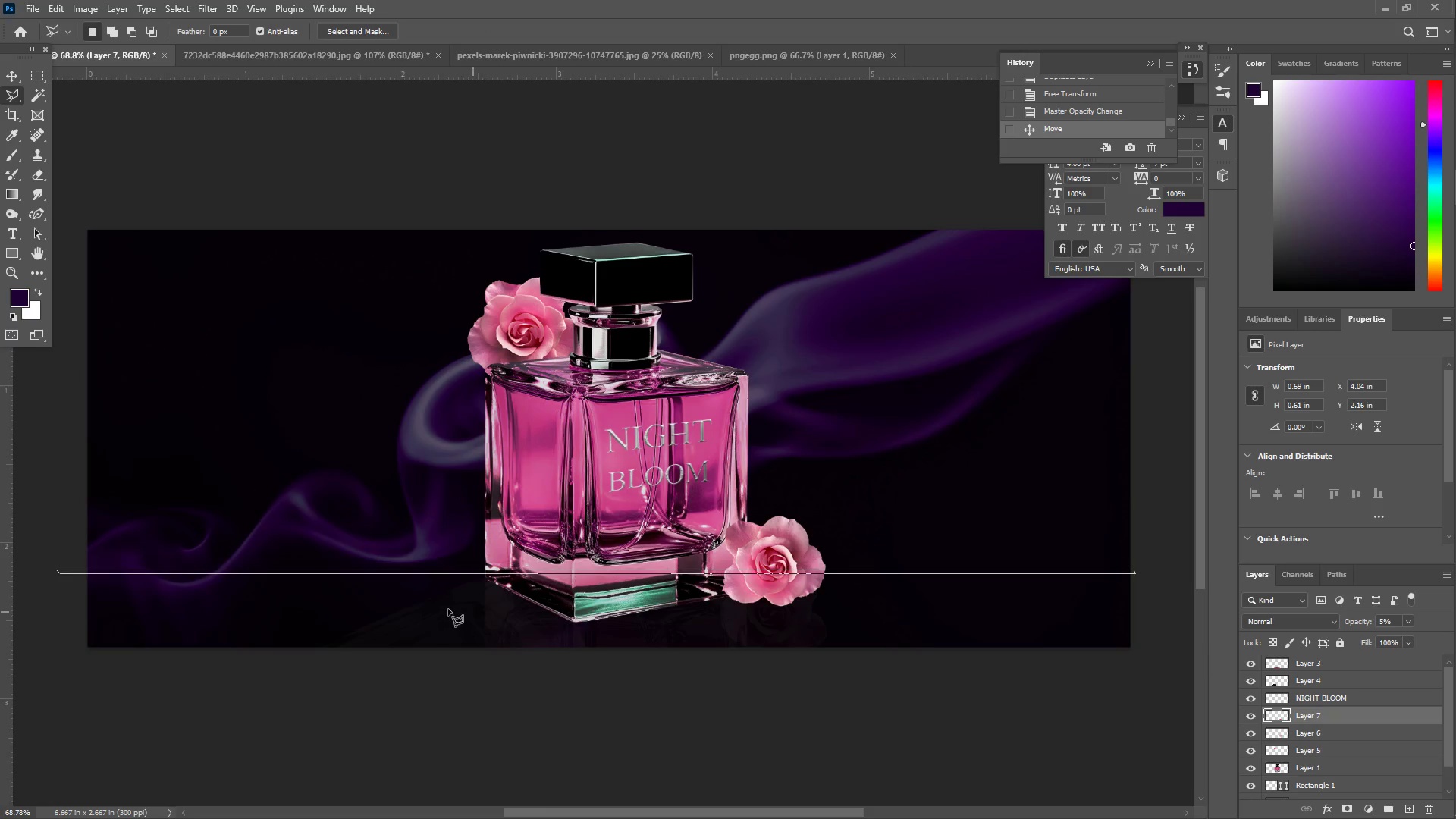 
hold_key(key=ShiftLeft, duration=1.28)
left_click([493, 573])
 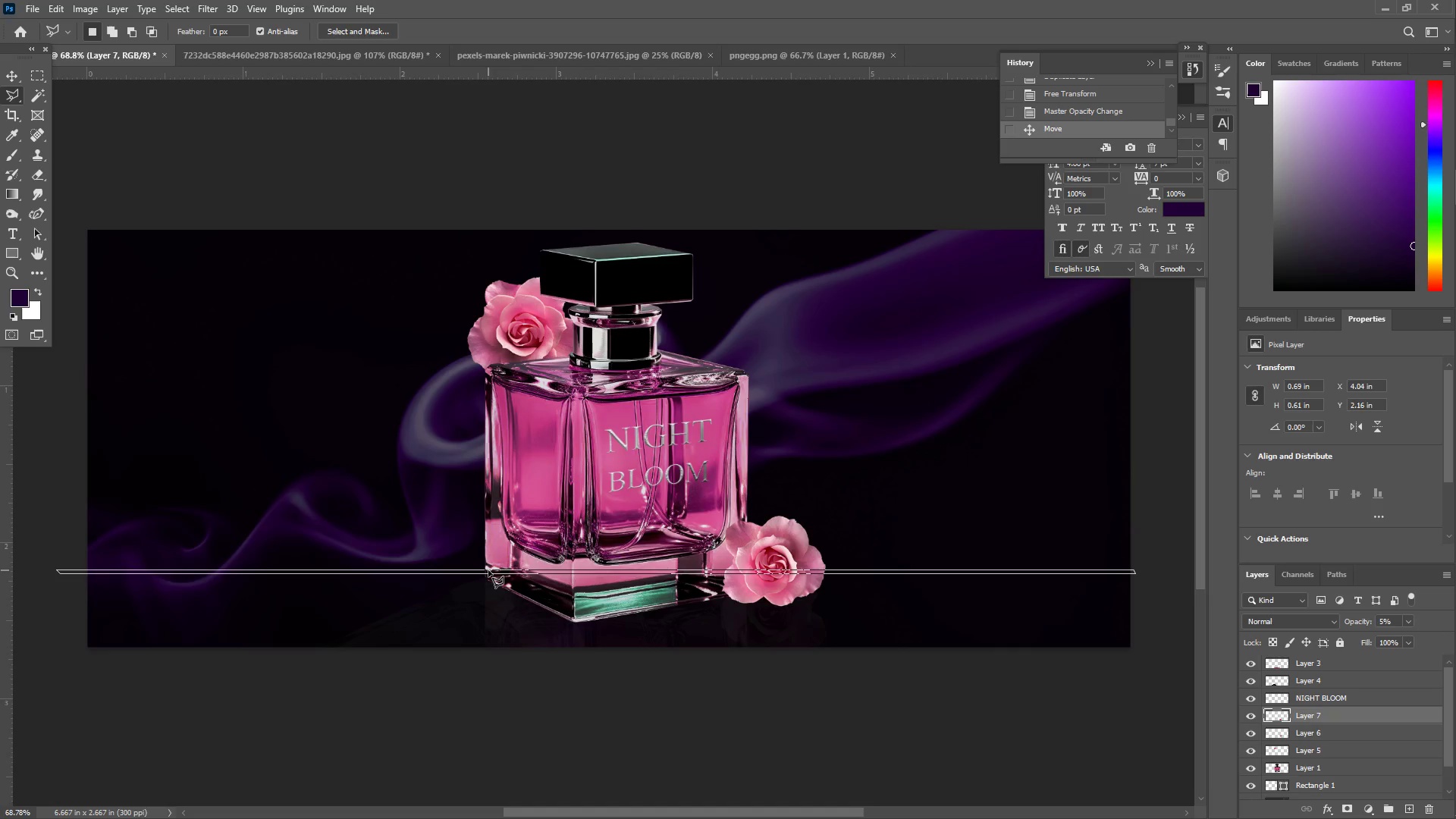 
double_click([488, 570])
 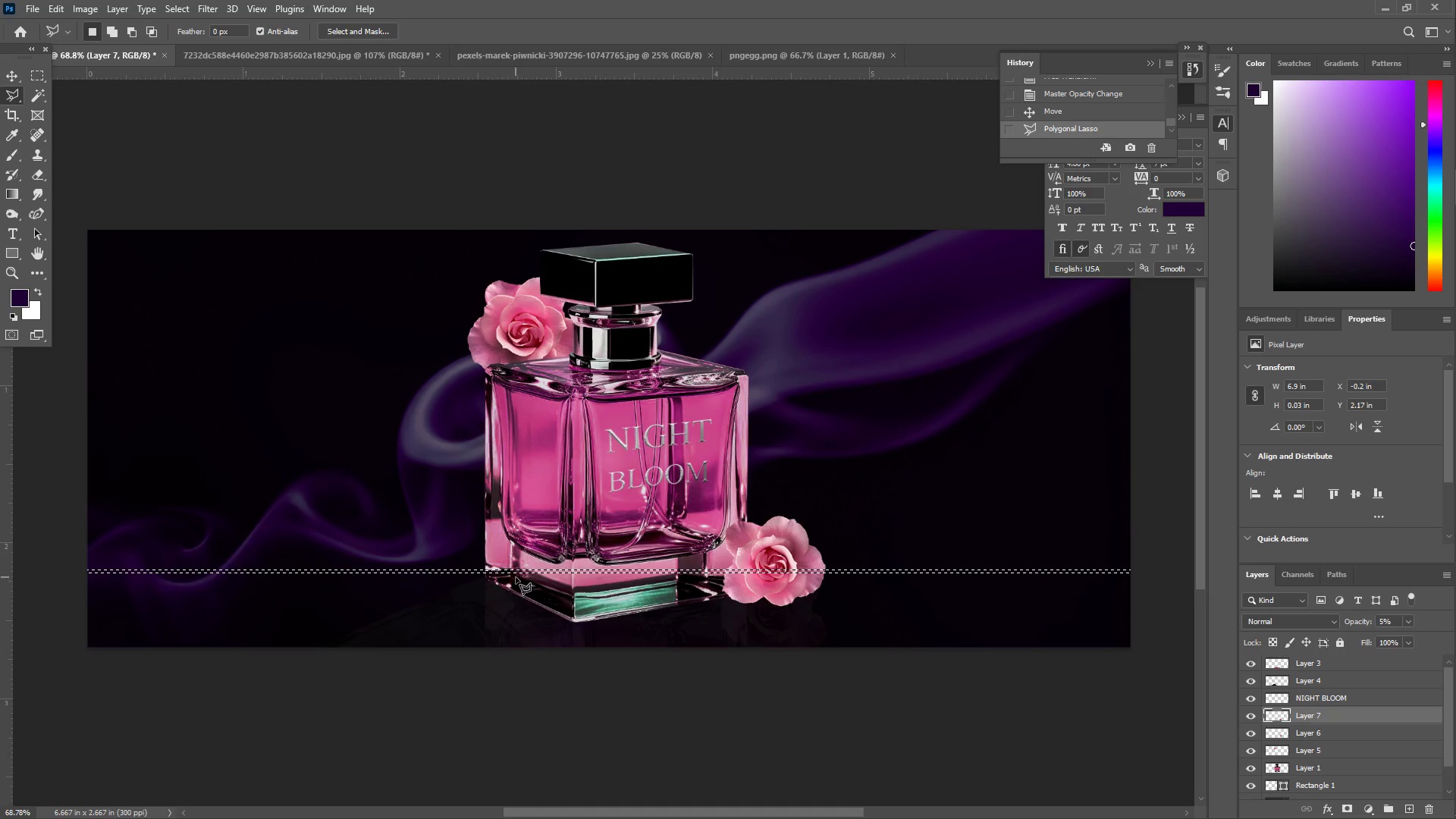 
type(bb)
 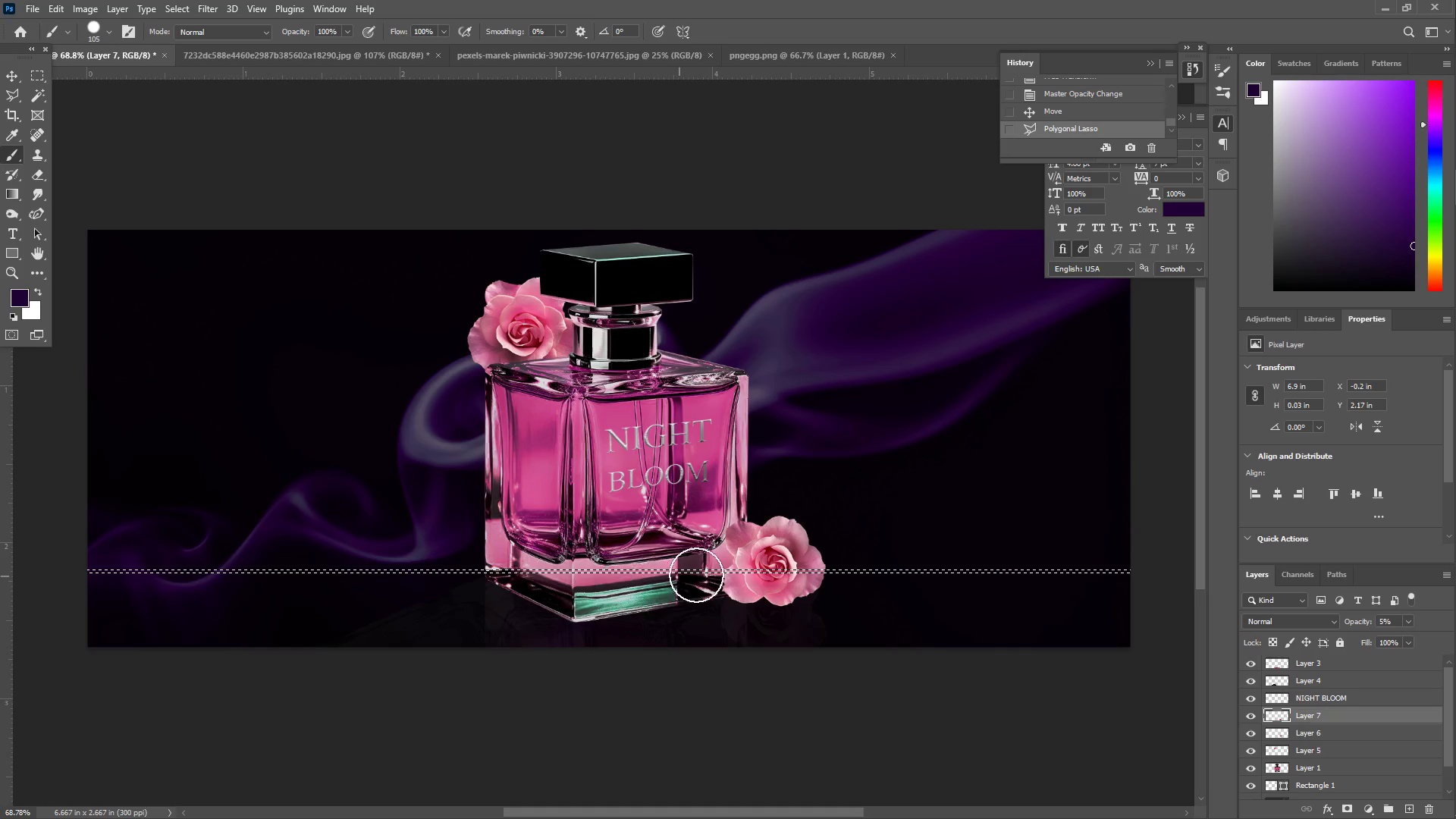 
left_click_drag(start_coordinate=[736, 576], to_coordinate=[1097, 573])
 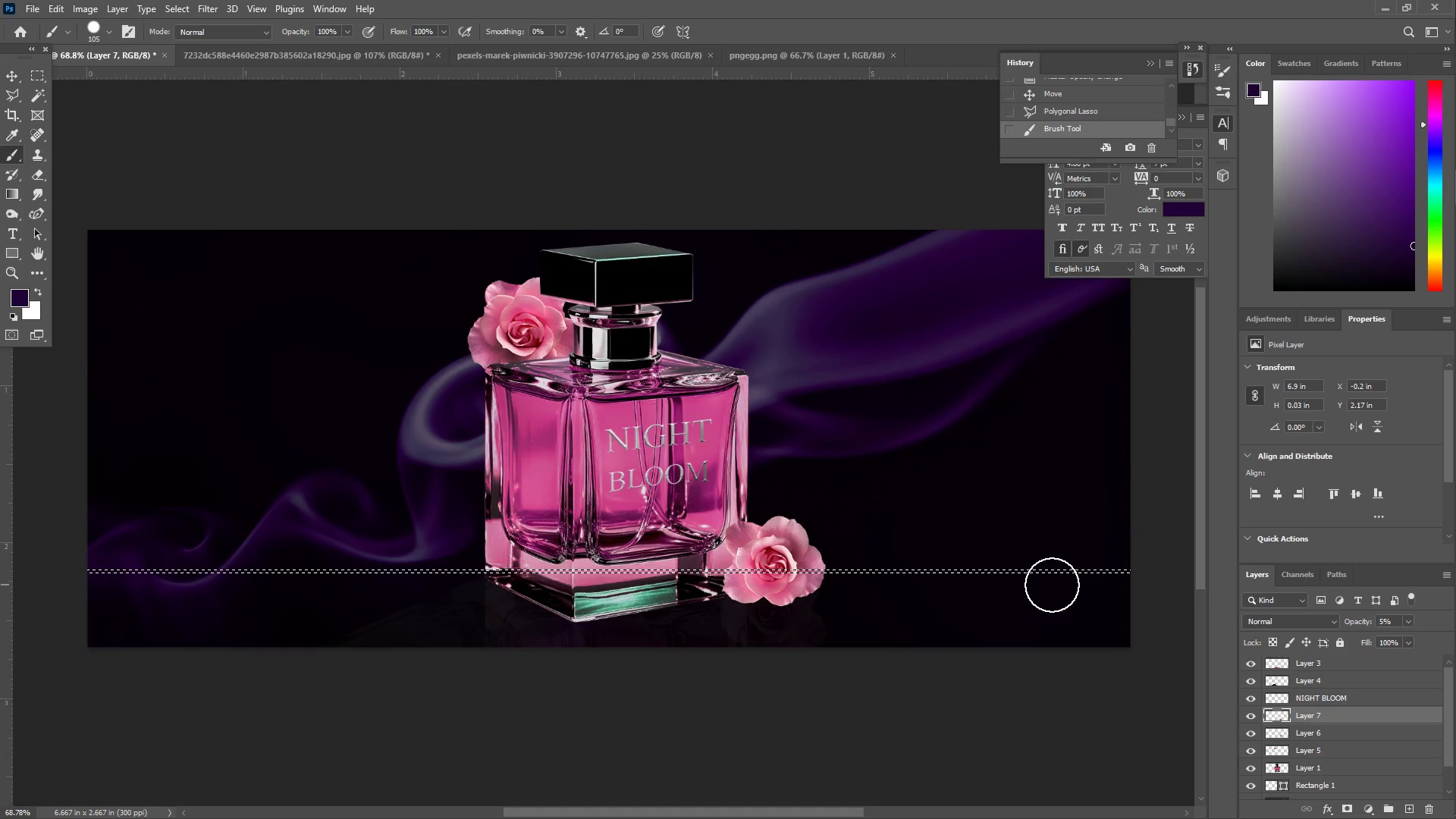 
key(Control+ControlLeft)
 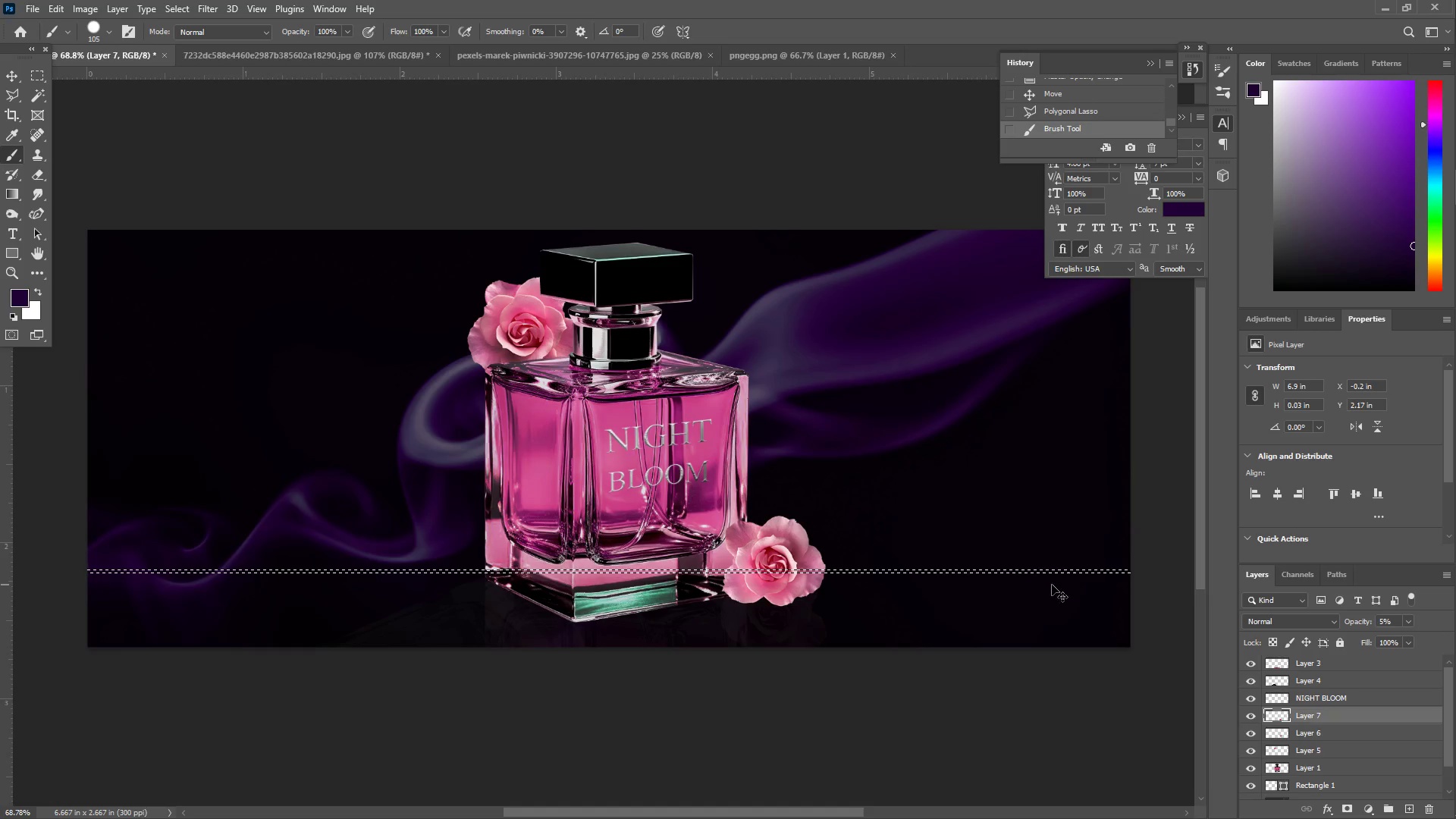 
key(Control+Z)
 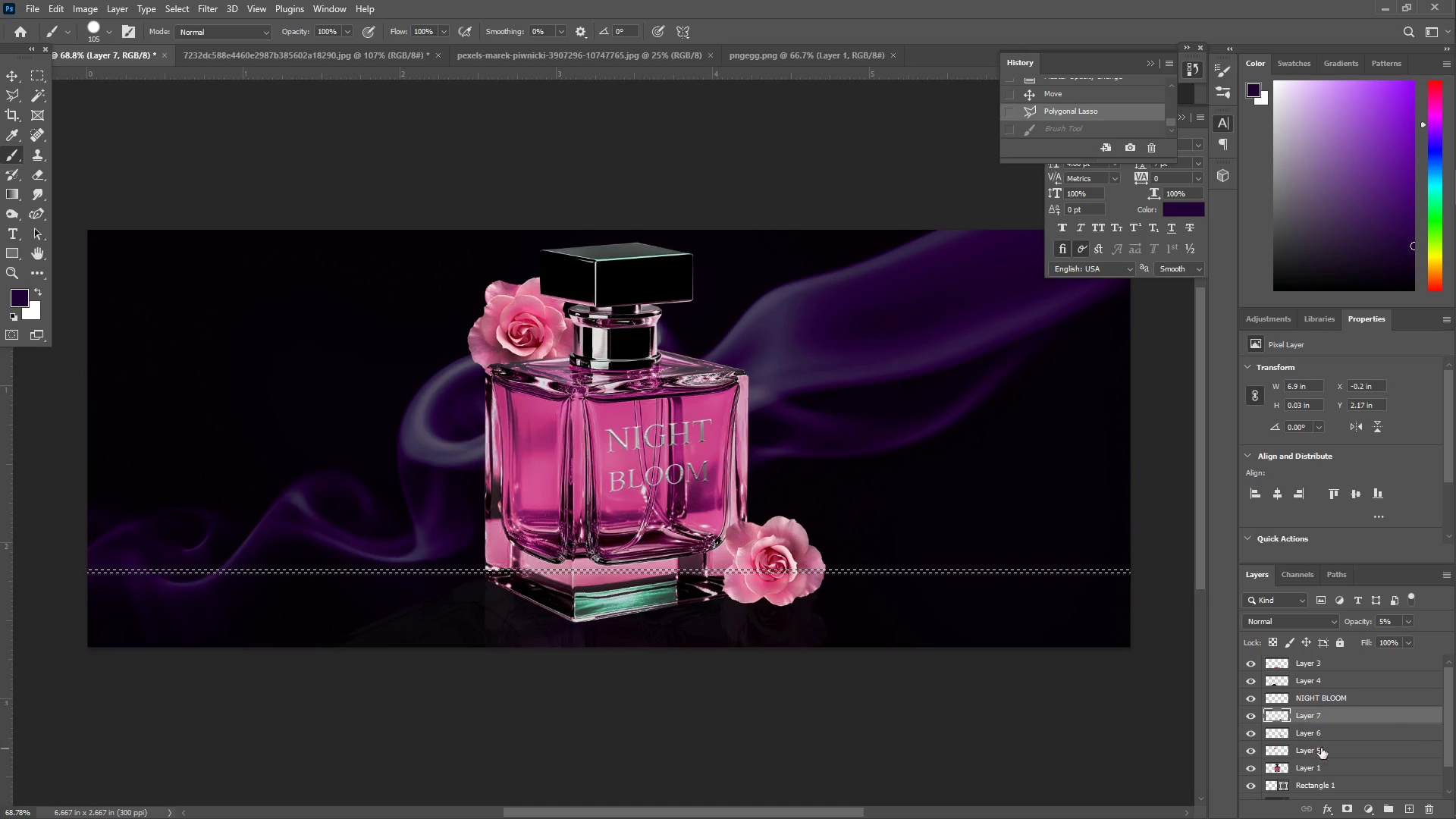 
scroll: coordinate [1320, 747], scroll_direction: down, amount: 9.0
 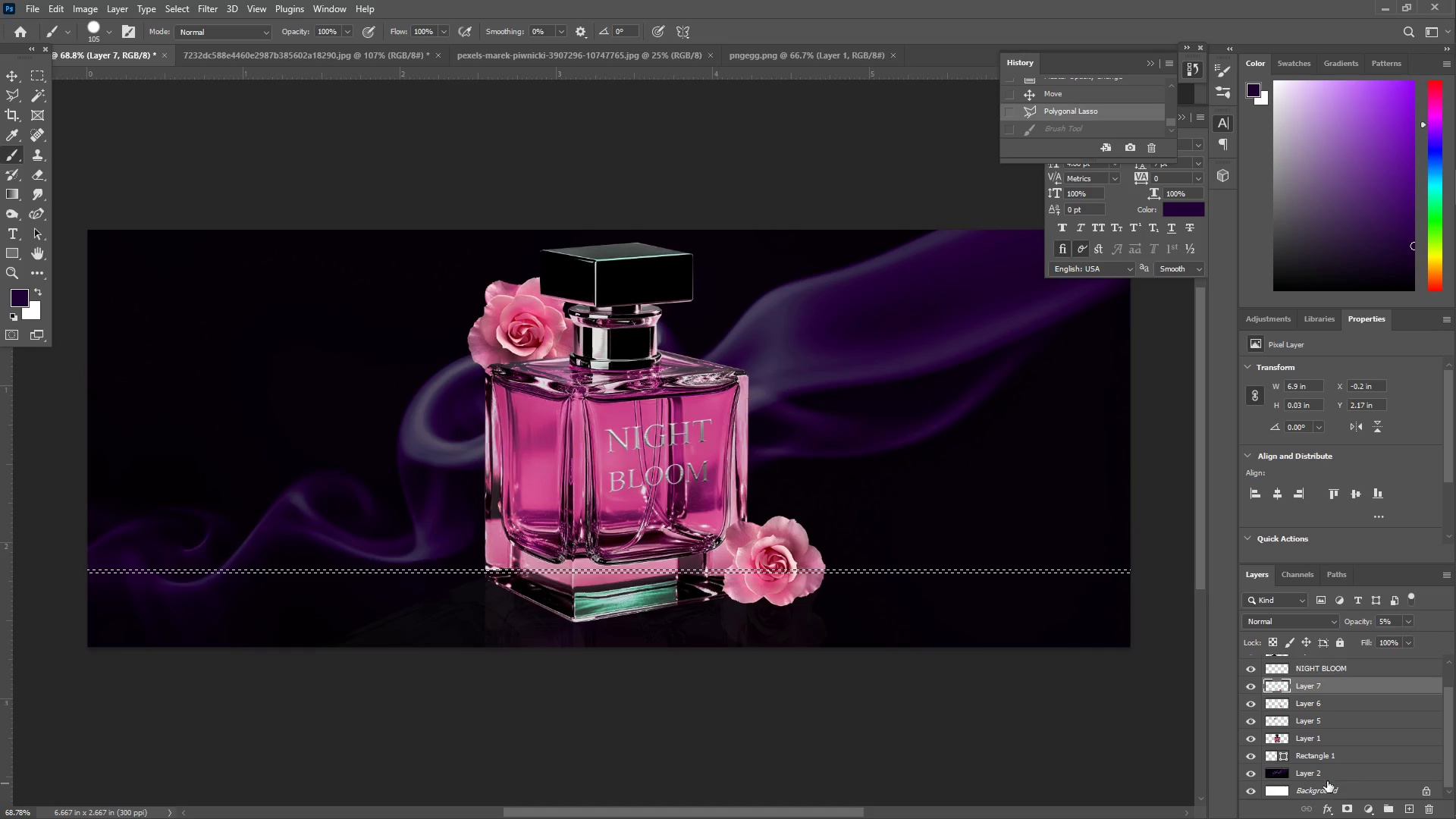 
left_click([1326, 772])
 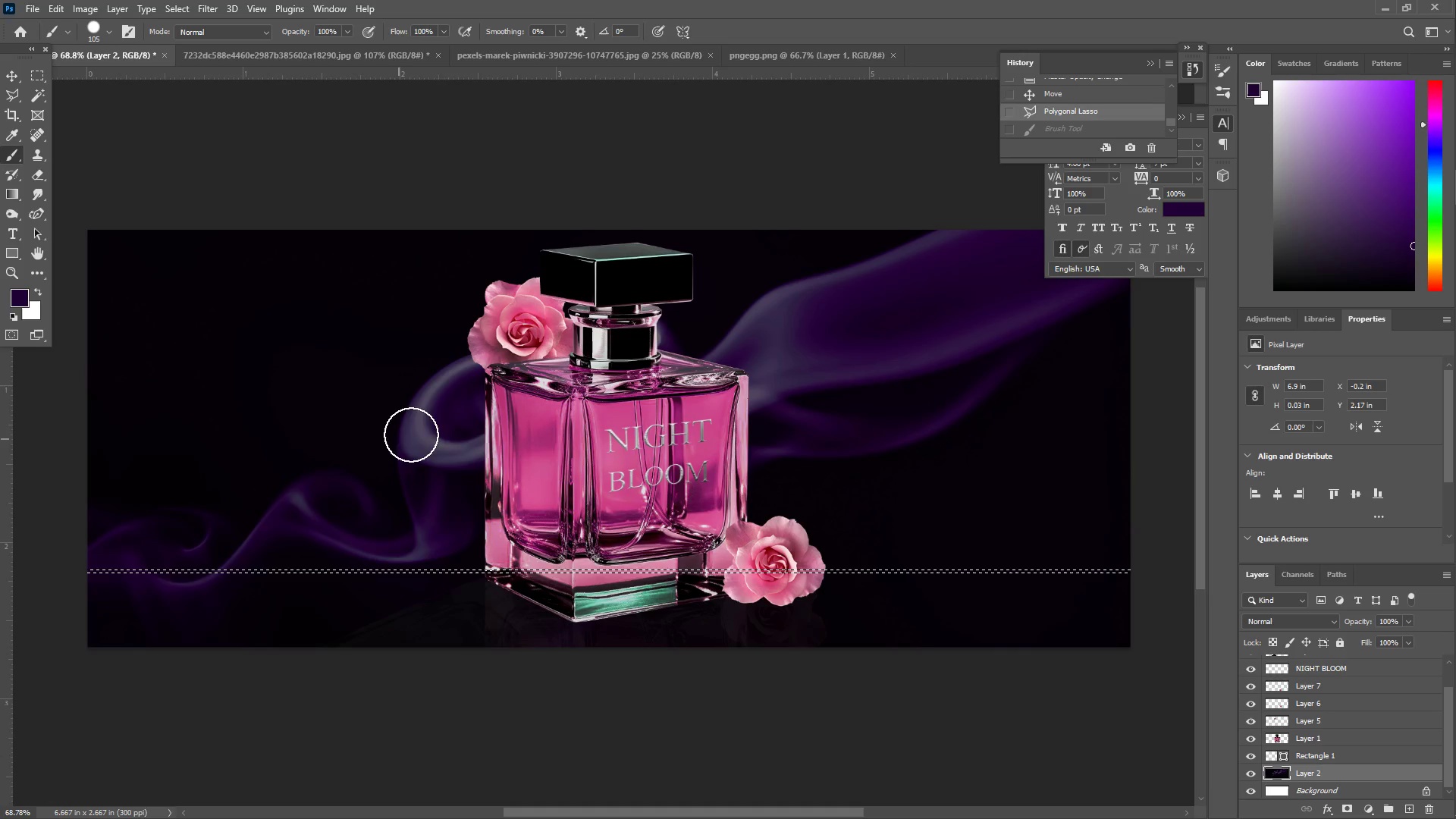 
left_click_drag(start_coordinate=[394, 549], to_coordinate=[680, 514])
 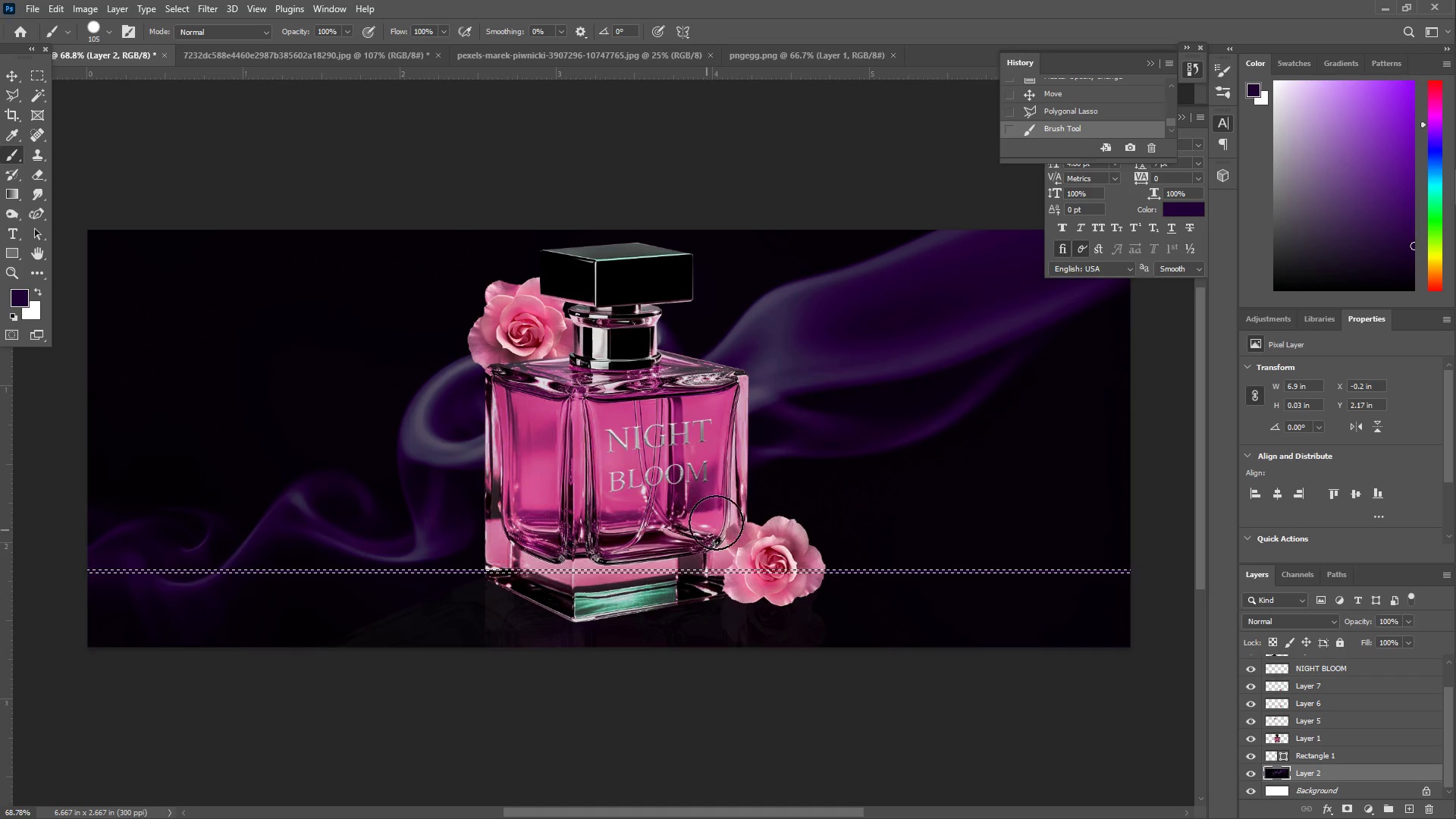 
type(ib)
 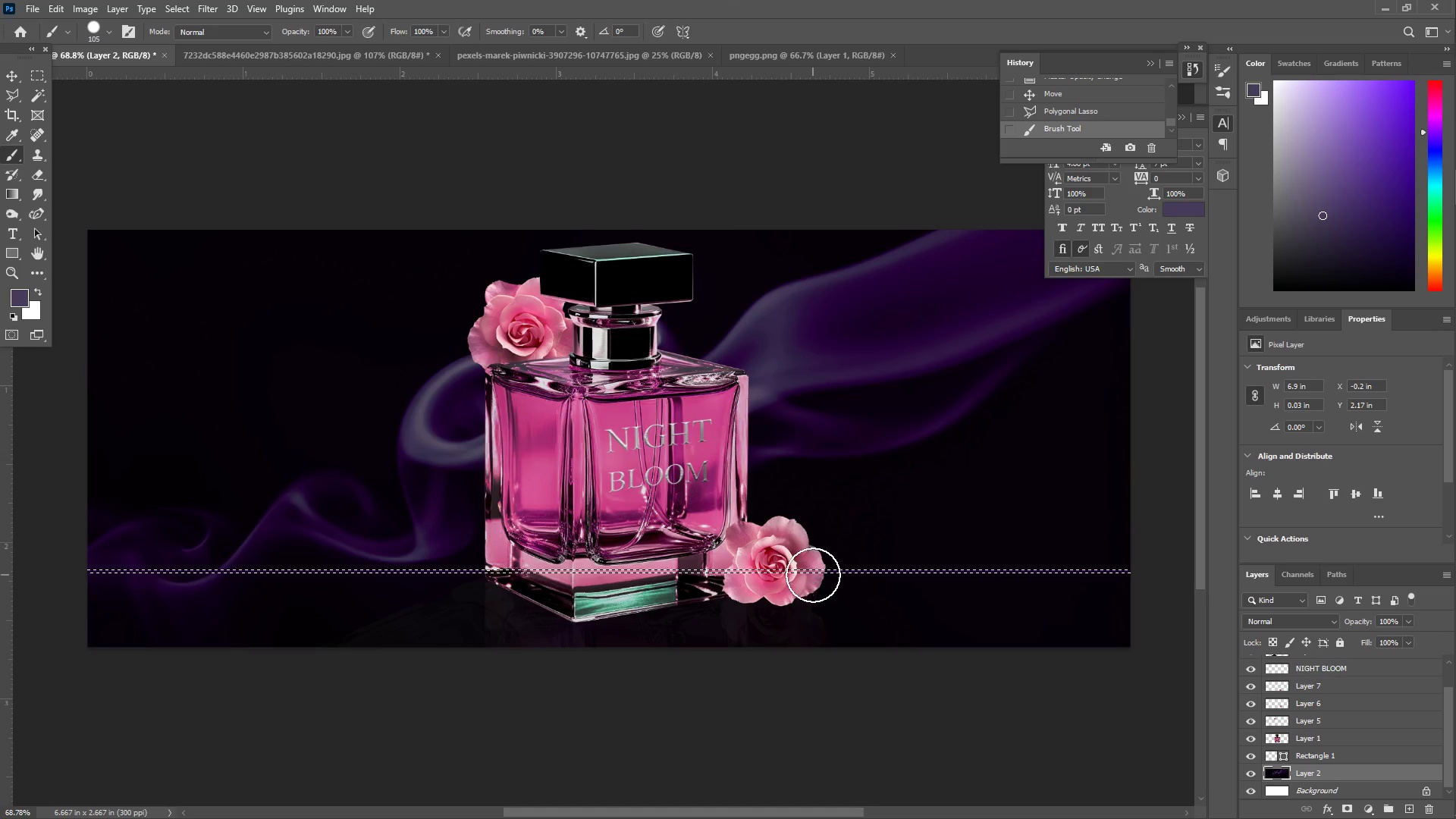 
left_click_drag(start_coordinate=[753, 303], to_coordinate=[763, 306])
 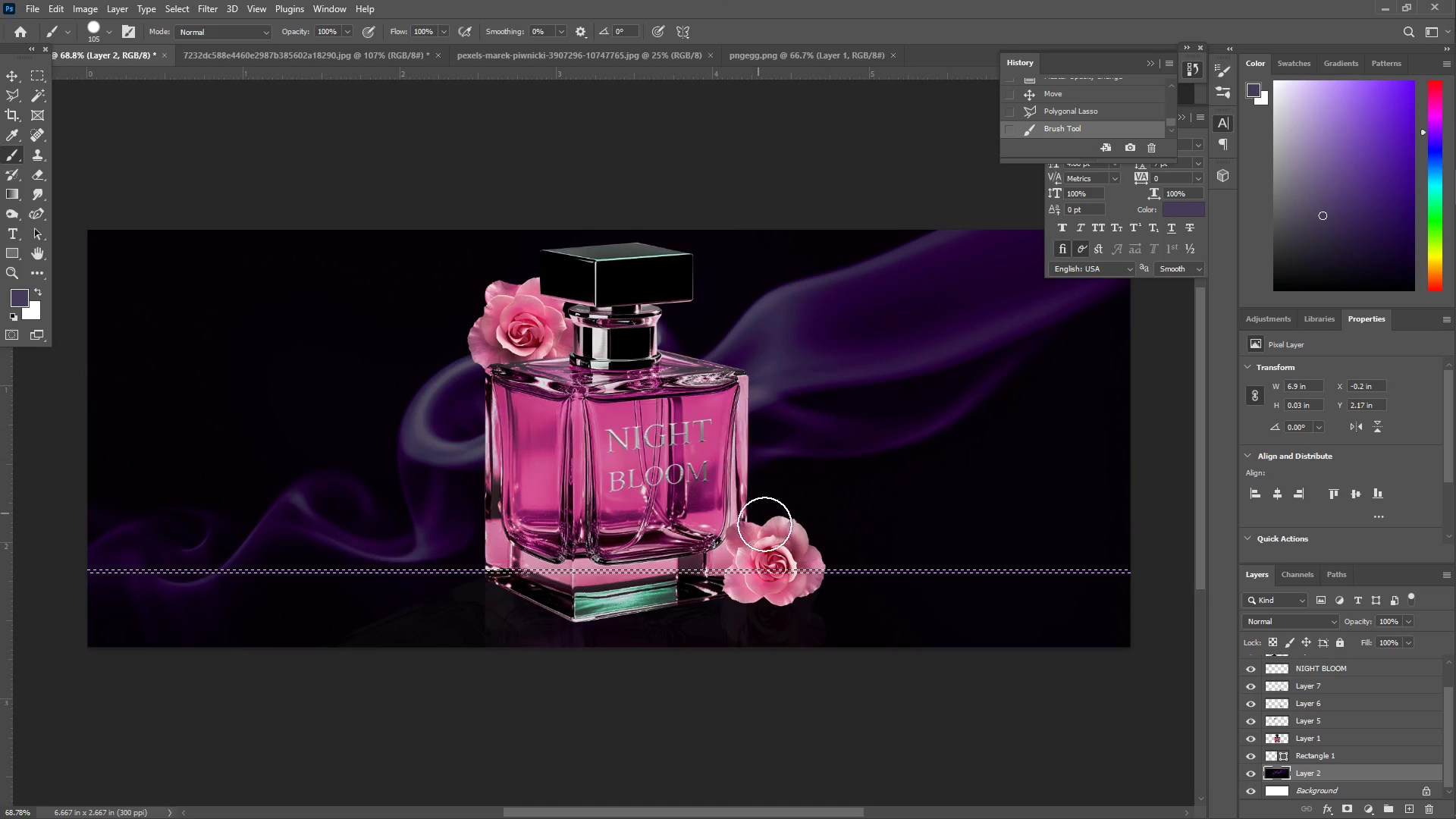 
left_click_drag(start_coordinate=[813, 575], to_coordinate=[1043, 559])
 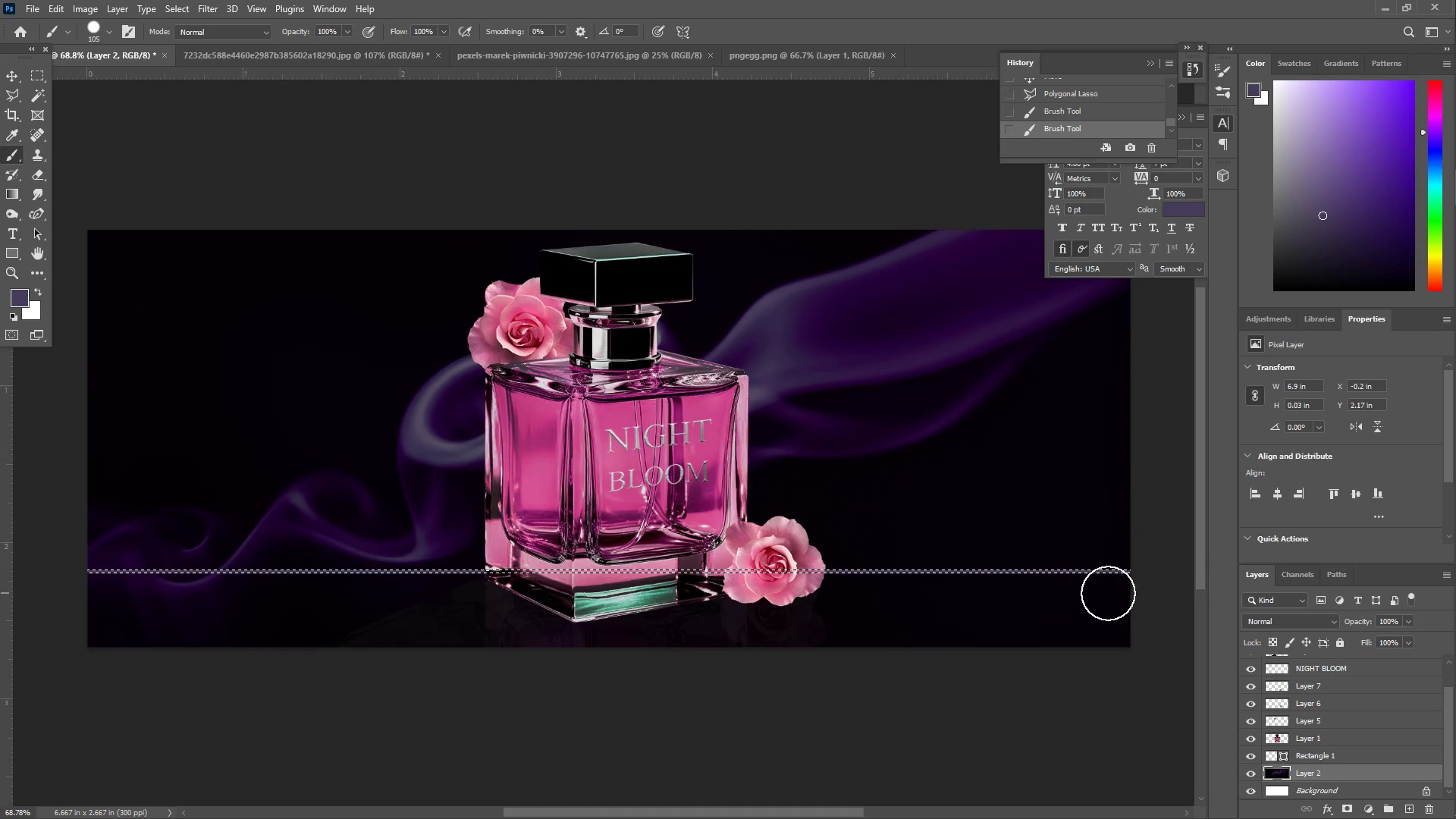 
key(Control+Z)
 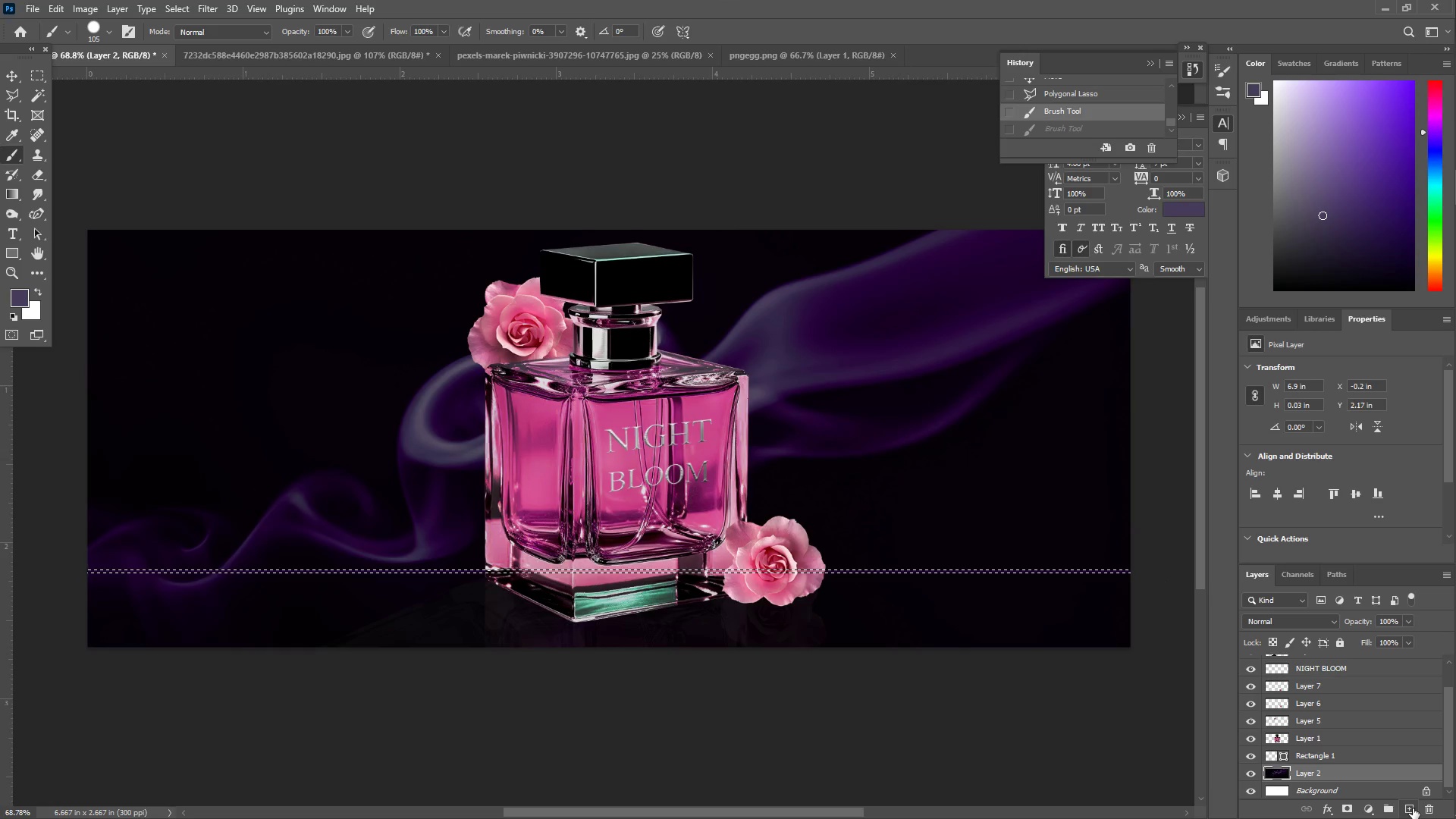 
left_click([1410, 808])
 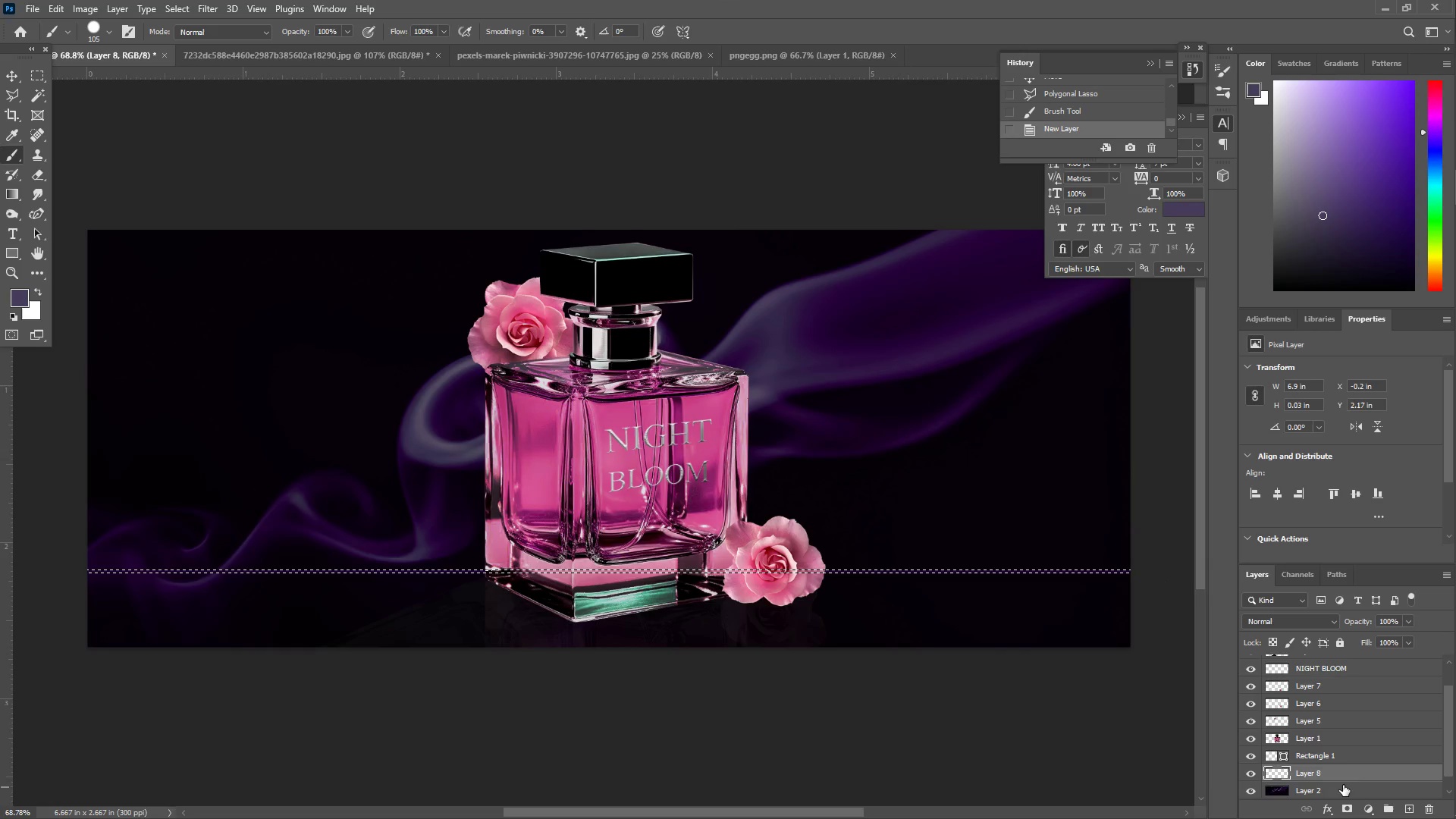 
scroll: coordinate [1320, 776], scroll_direction: down, amount: 2.0
 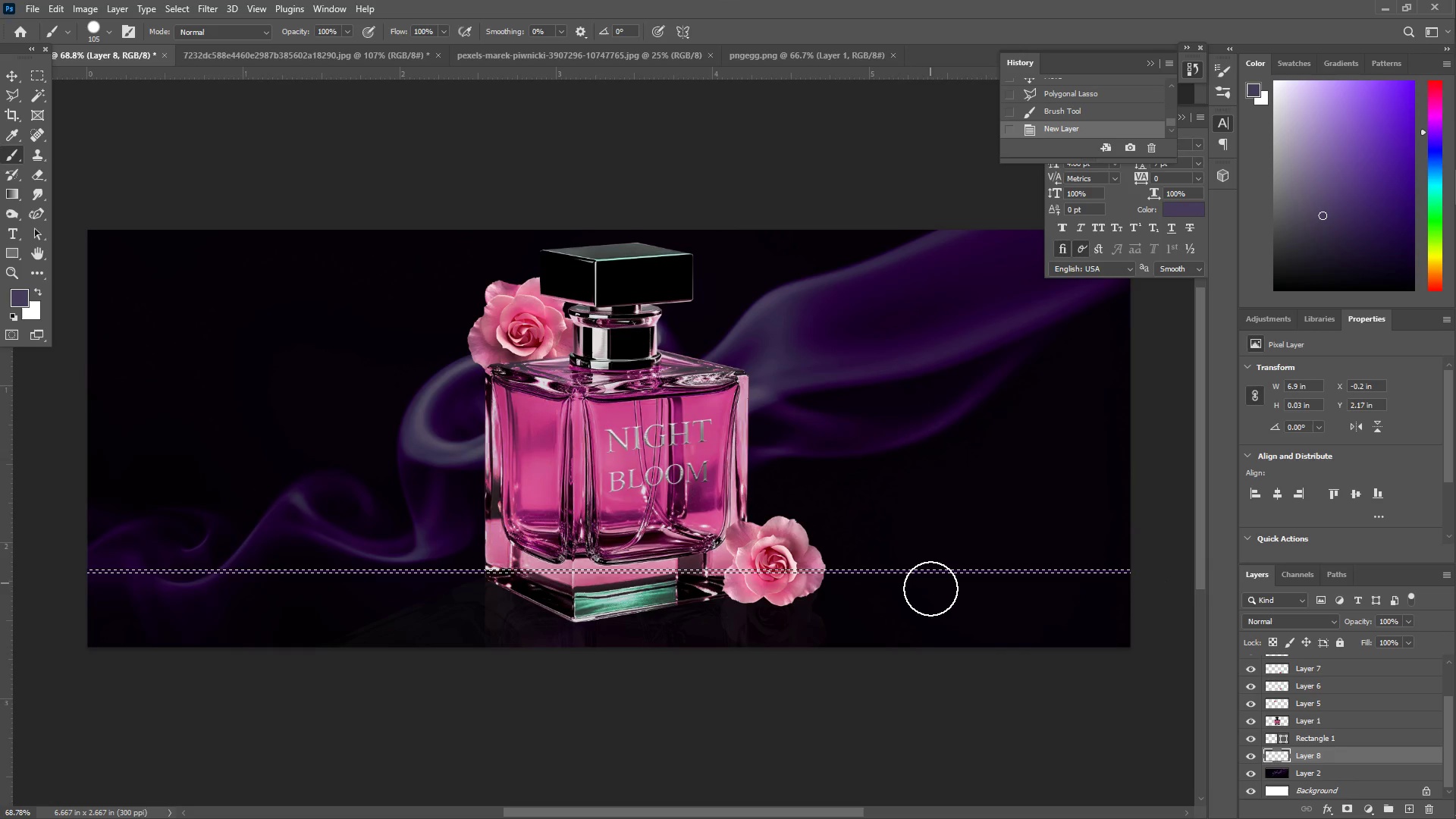 
left_click_drag(start_coordinate=[898, 570], to_coordinate=[115, 583])
 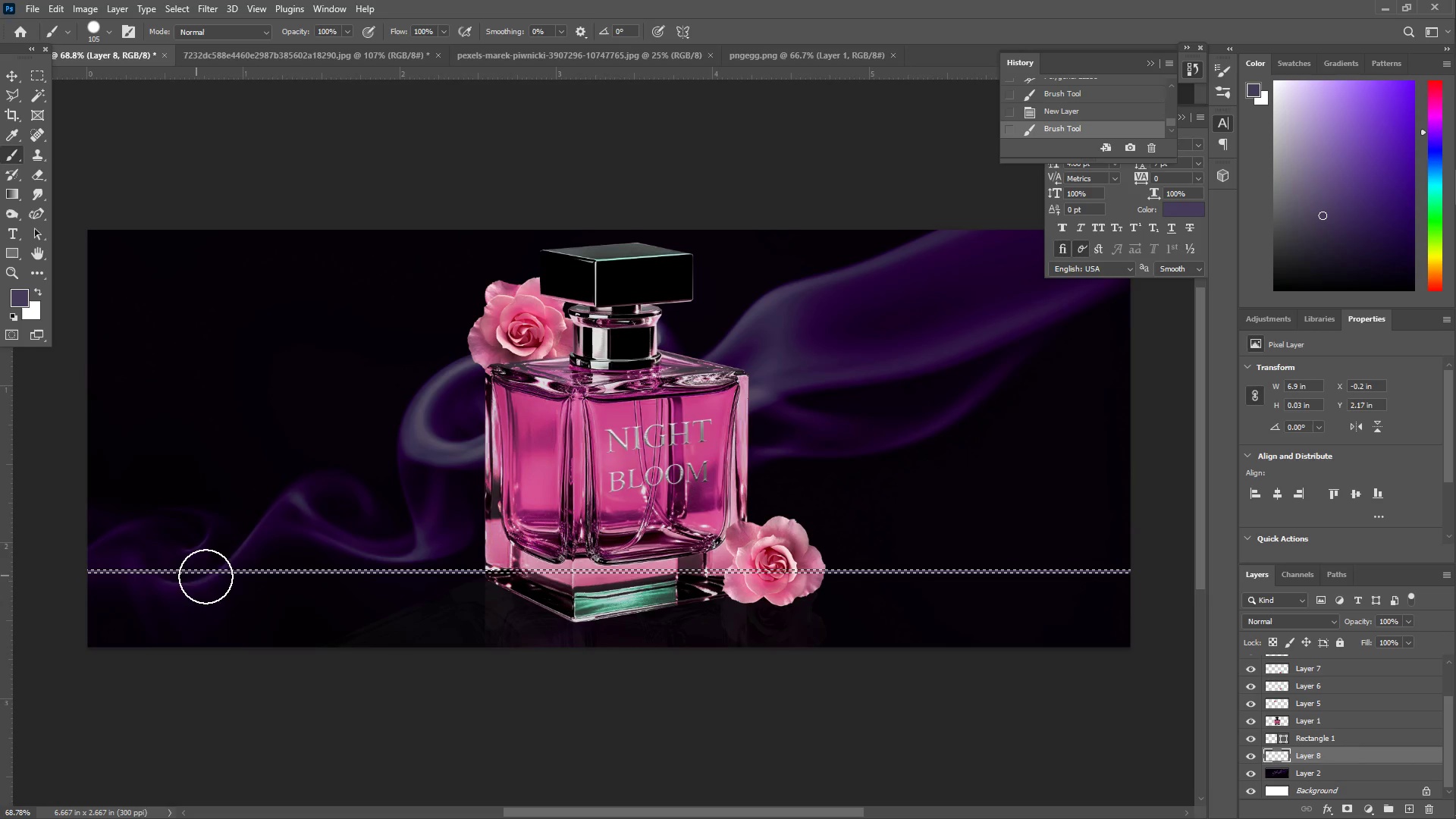 
key(L)
 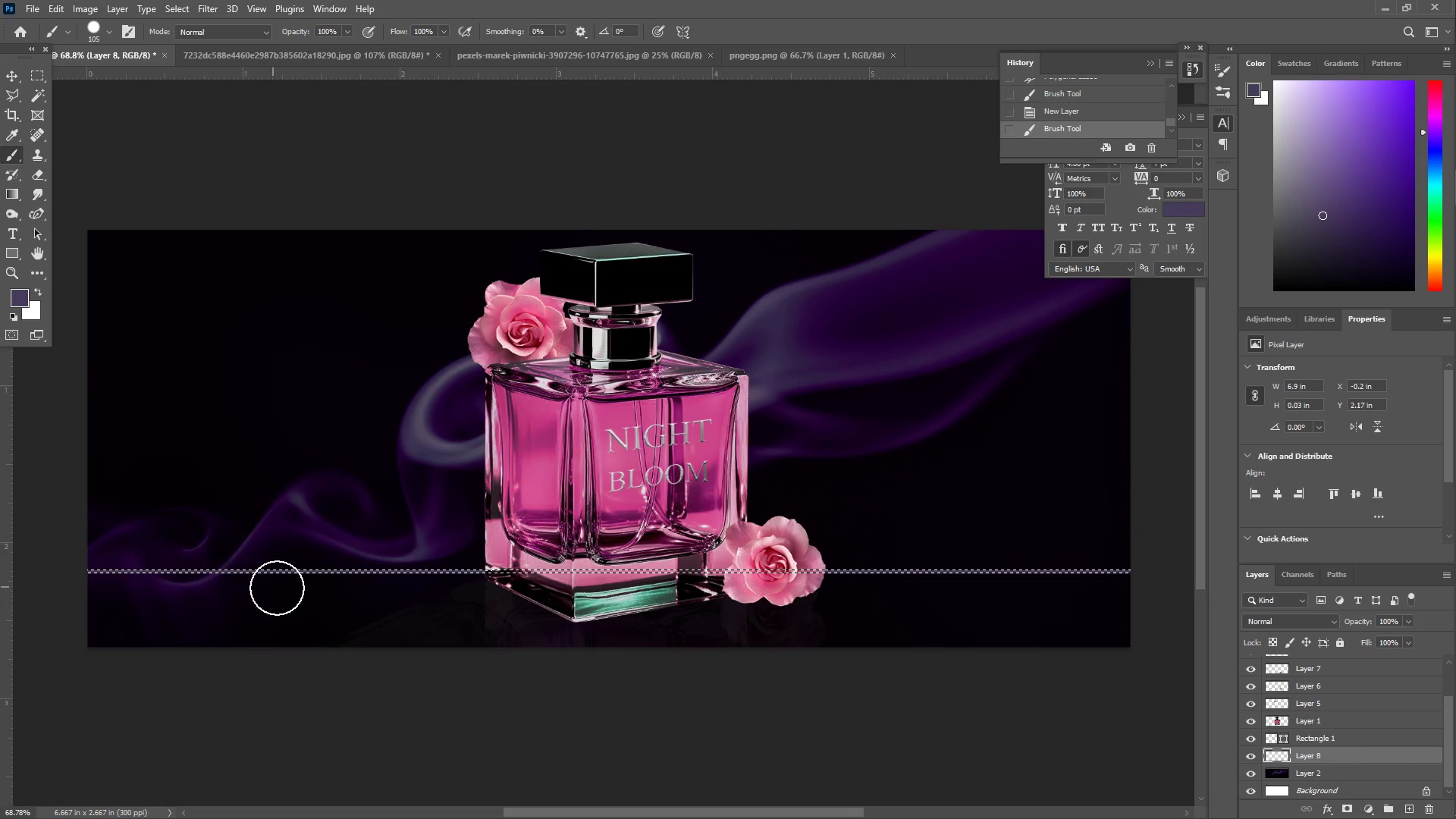 
right_click([278, 588])
 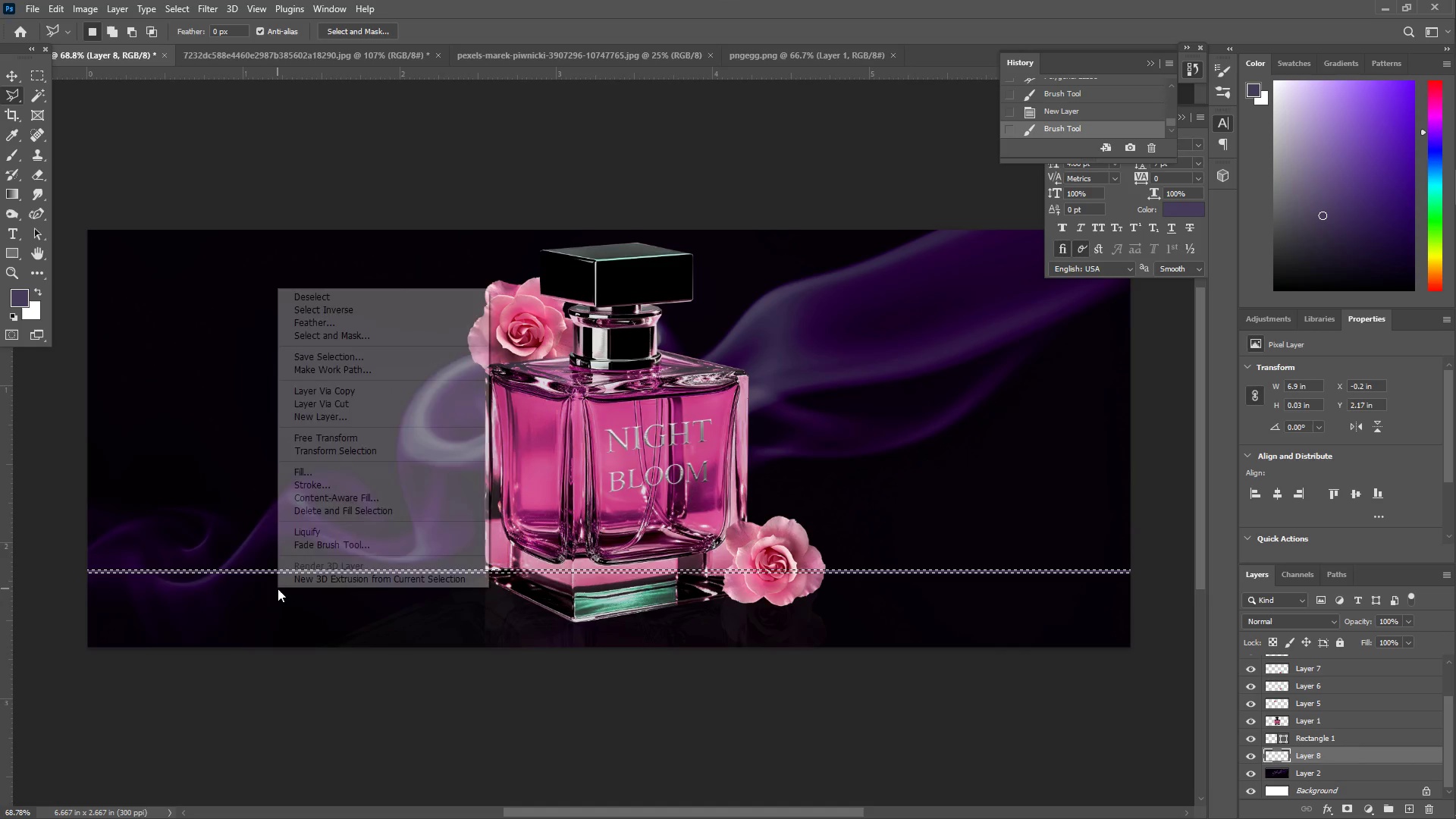 
type(db)
 